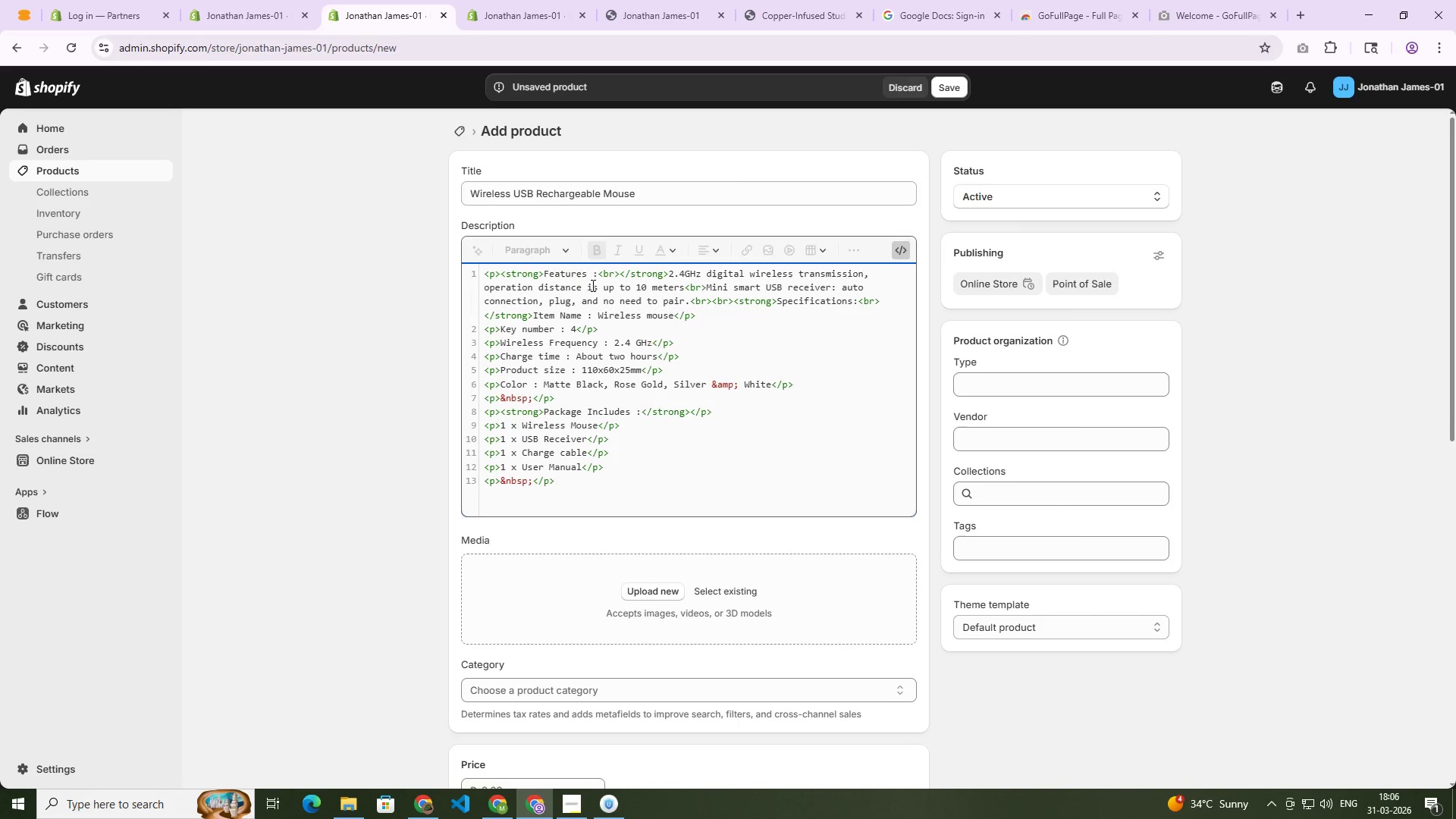 
left_click([905, 249])
 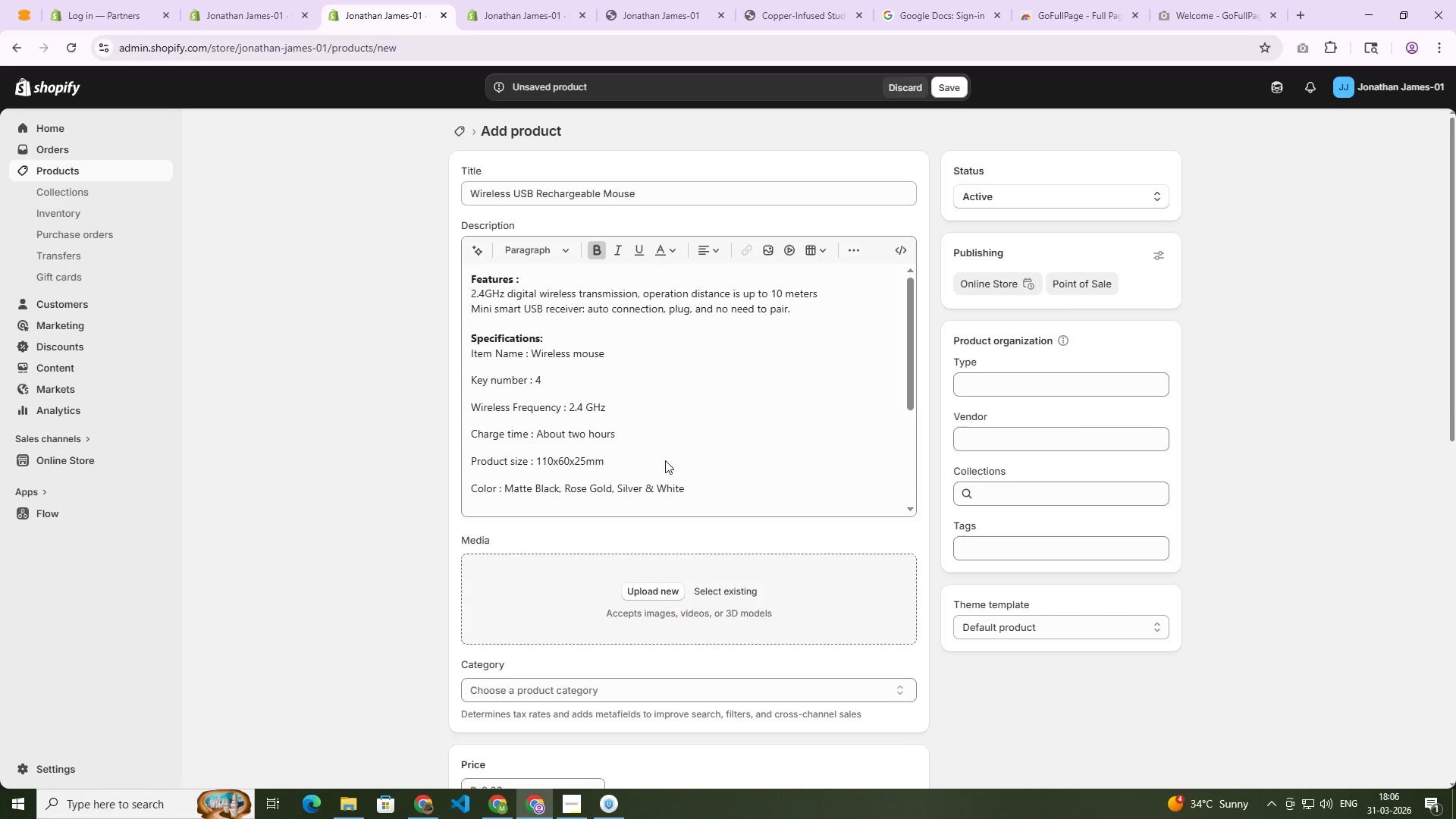 
left_click_drag(start_coordinate=[674, 191], to_coordinate=[448, 183])
 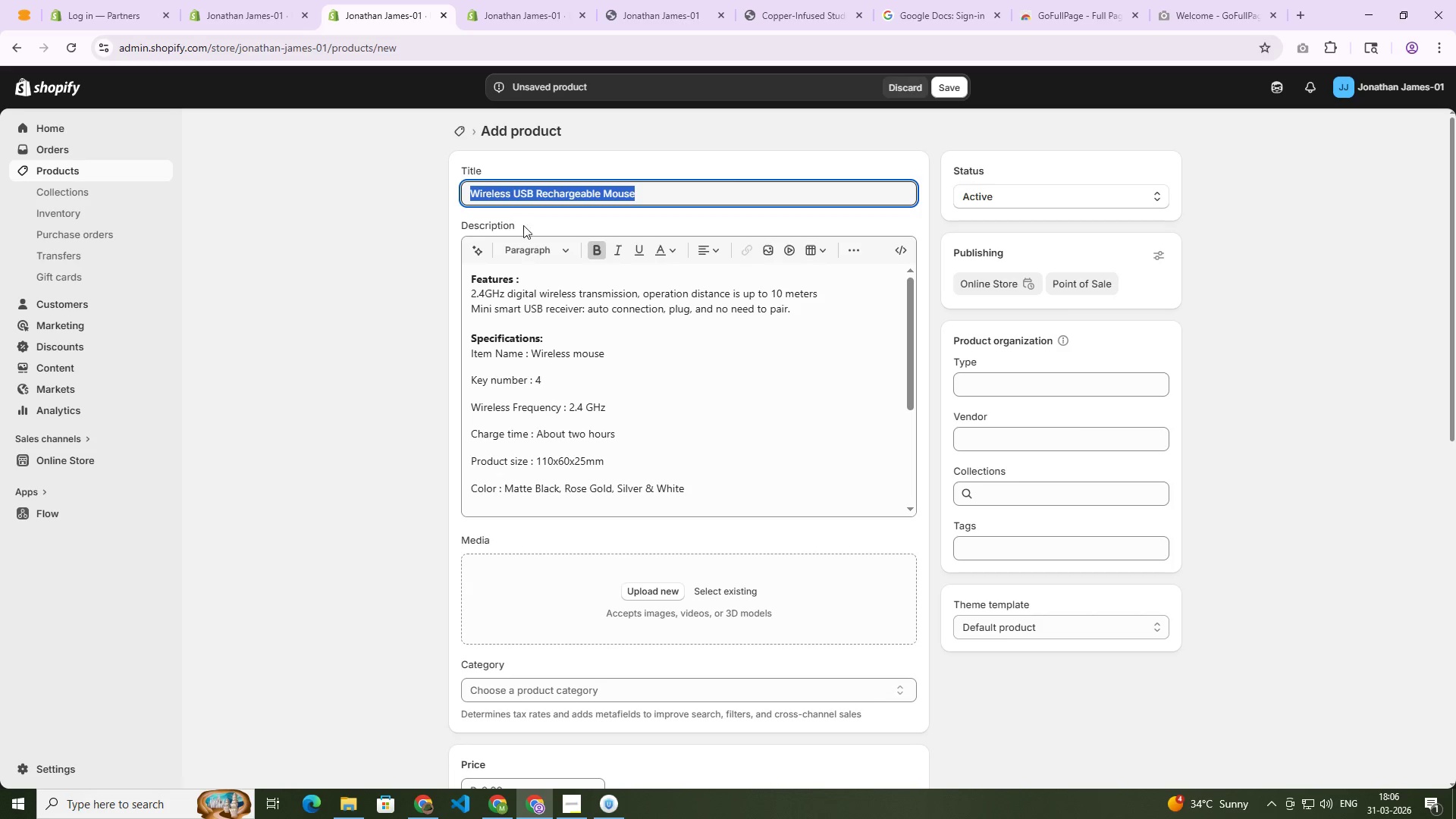 
key(Control+ControlLeft)
 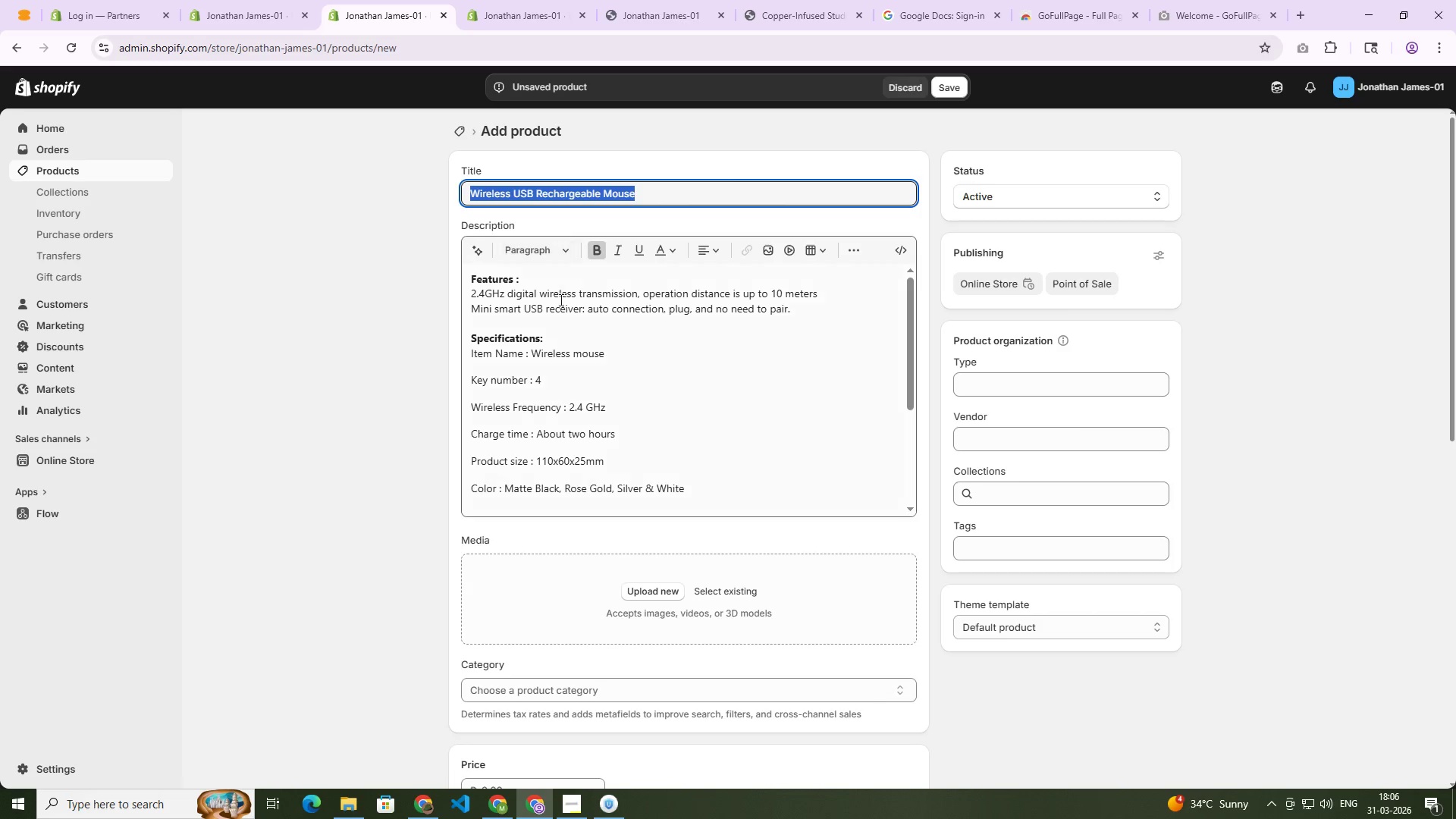 
key(Control+C)
 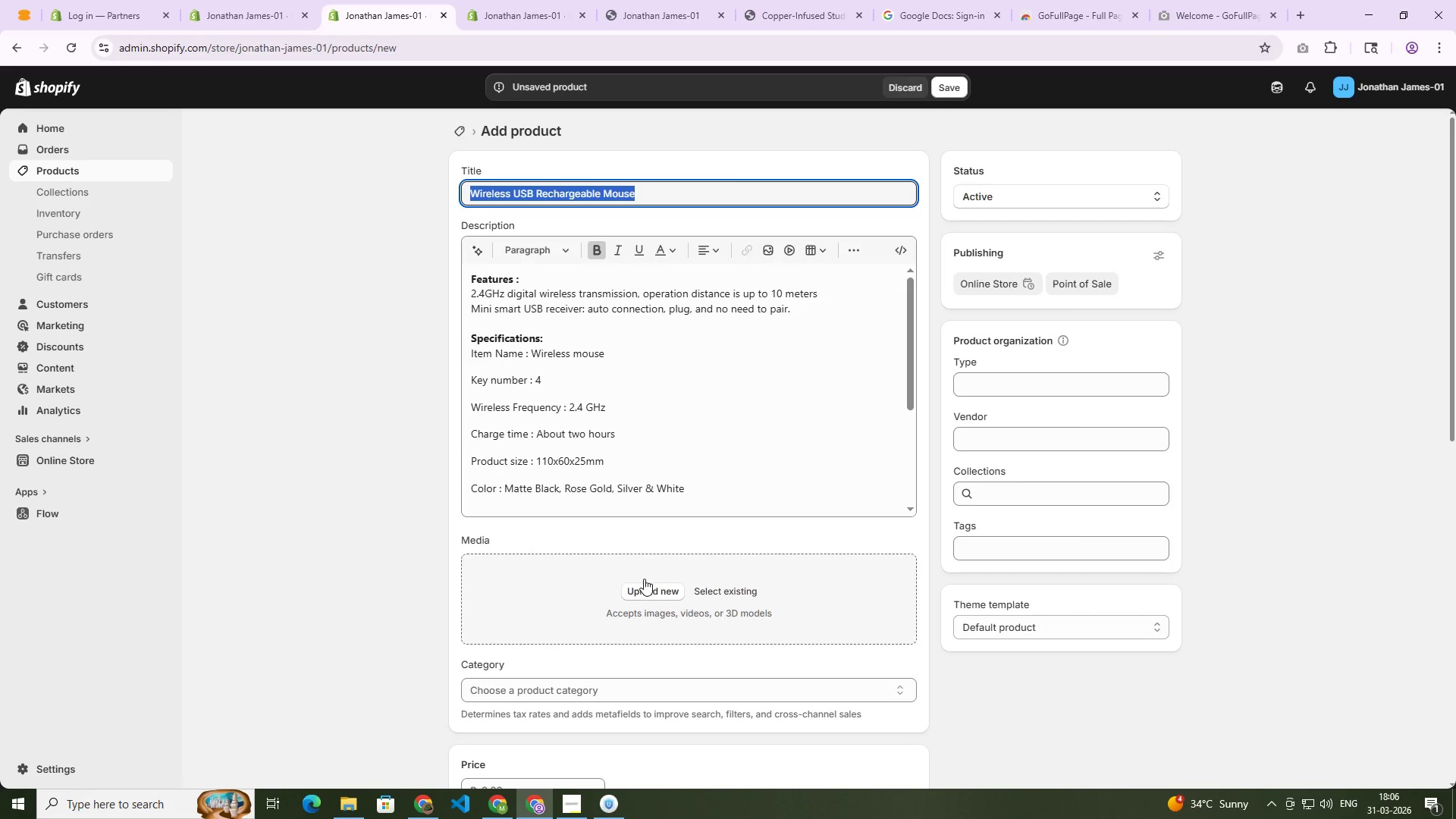 
left_click([645, 582])
 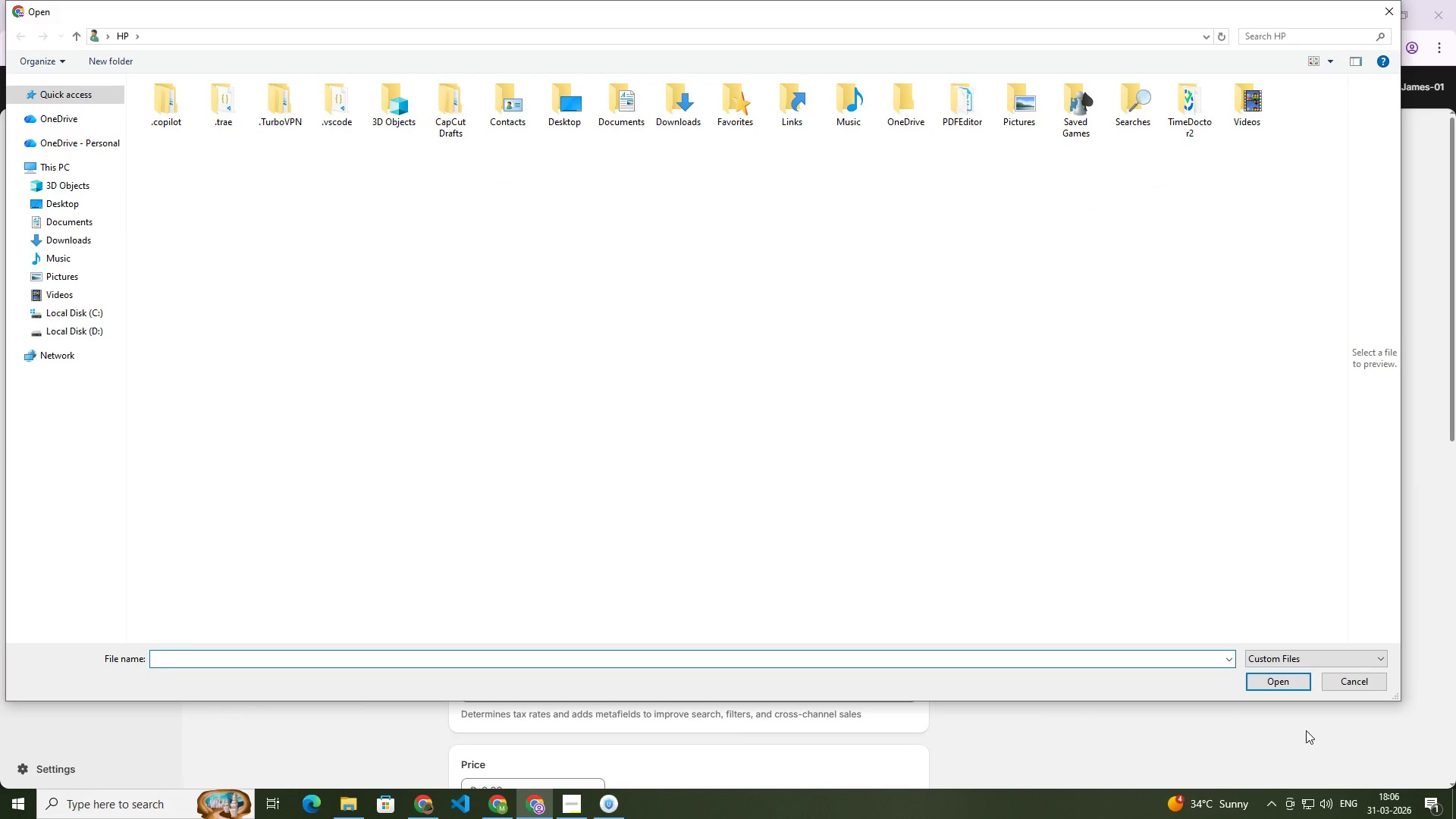 
left_click([1345, 682])
 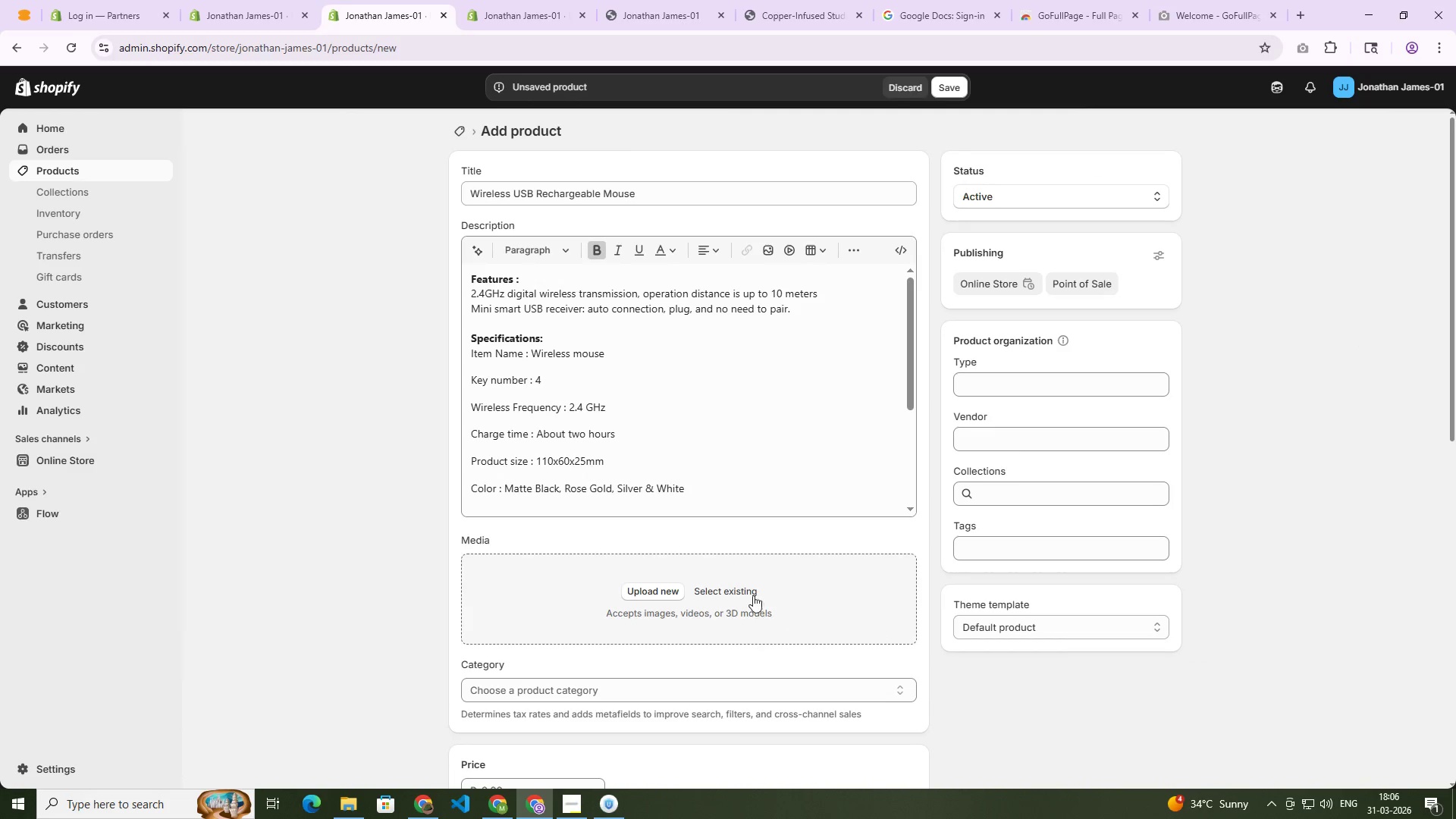 
left_click([742, 588])
 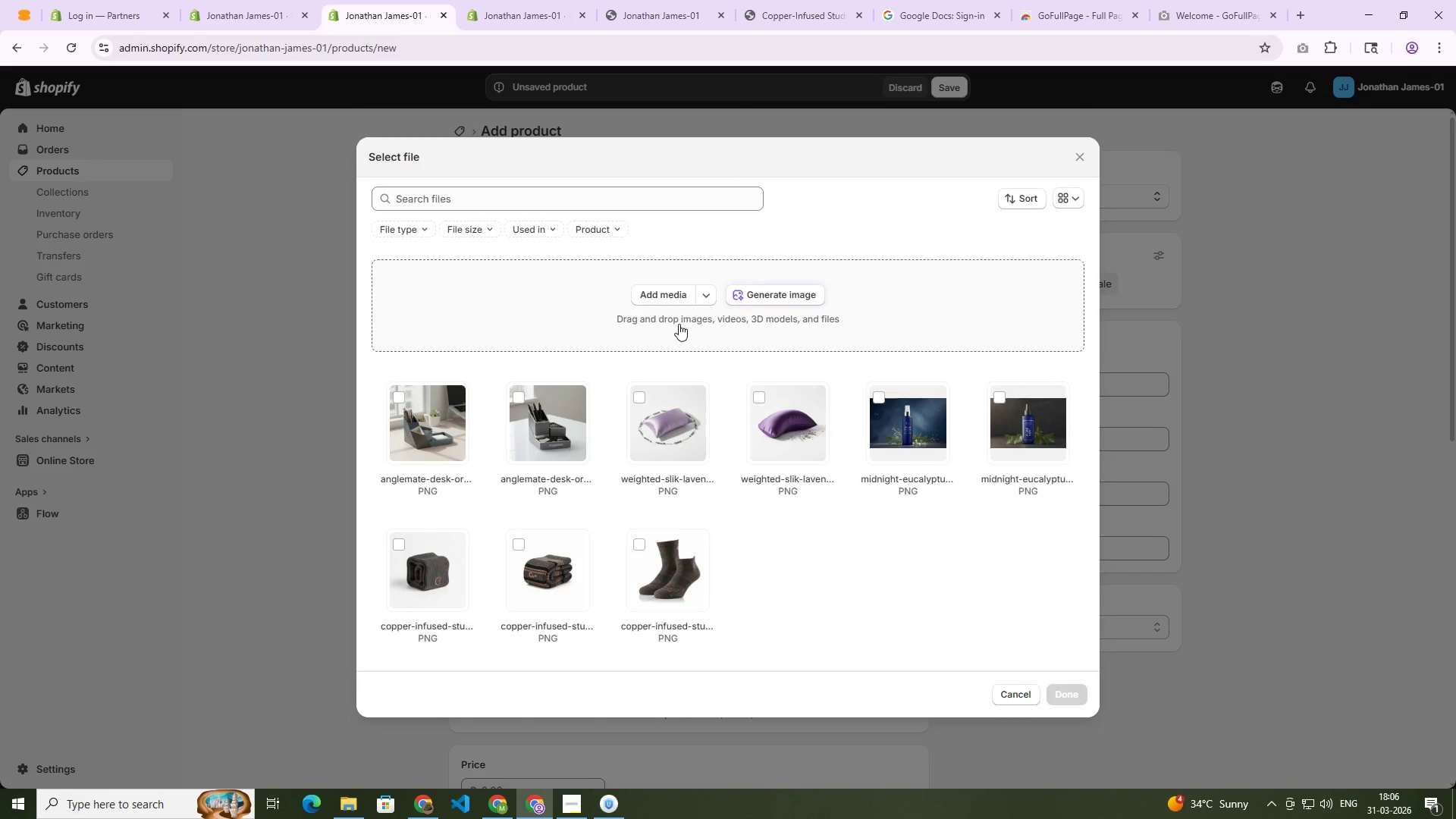 
left_click([776, 288])
 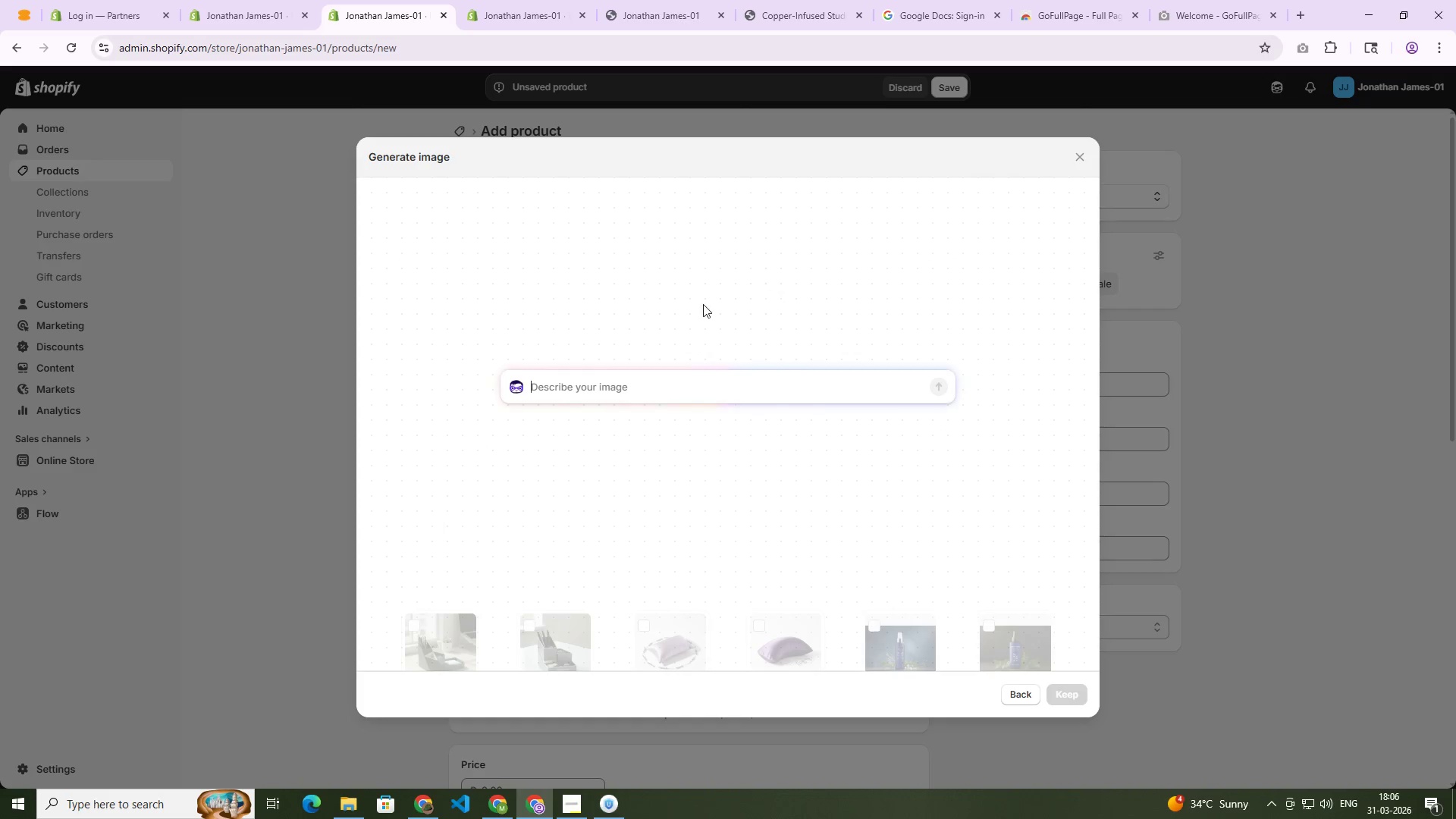 
key(Control+V)
 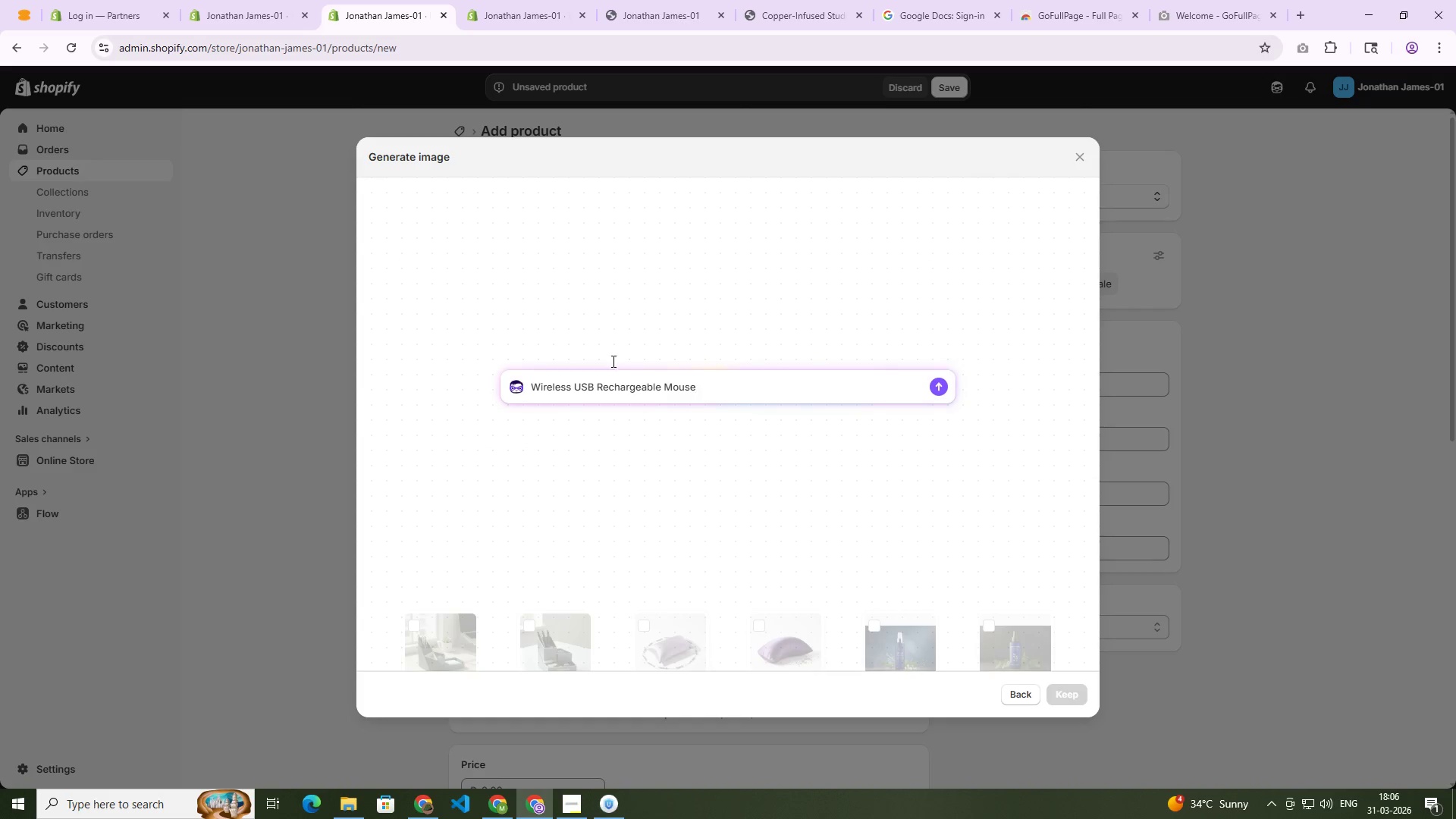 
key(NumpadEnter)
 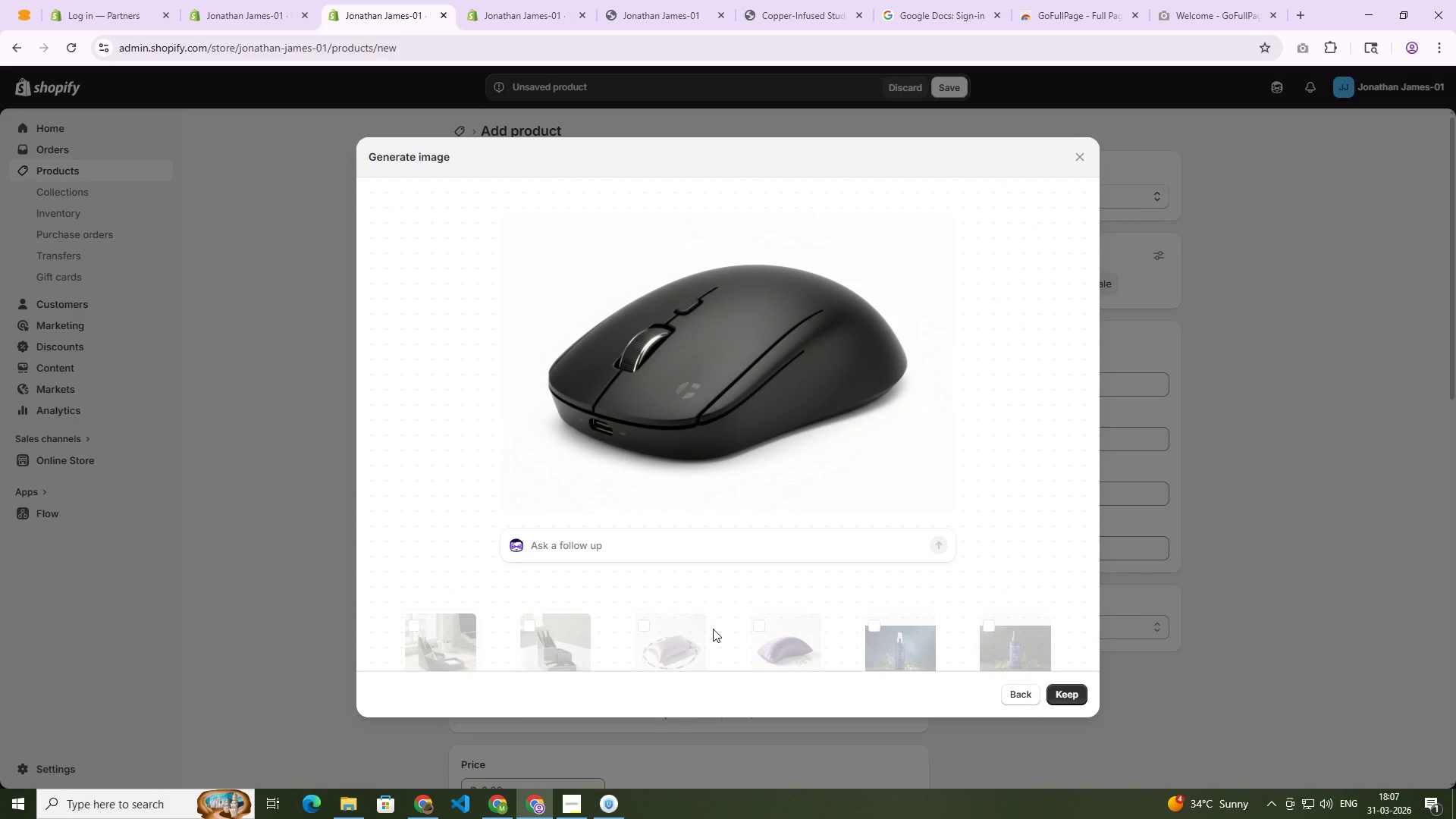 
wait(32.42)
 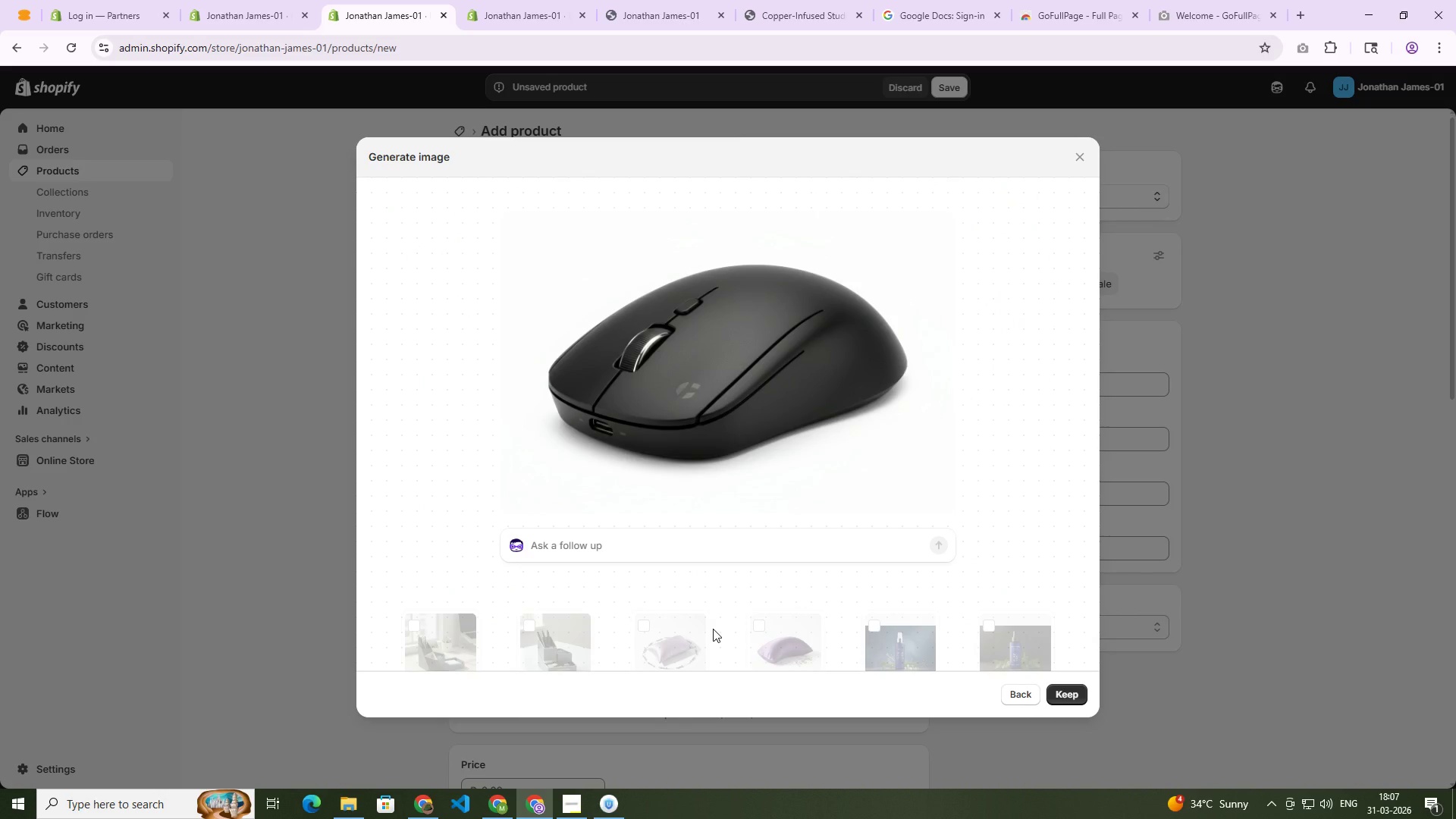 
left_click([1075, 695])
 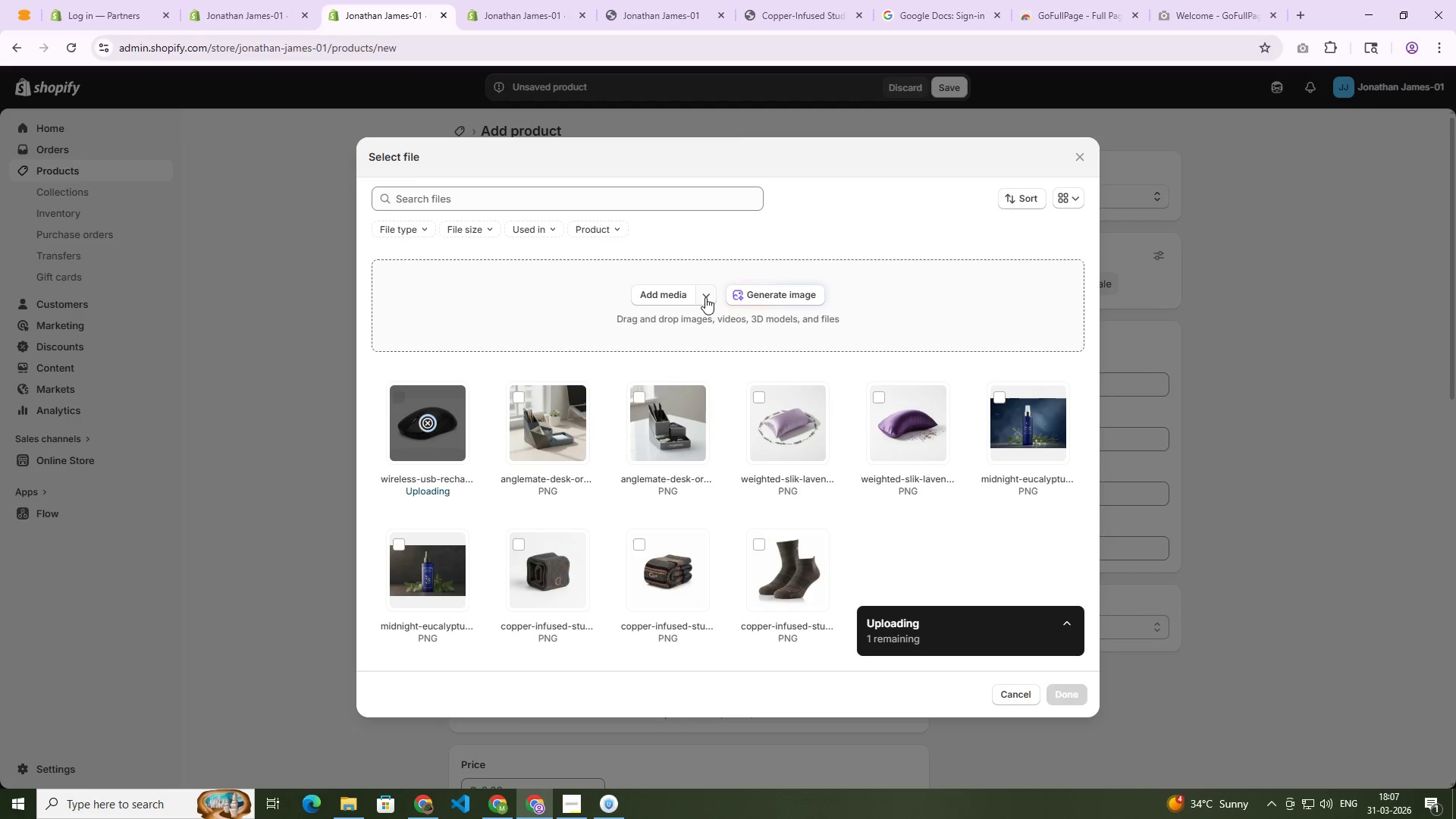 
left_click([759, 295])
 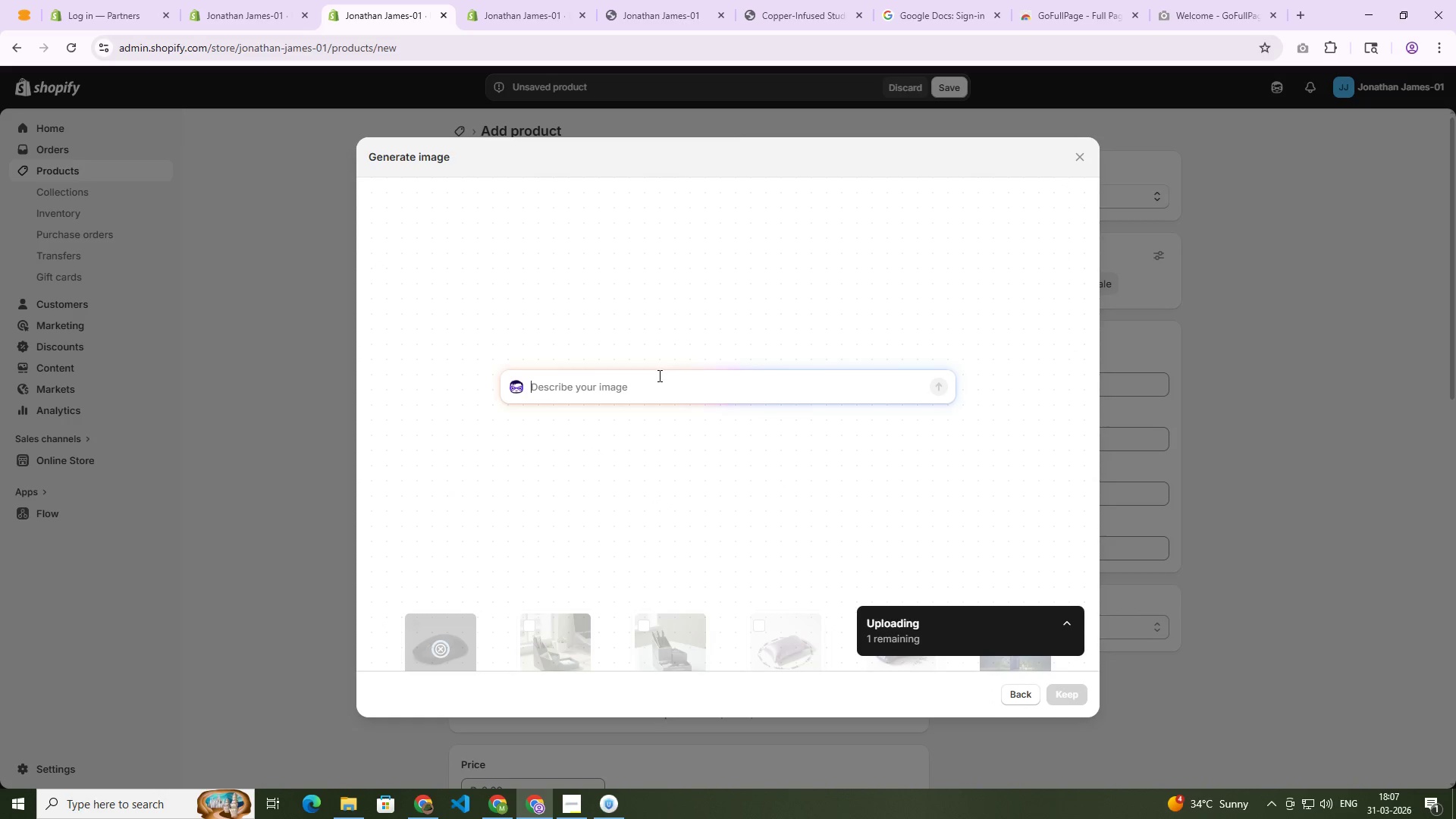 
left_click([661, 387])
 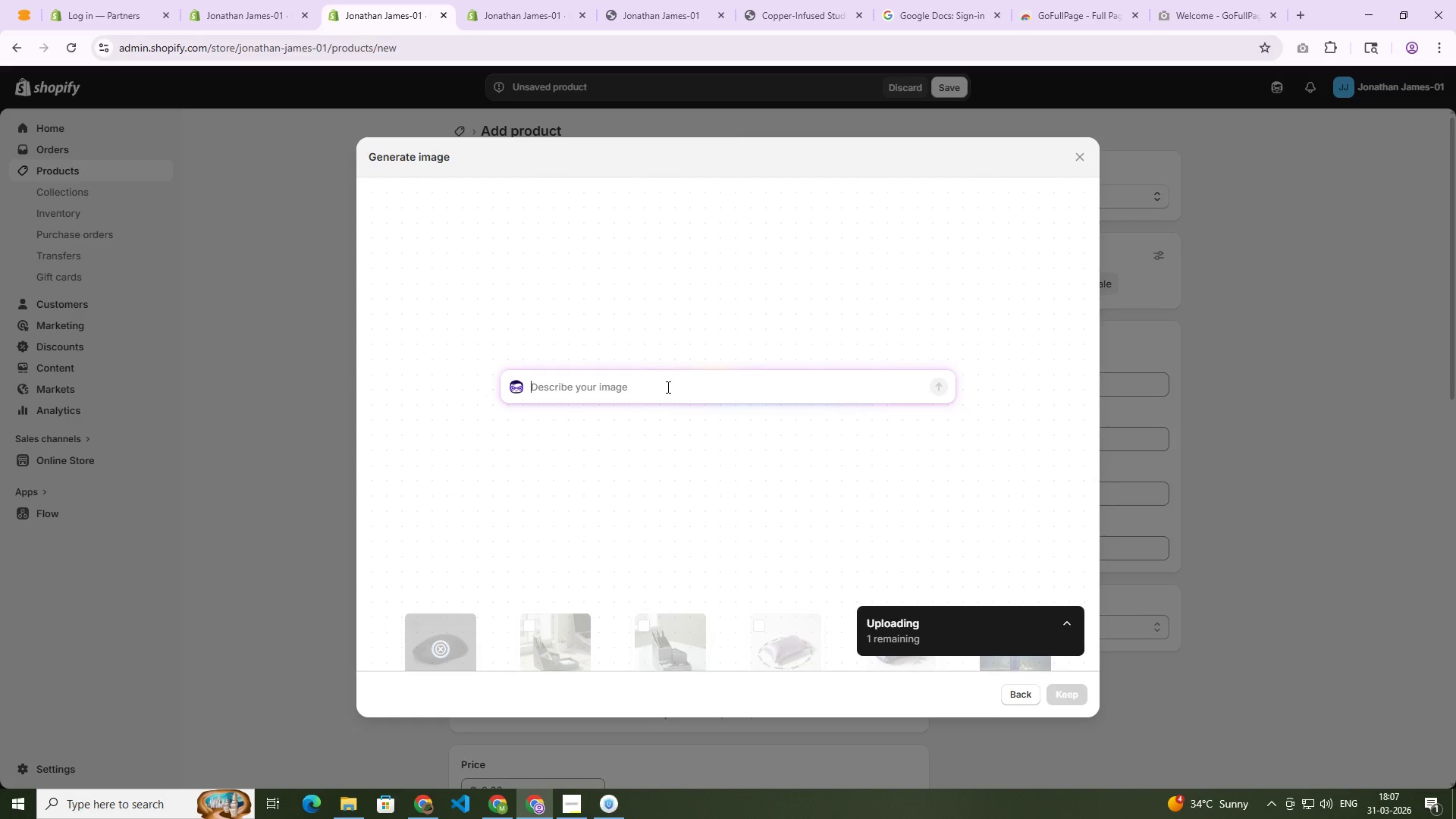 
key(Control+V)
 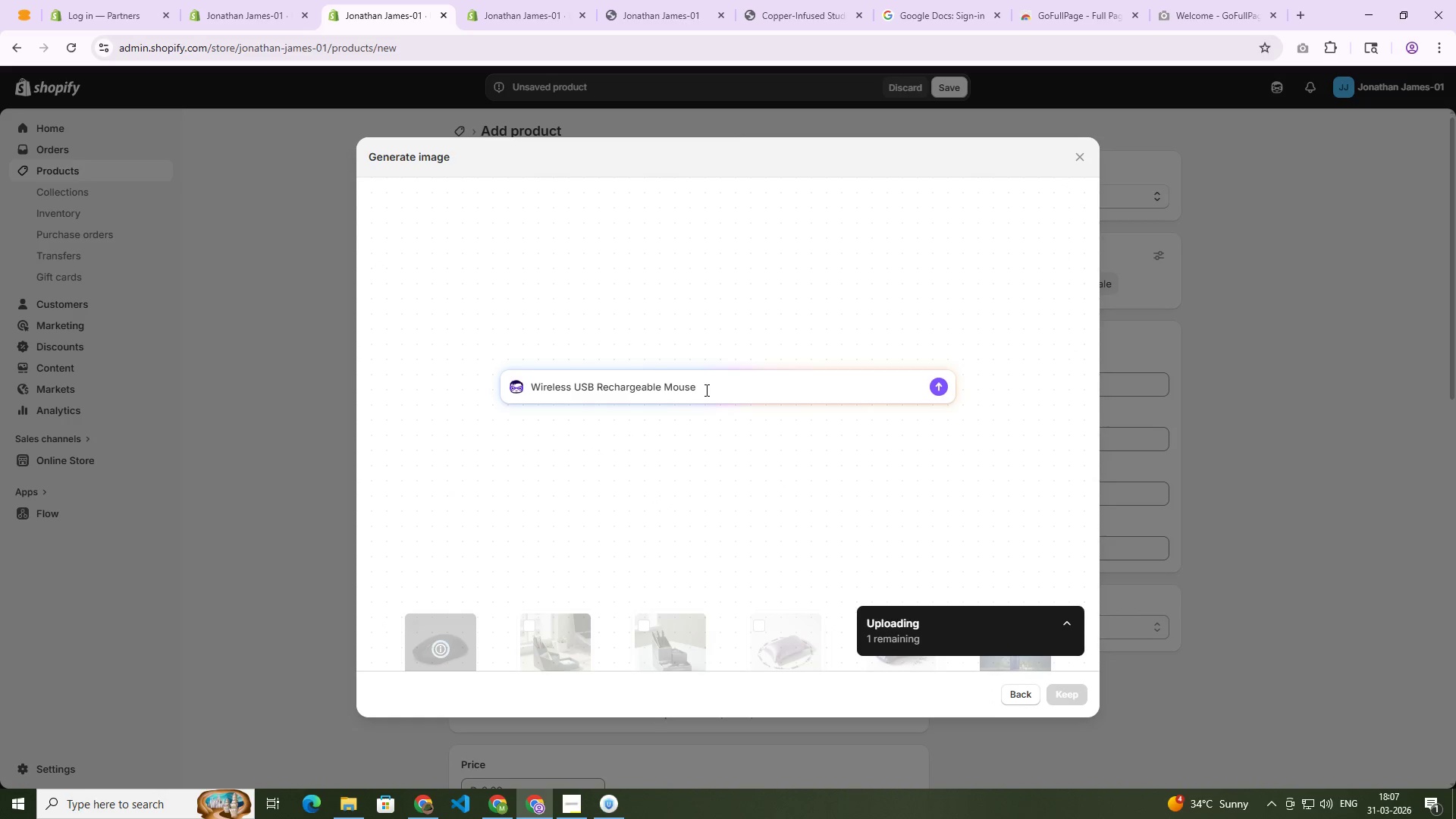 
key(NumpadEnter)
 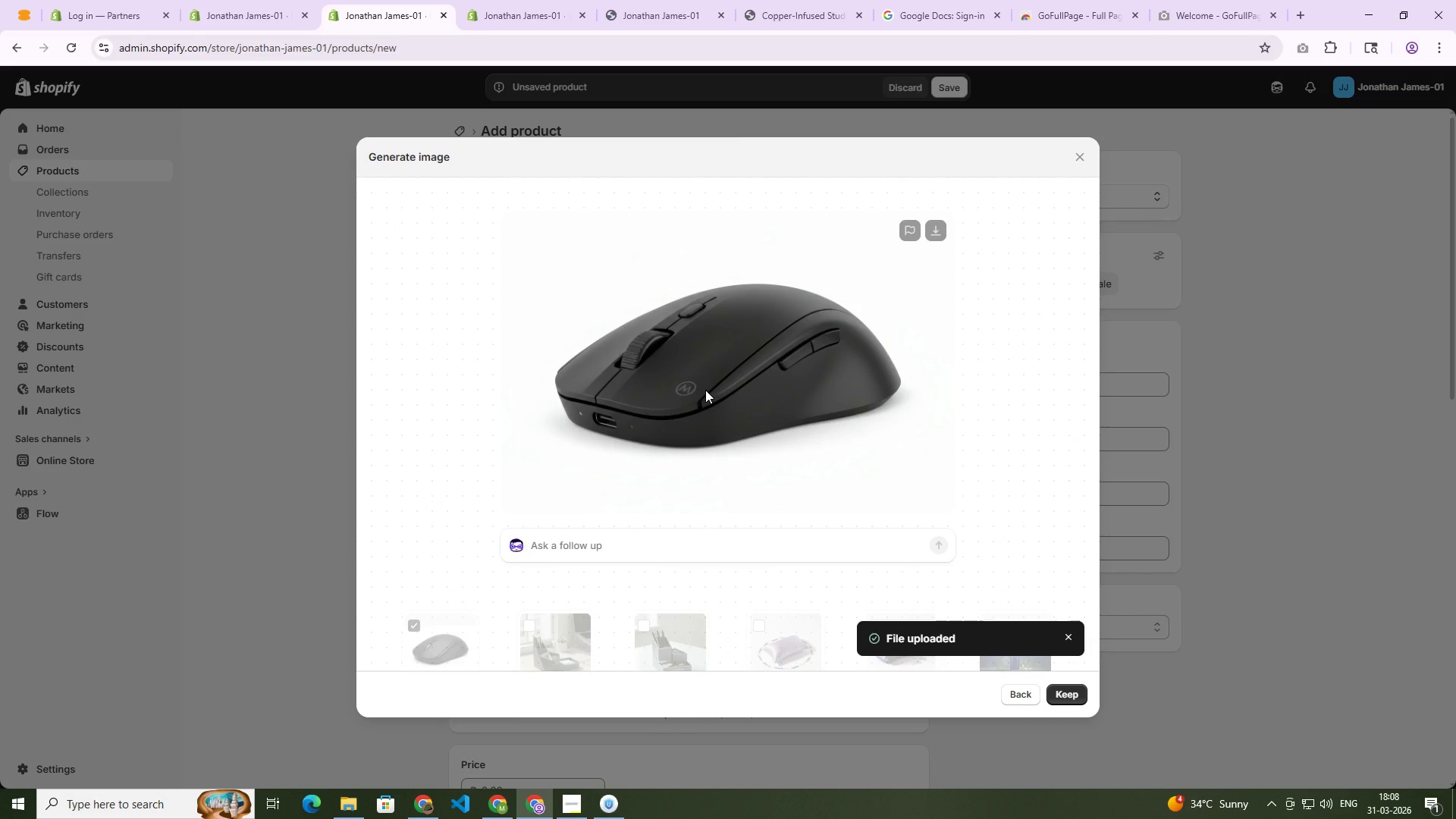 
wait(31.3)
 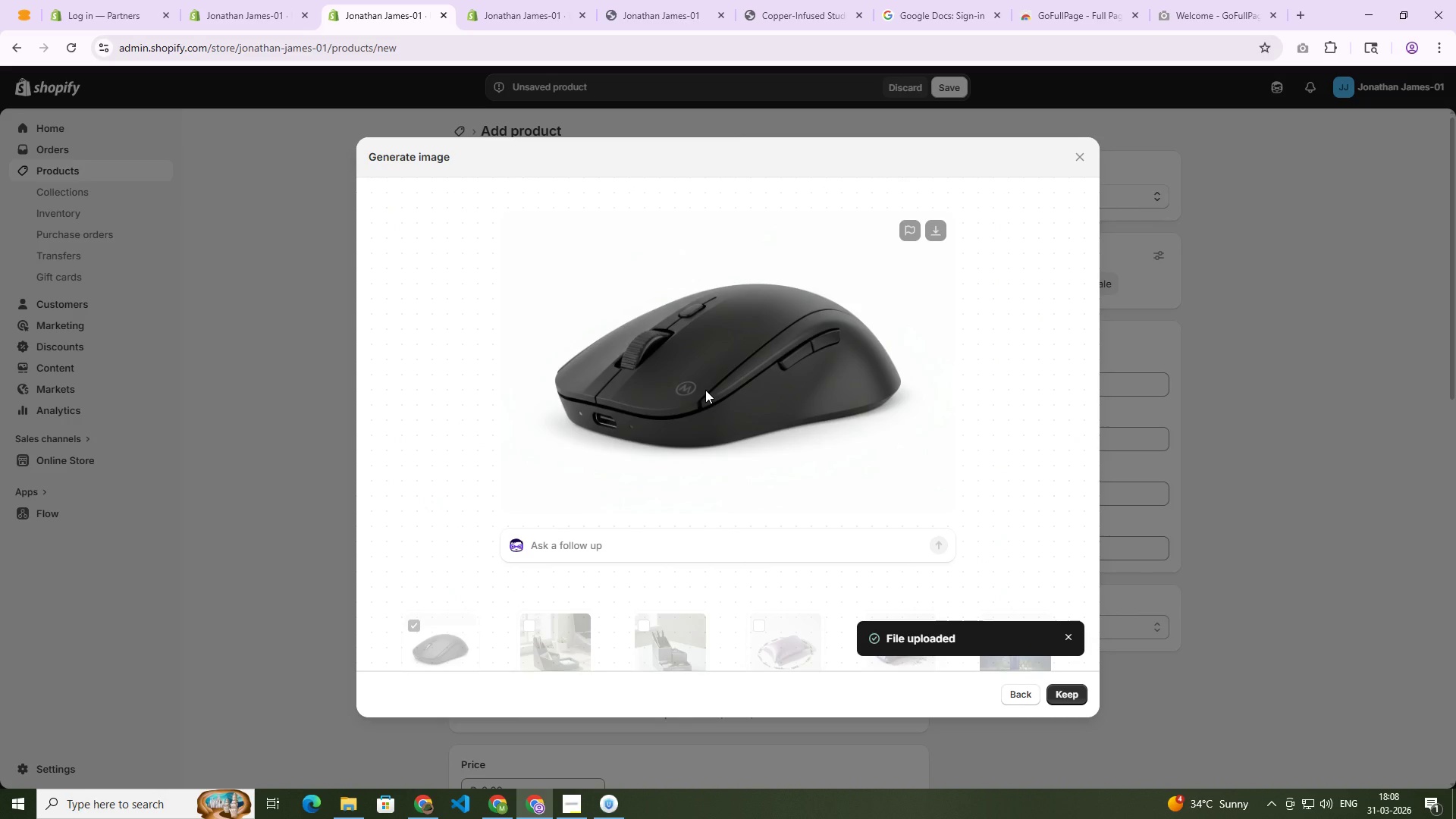 
left_click([1075, 698])
 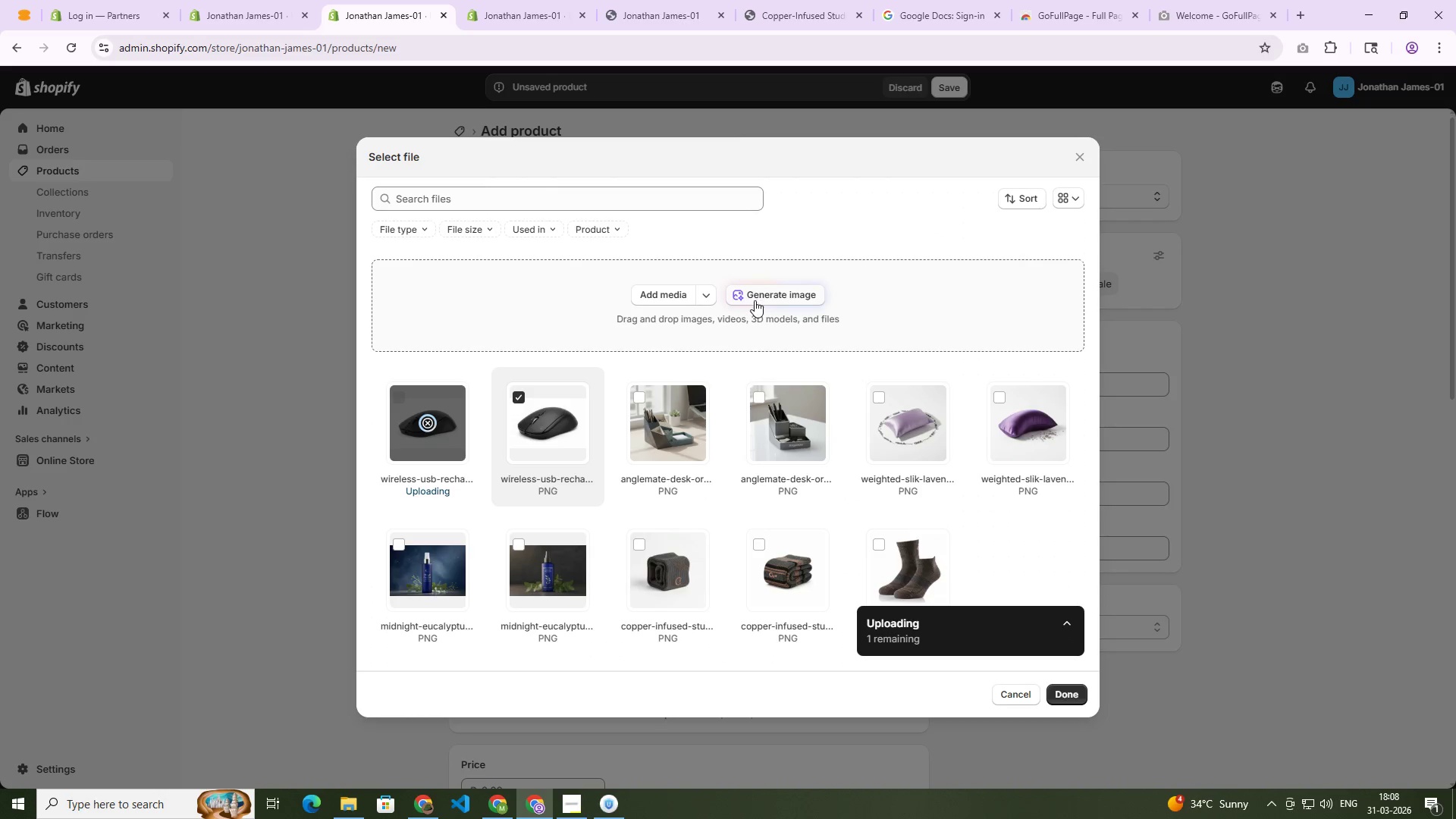 
left_click([758, 298])
 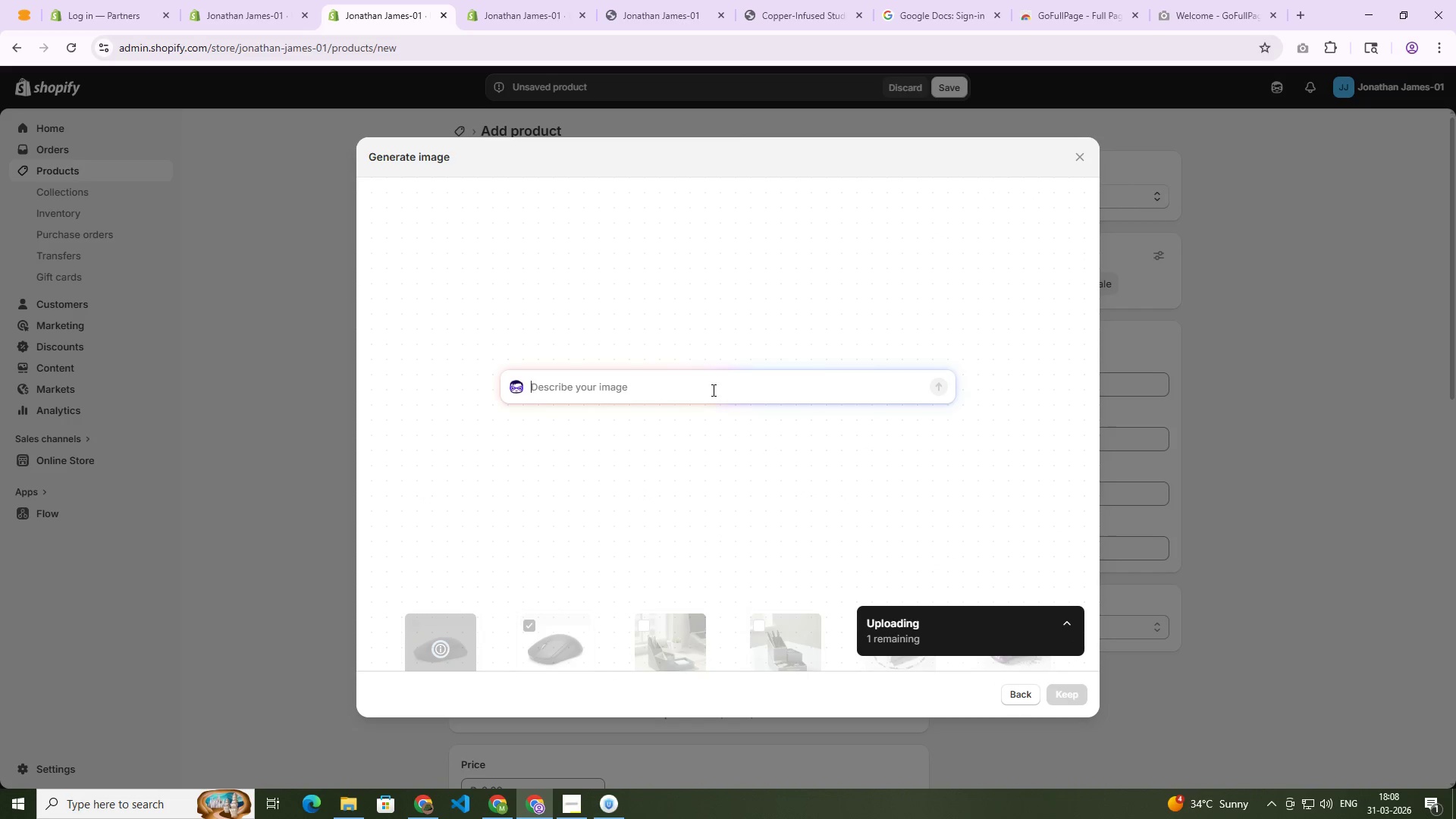 
left_click([707, 394])
 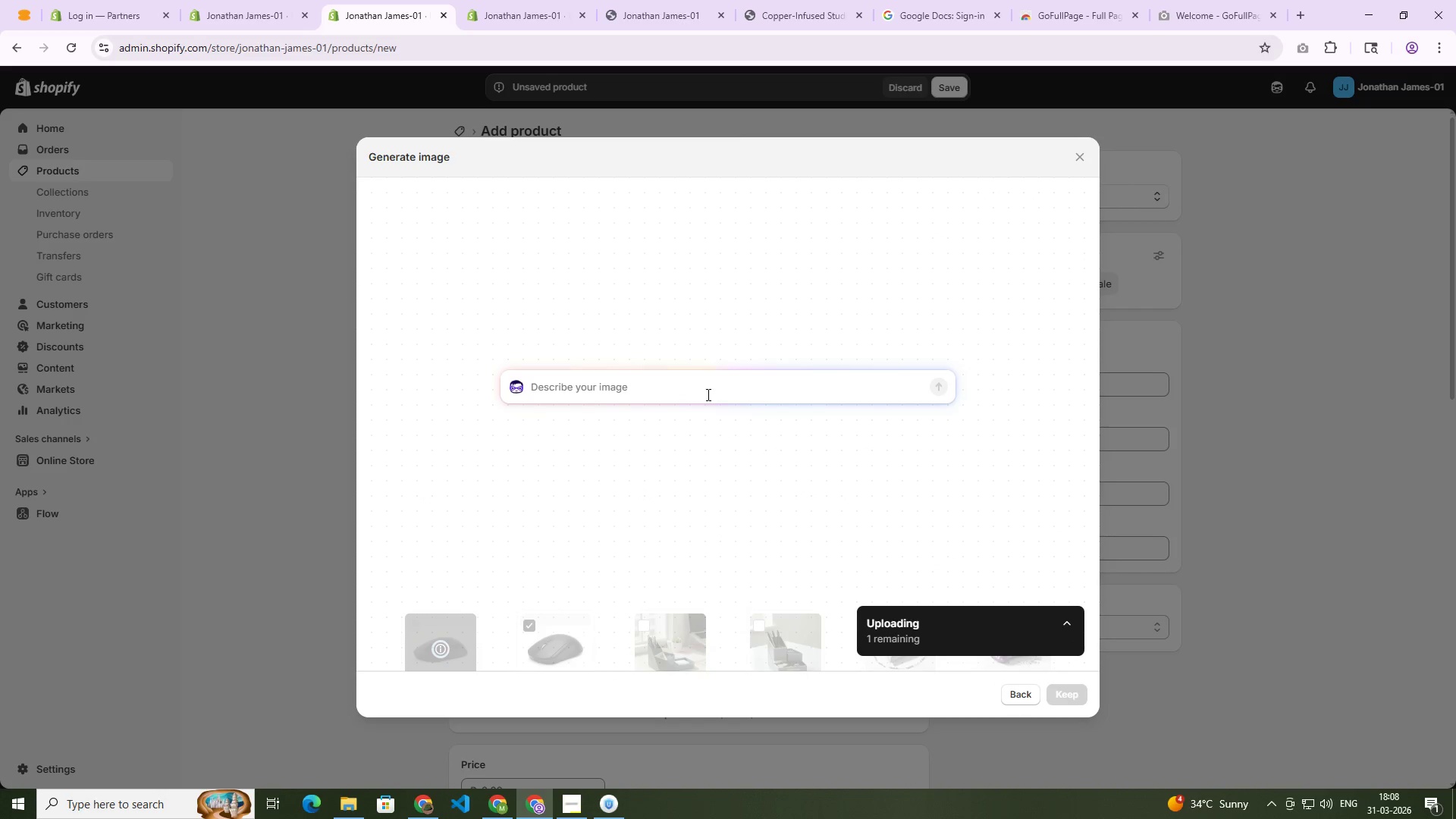 
key(Control+V)
 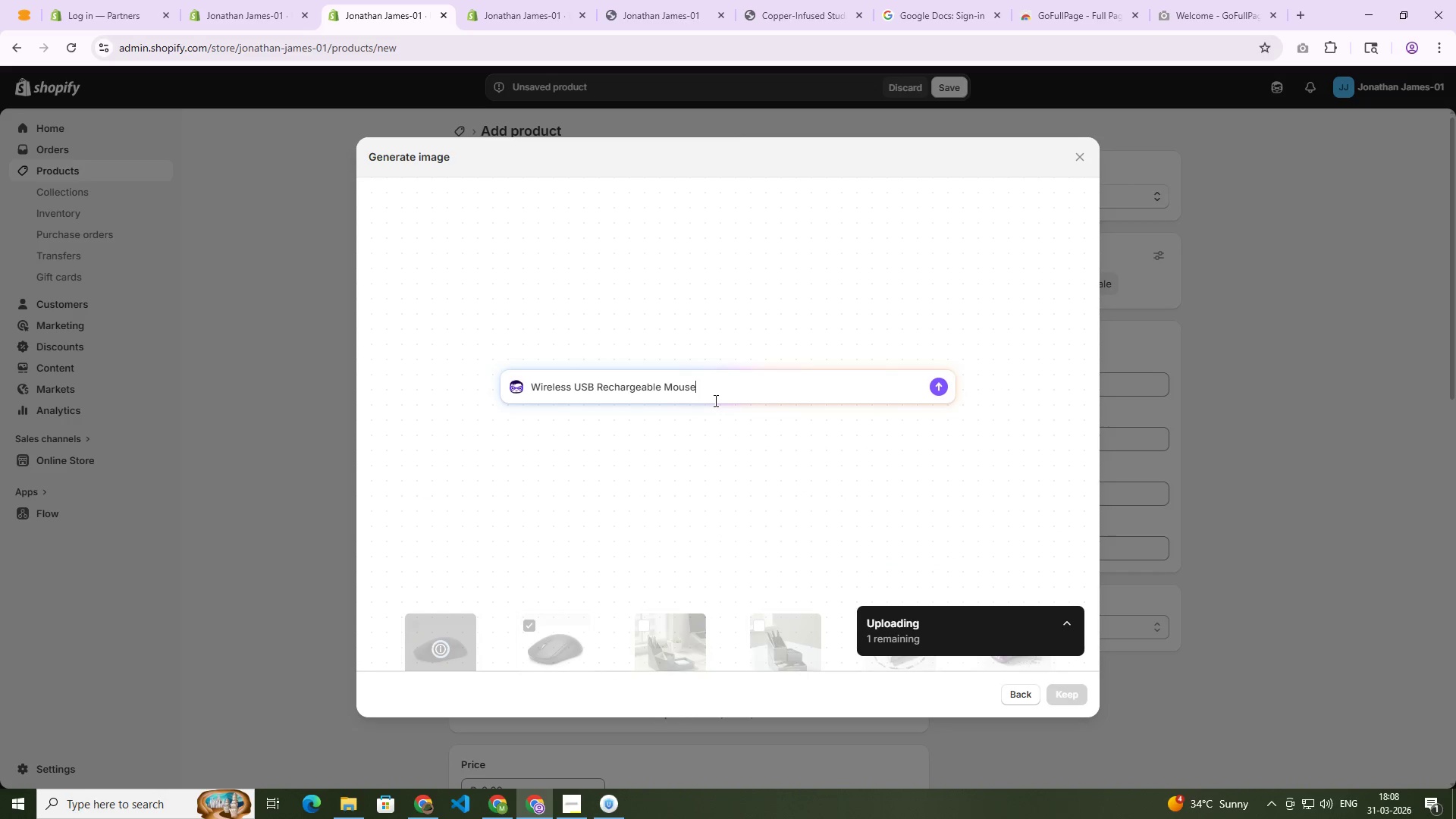 
key(NumpadEnter)
 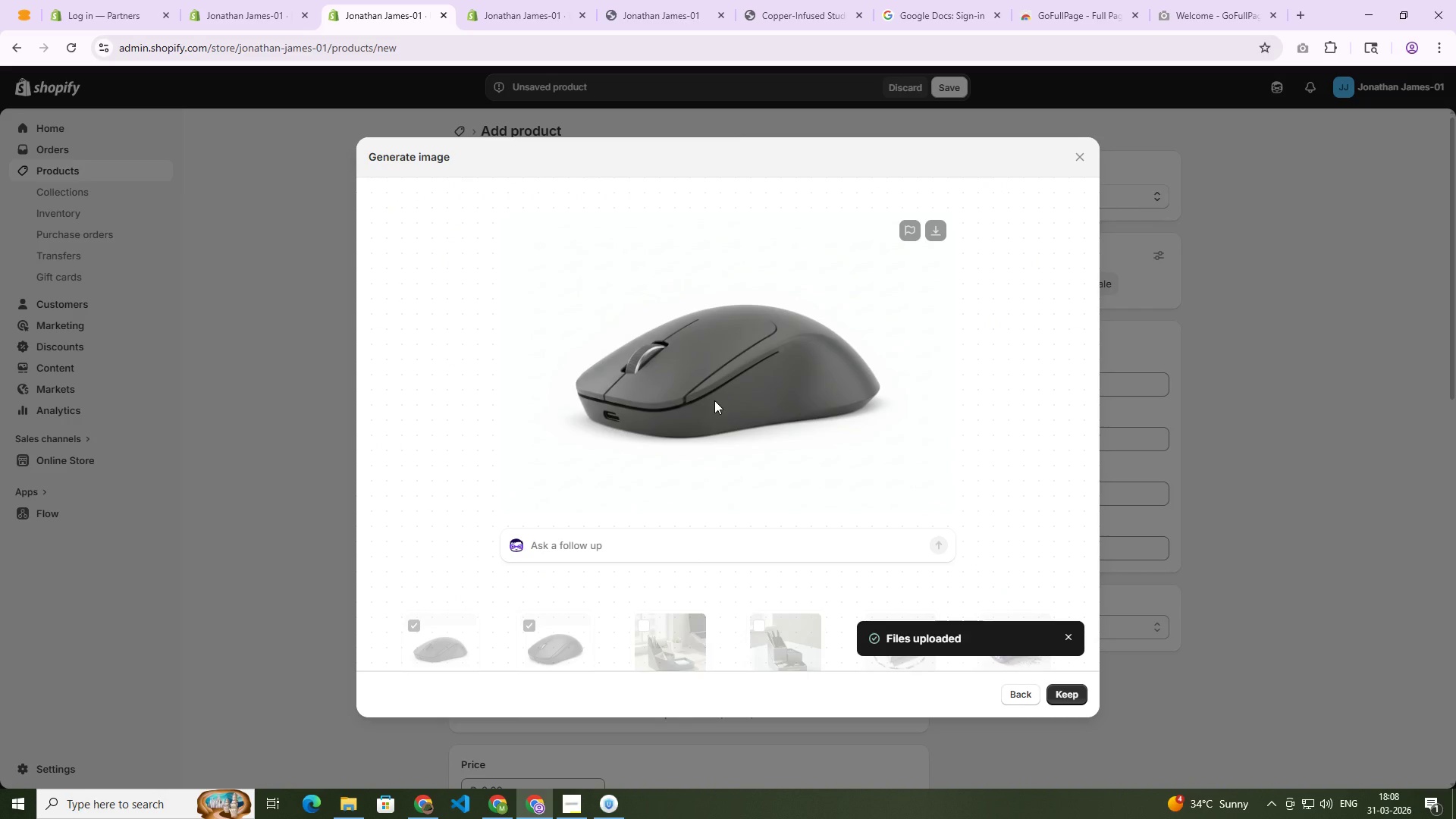 
wait(34.81)
 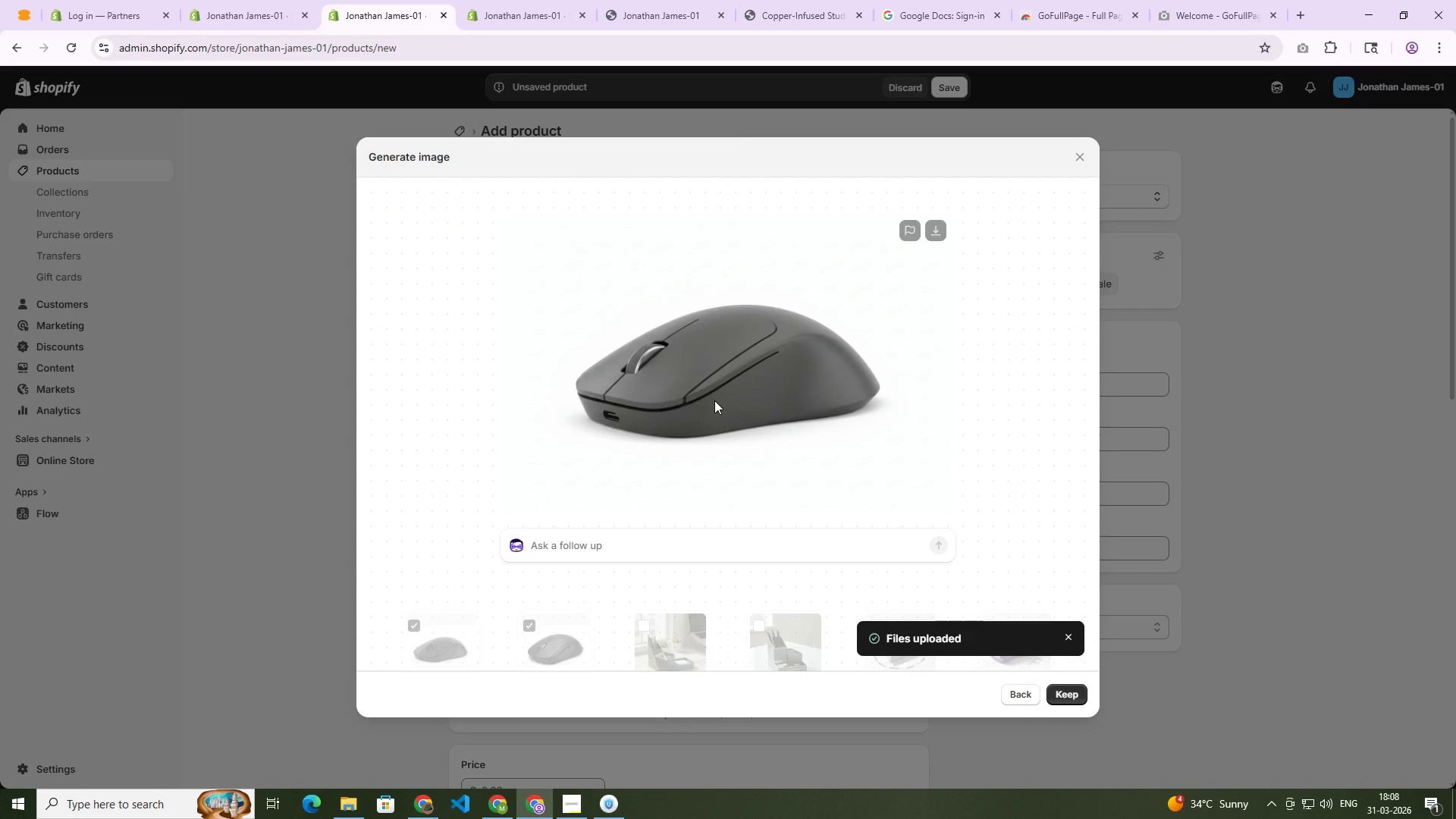 
left_click([1065, 695])
 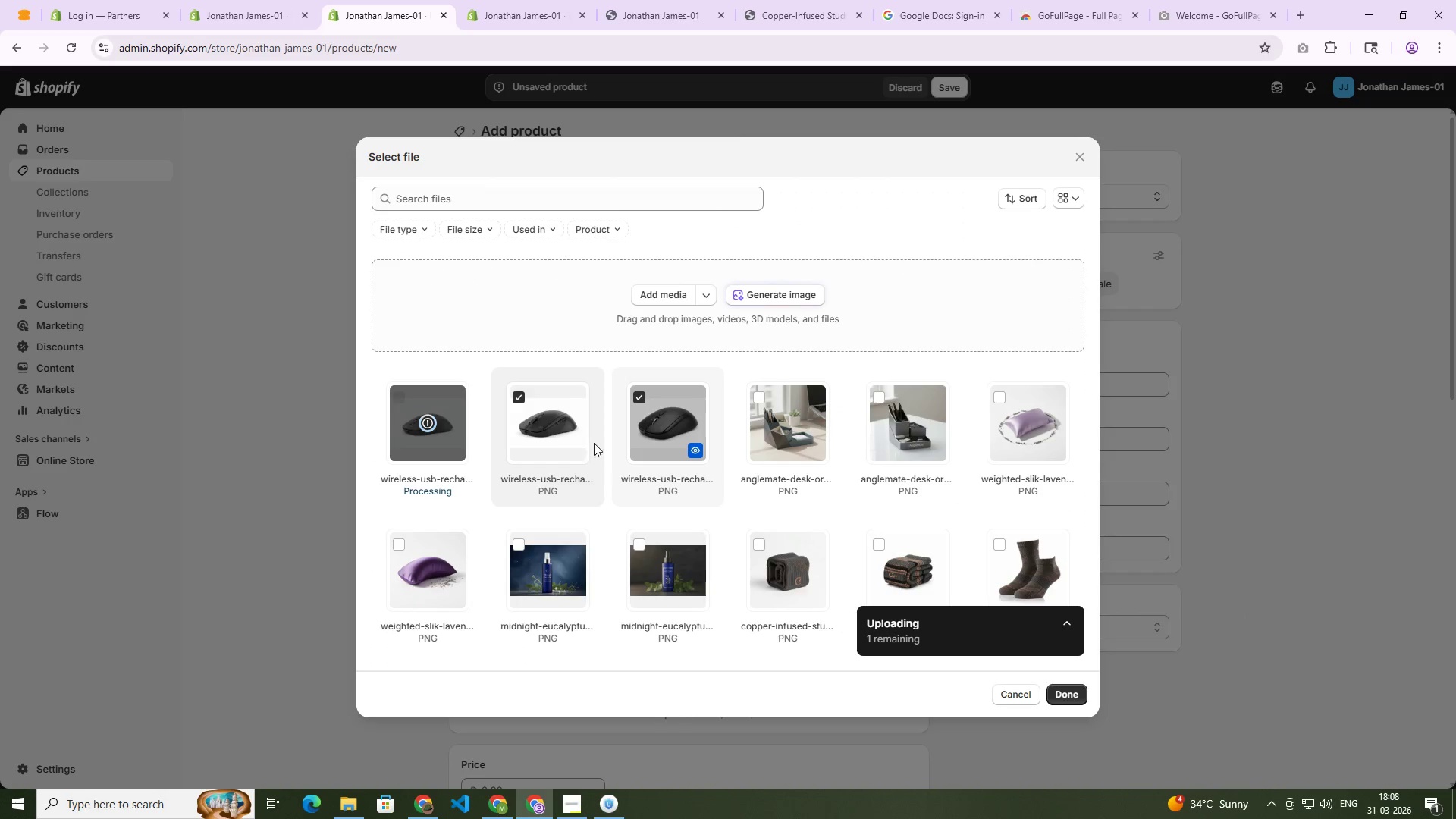 
wait(7.0)
 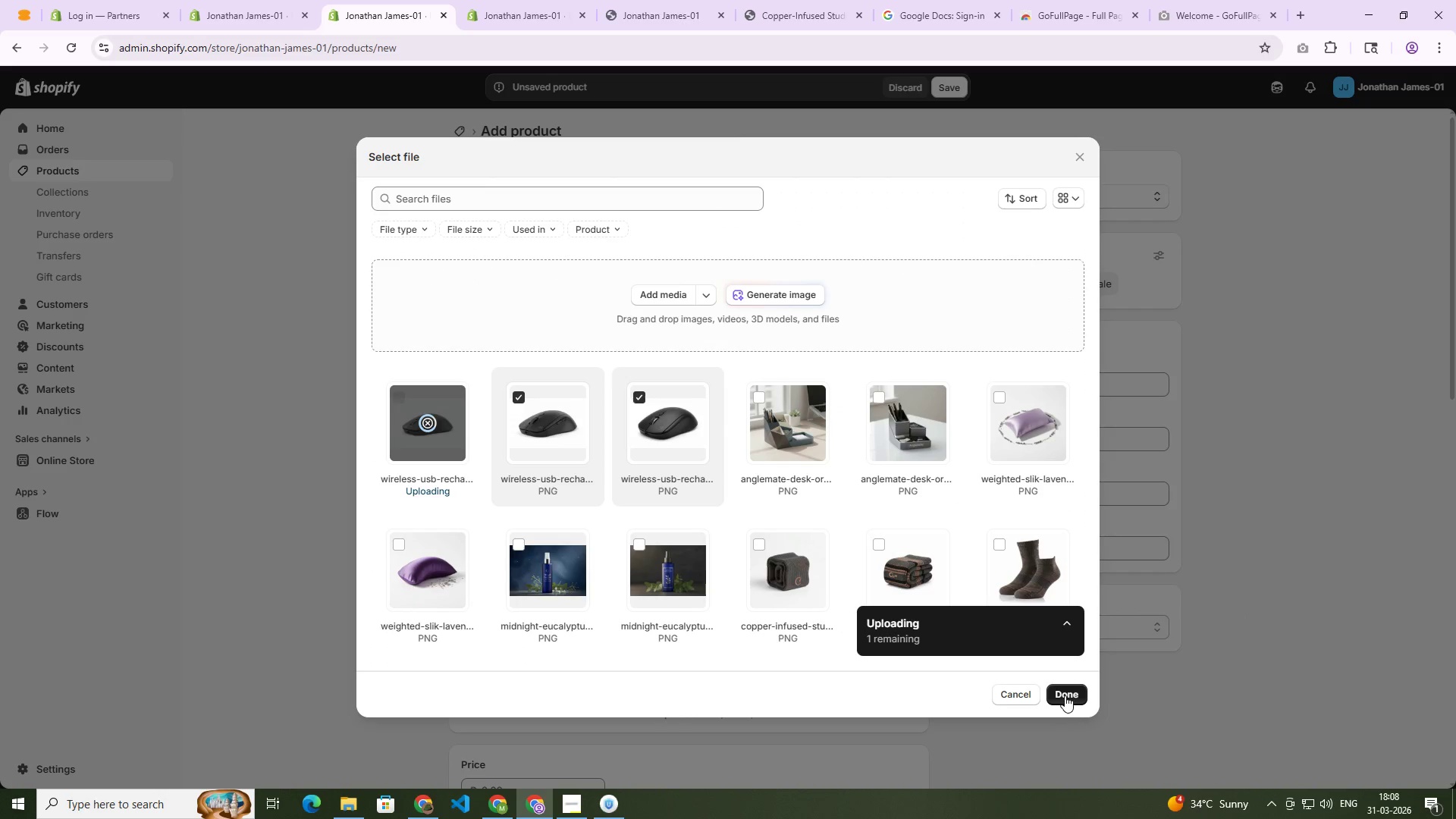 
left_click([408, 391])
 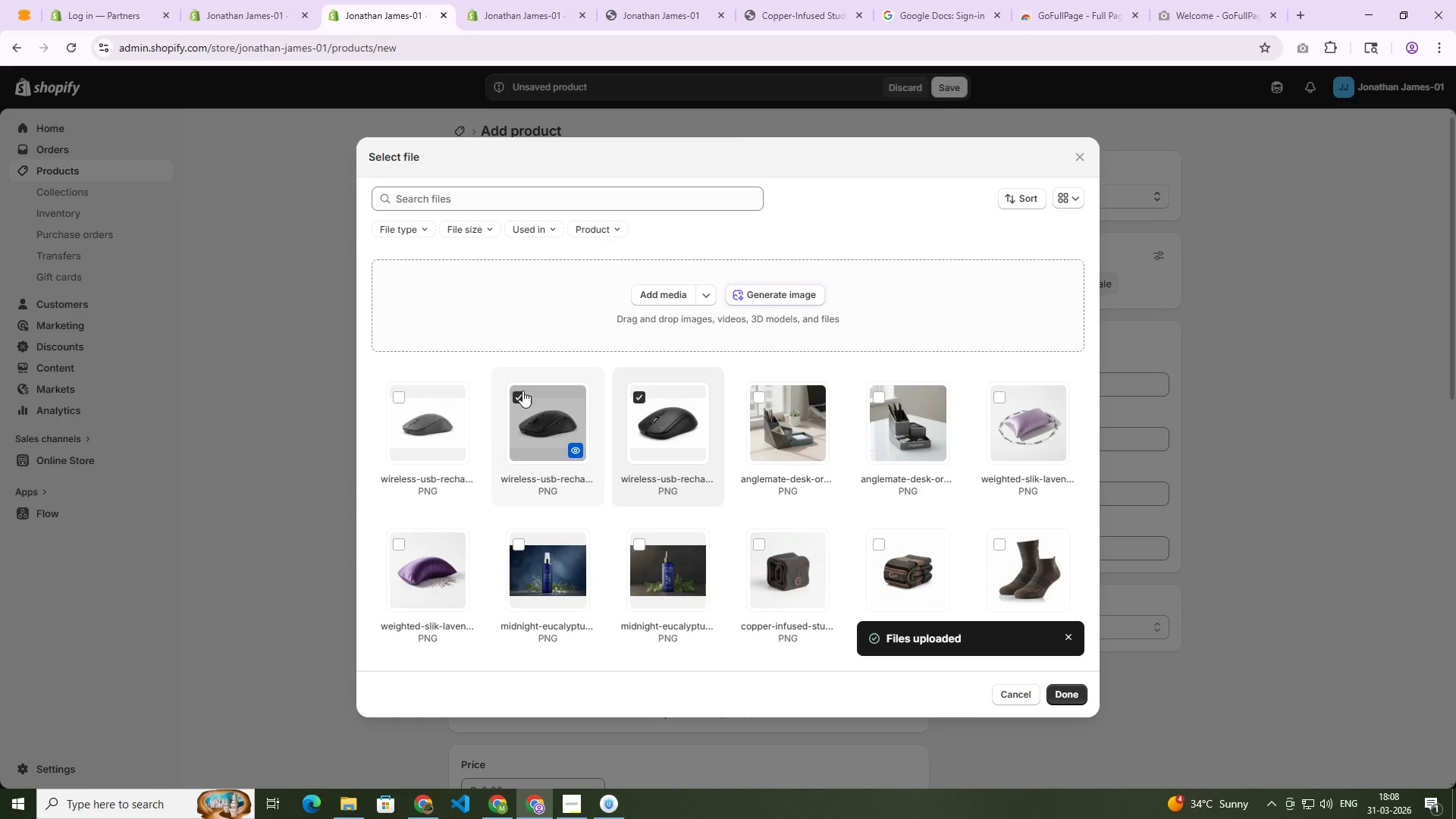 
left_click([519, 391])
 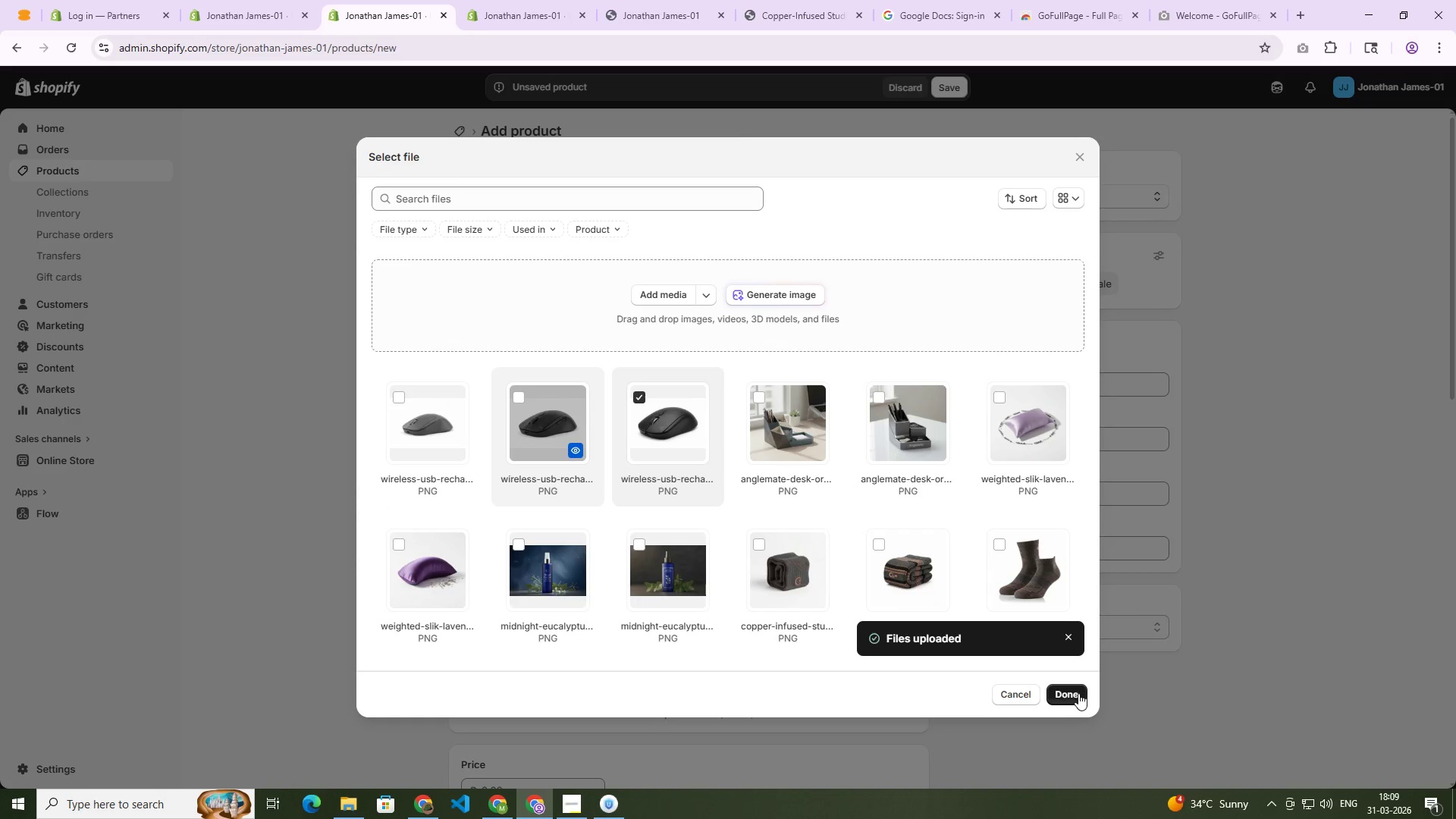 
wait(6.24)
 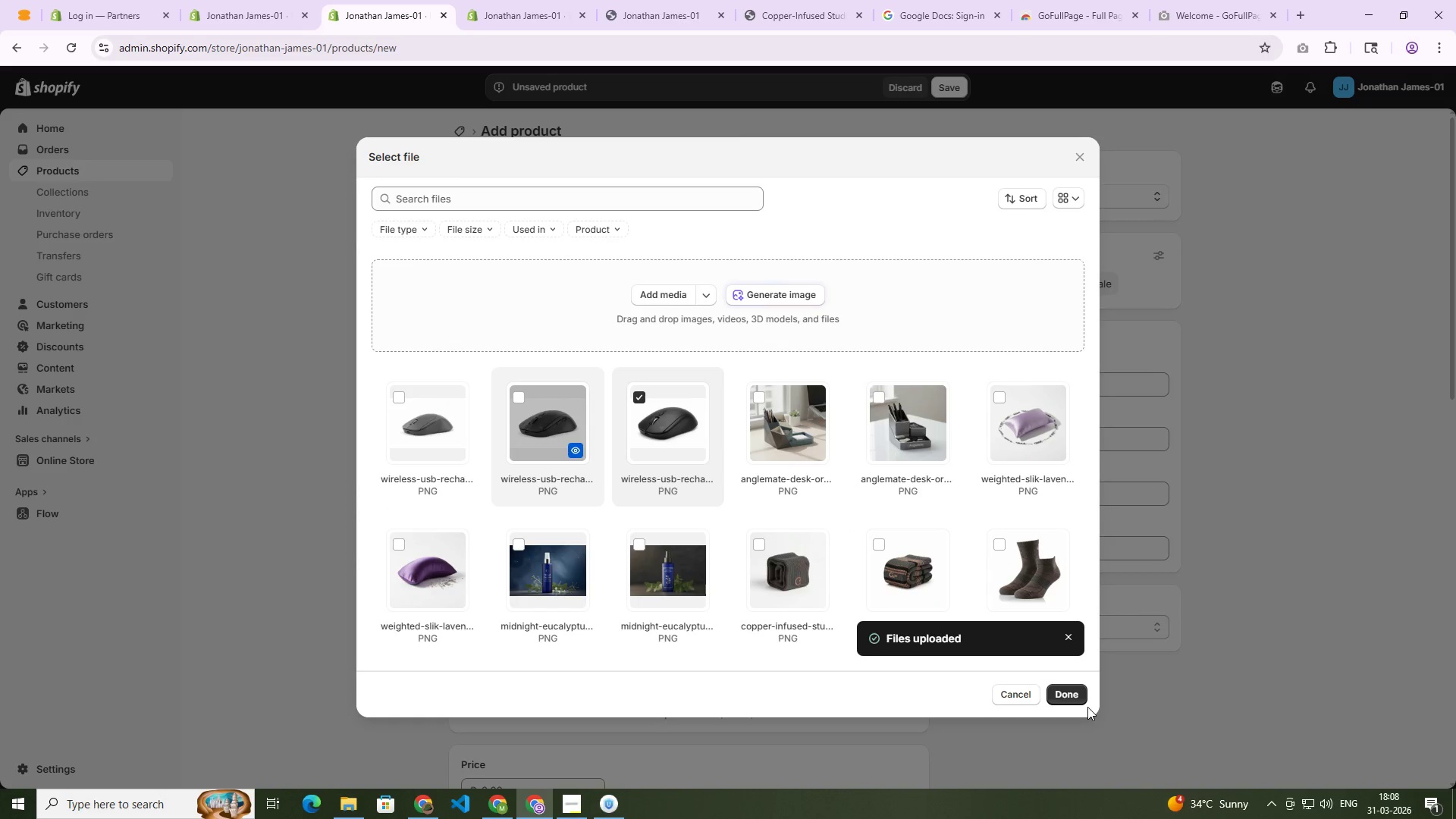 
left_click([772, 290])
 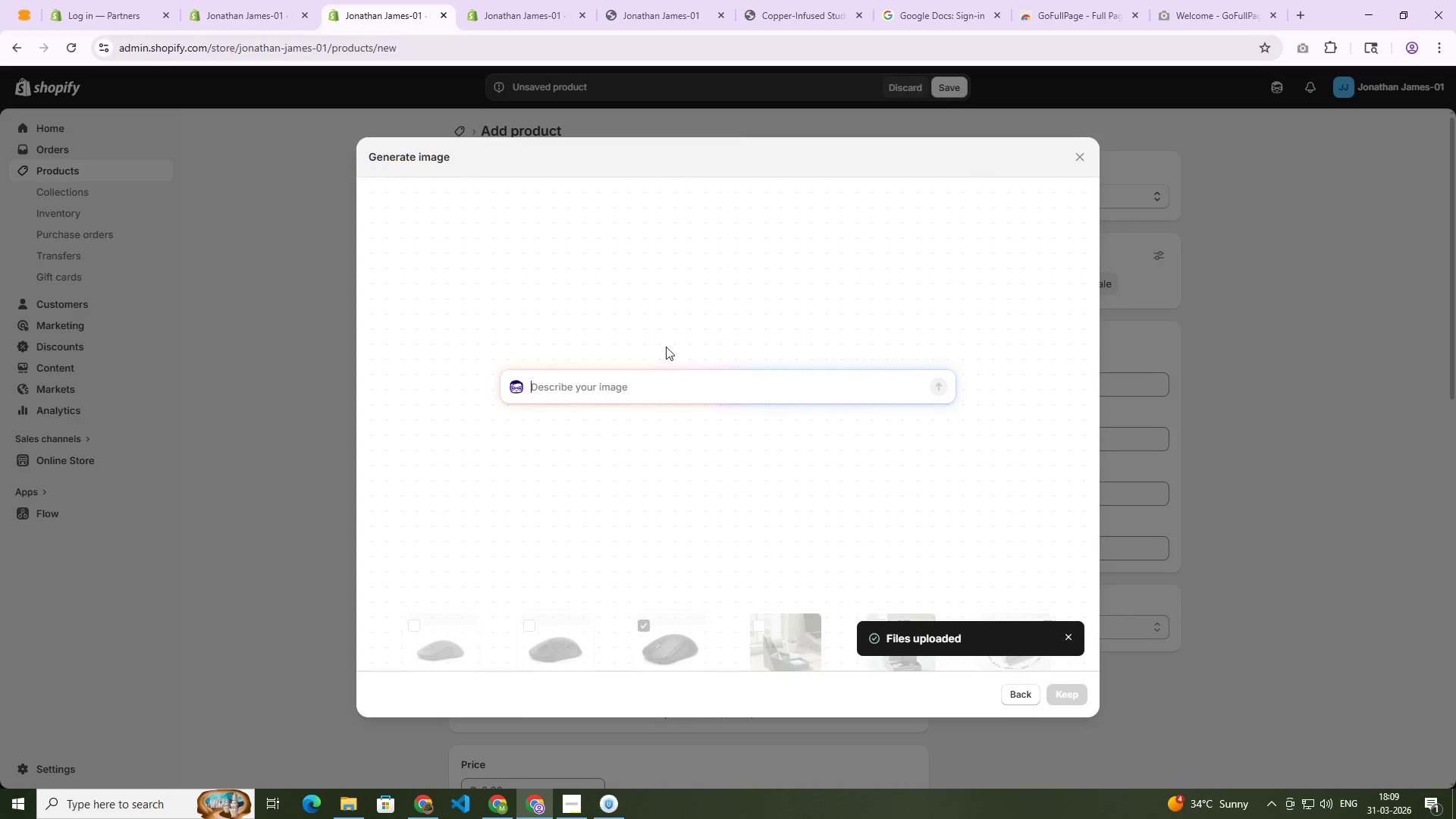 
key(Control+V)
 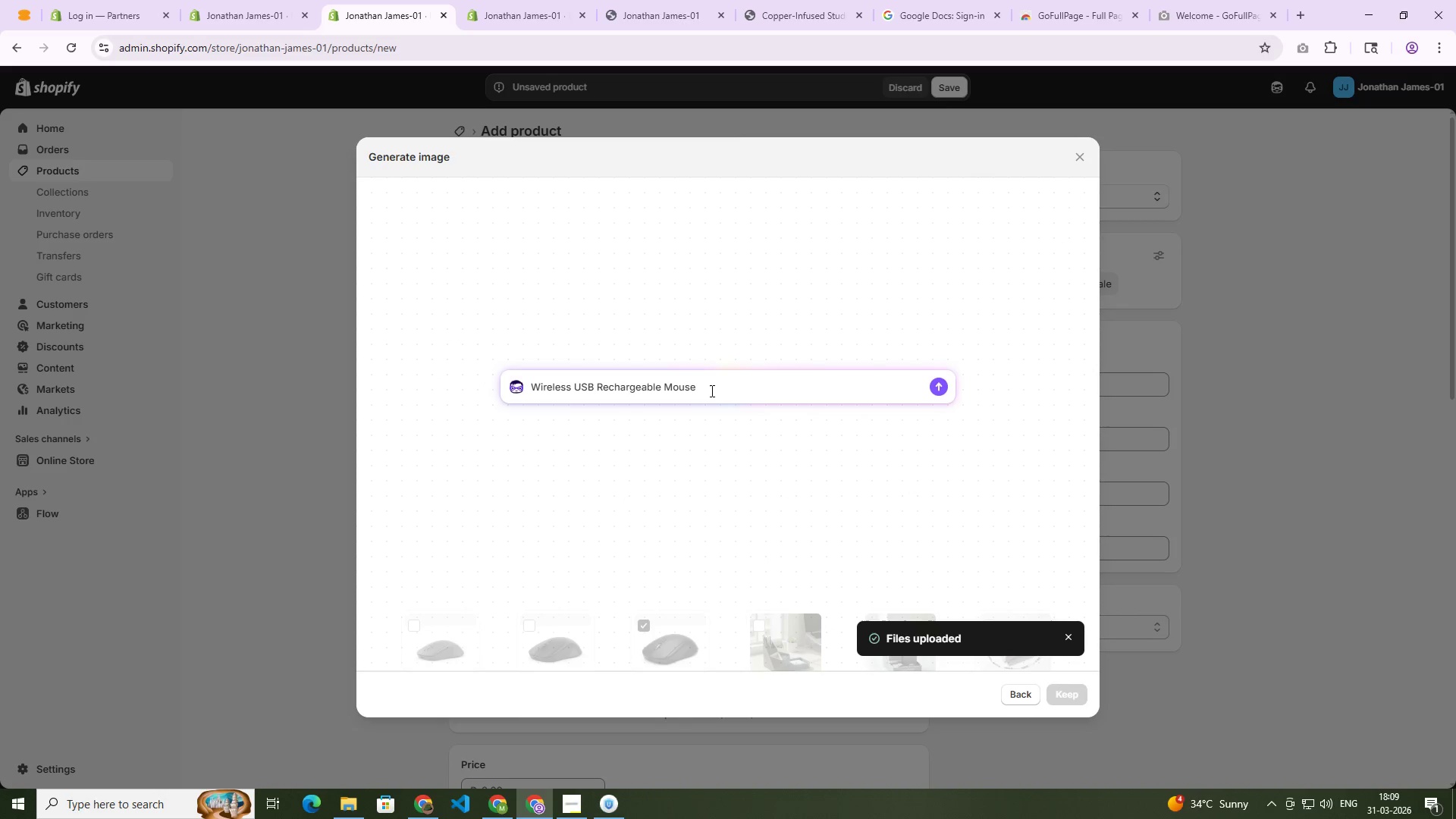 
type( ())
 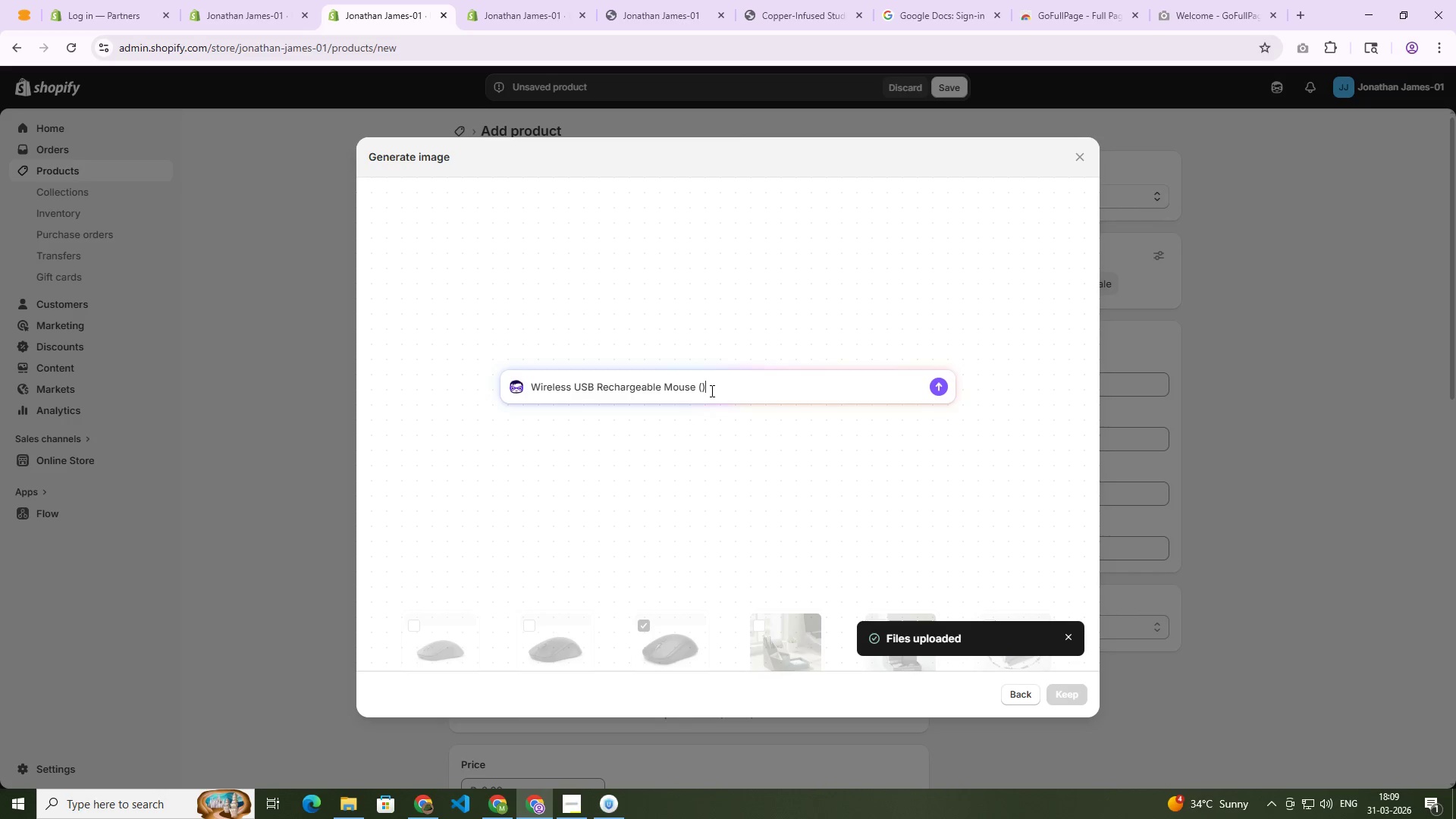 
 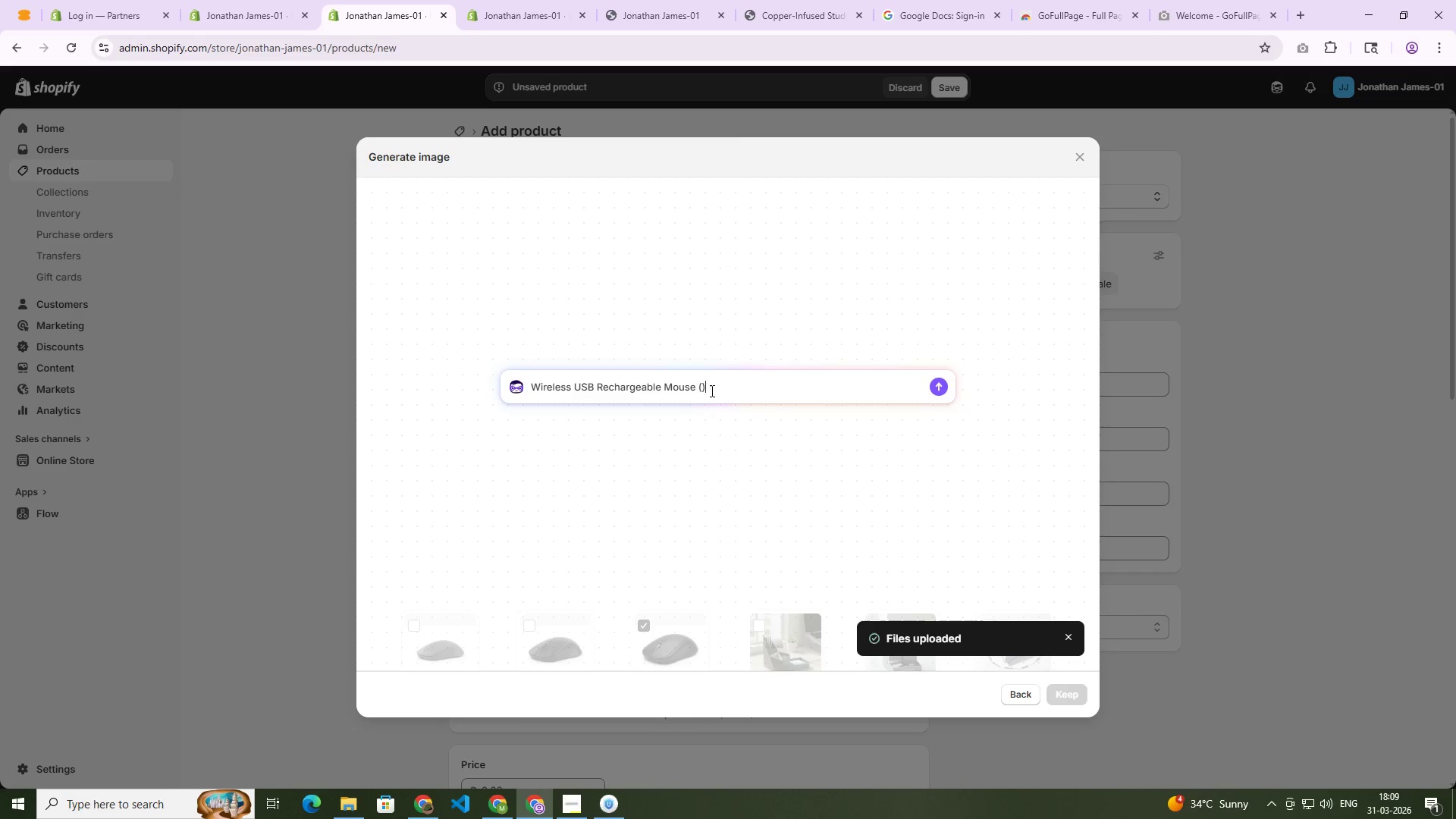 
key(ArrowLeft)
 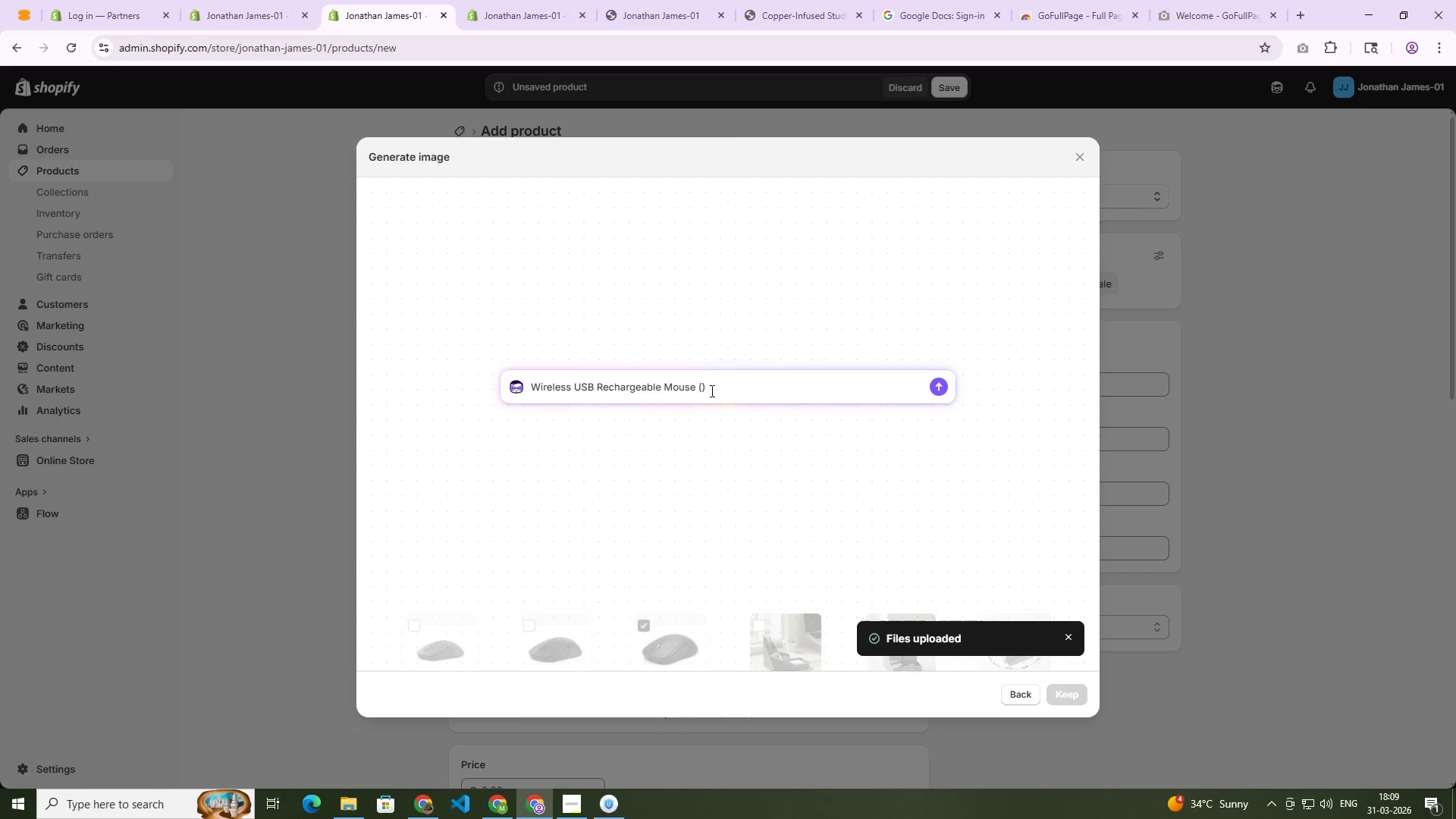 
type(side view)
key(Backspace)
key(Backspace)
key(Backspace)
key(Backspace)
key(Backspace)
key(Backspace)
key(Backspace)
key(Backspace)
key(Backspace)
type(back view)
 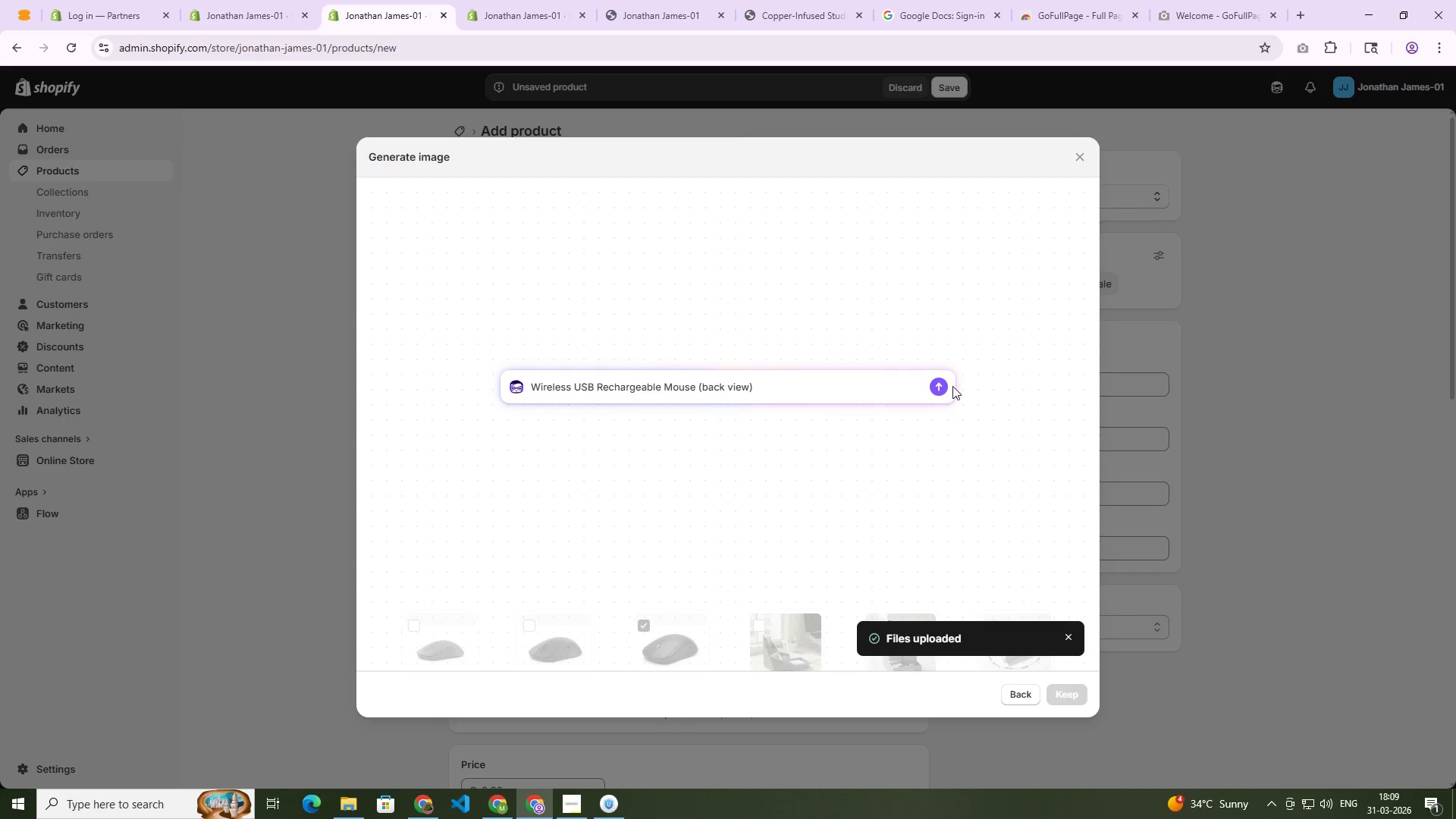 
left_click([943, 384])
 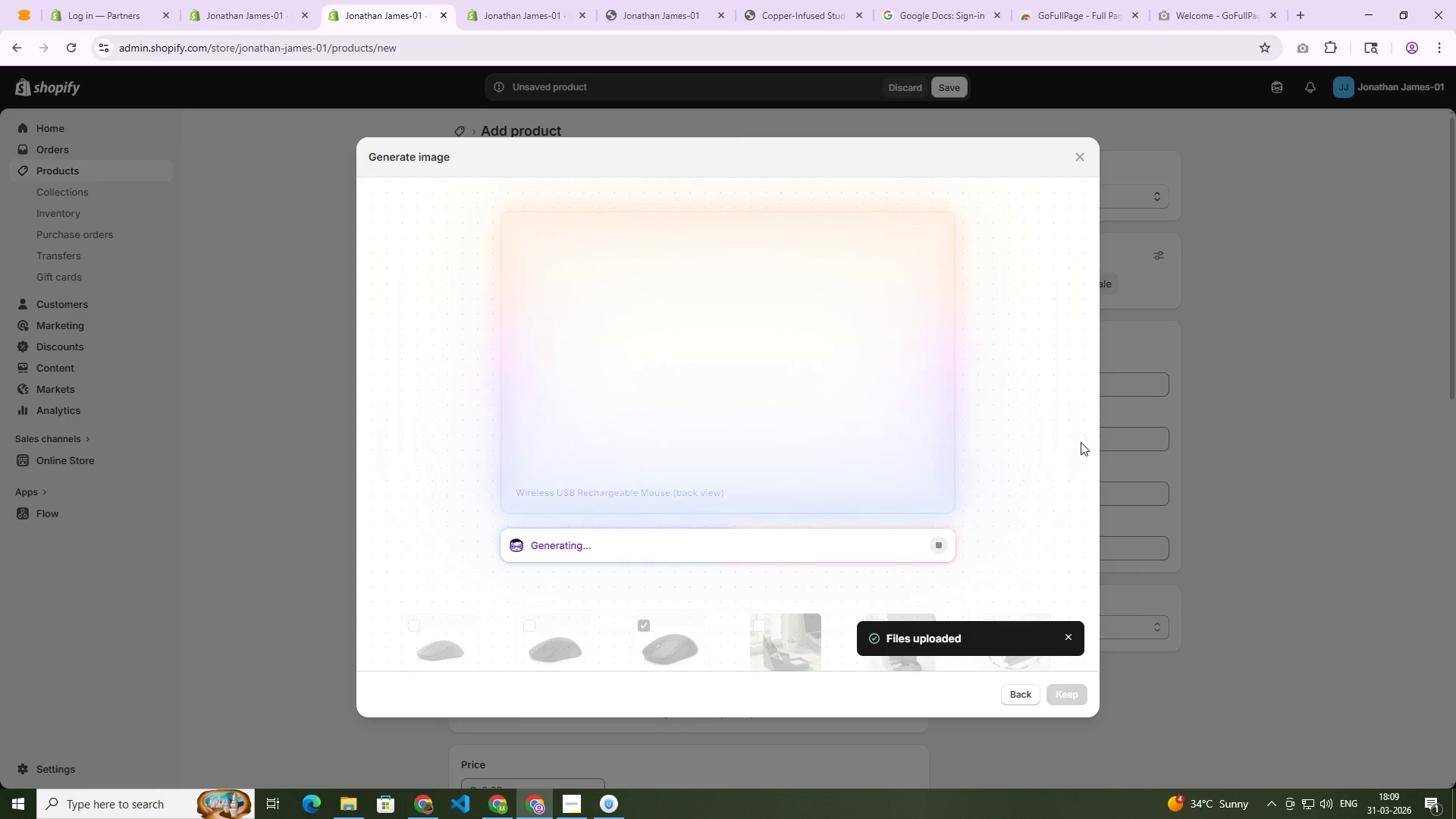 
wait(15.23)
 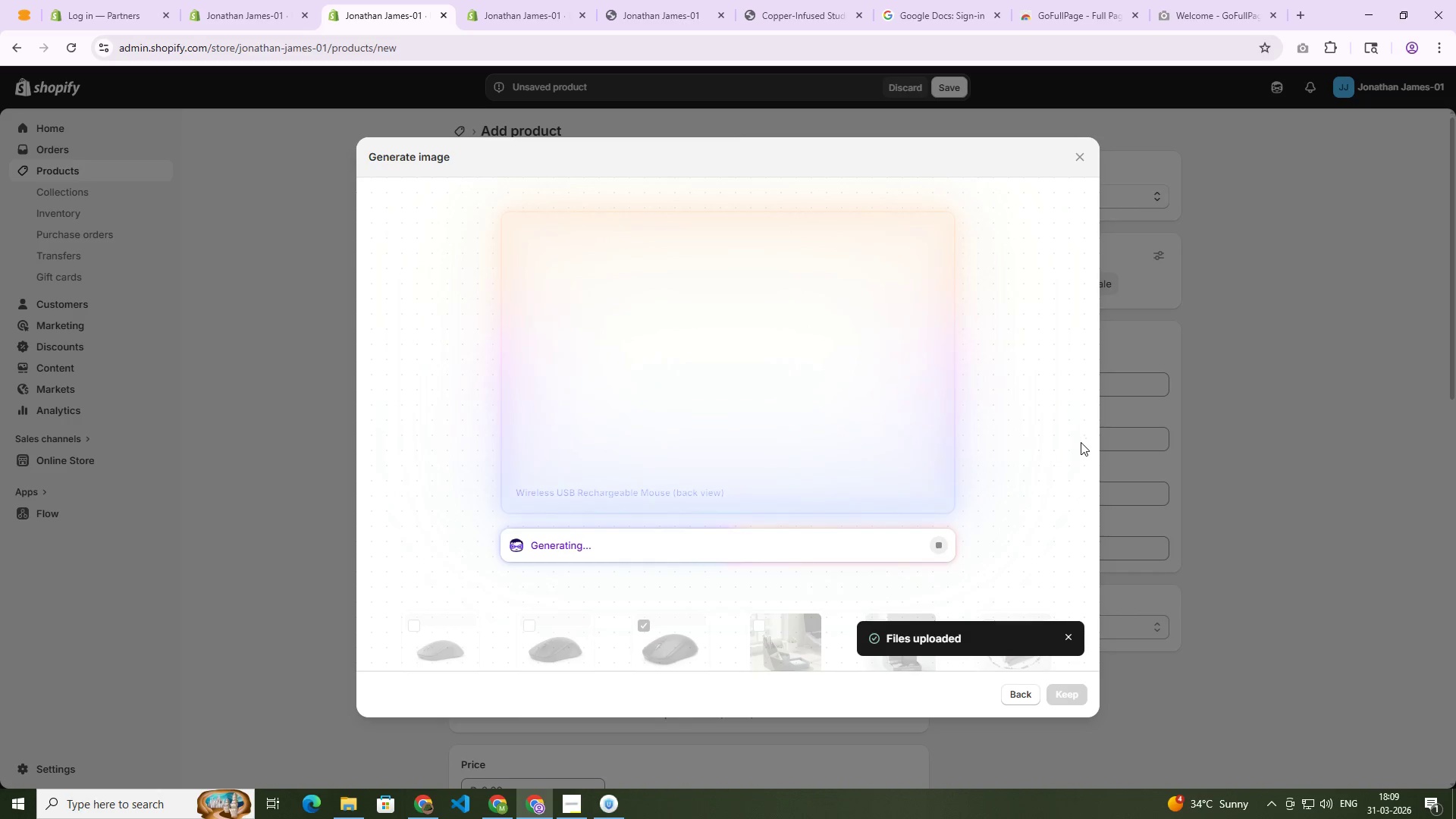 
mouse_move([1056, 561])
 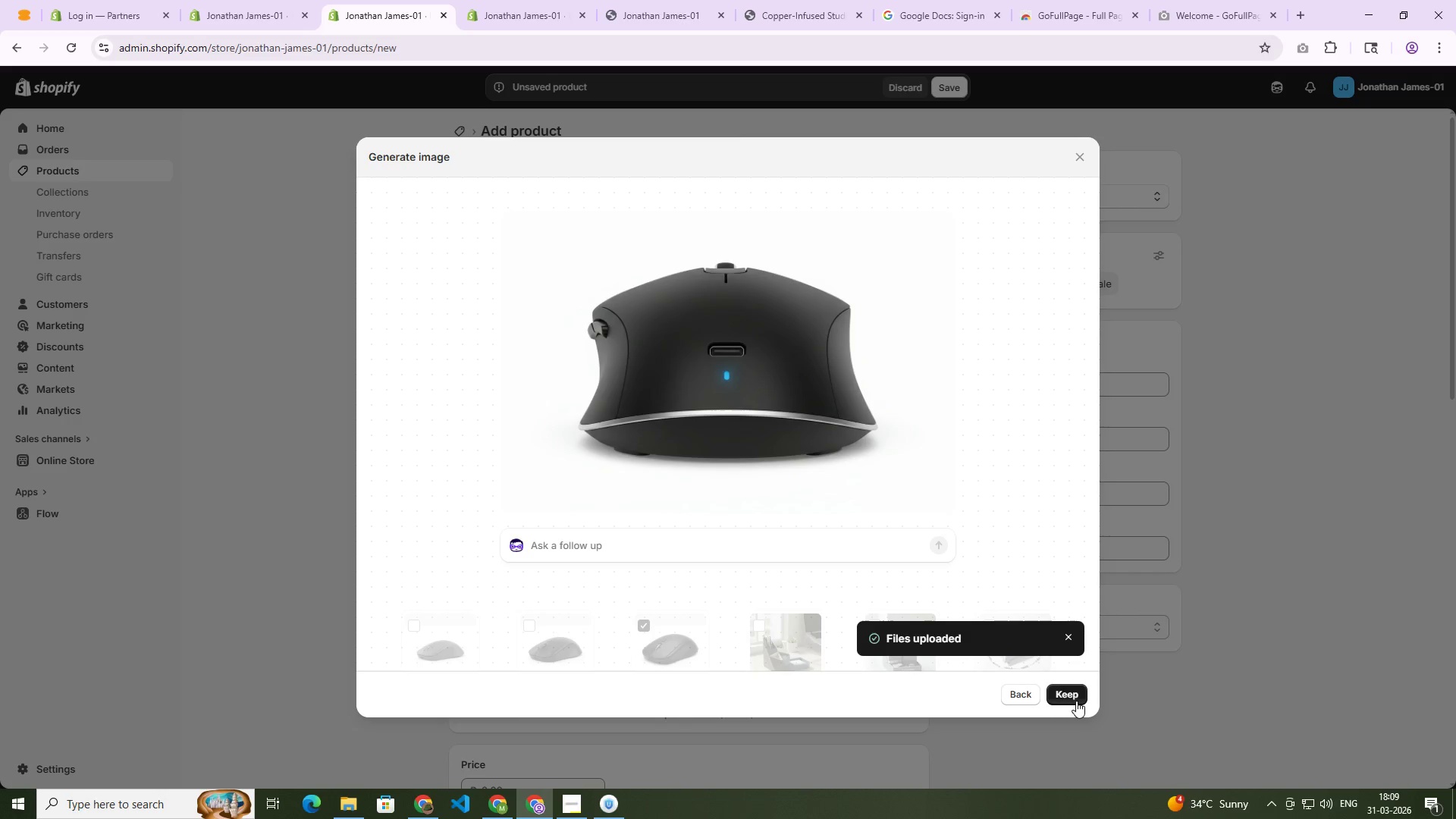 
left_click([1074, 698])
 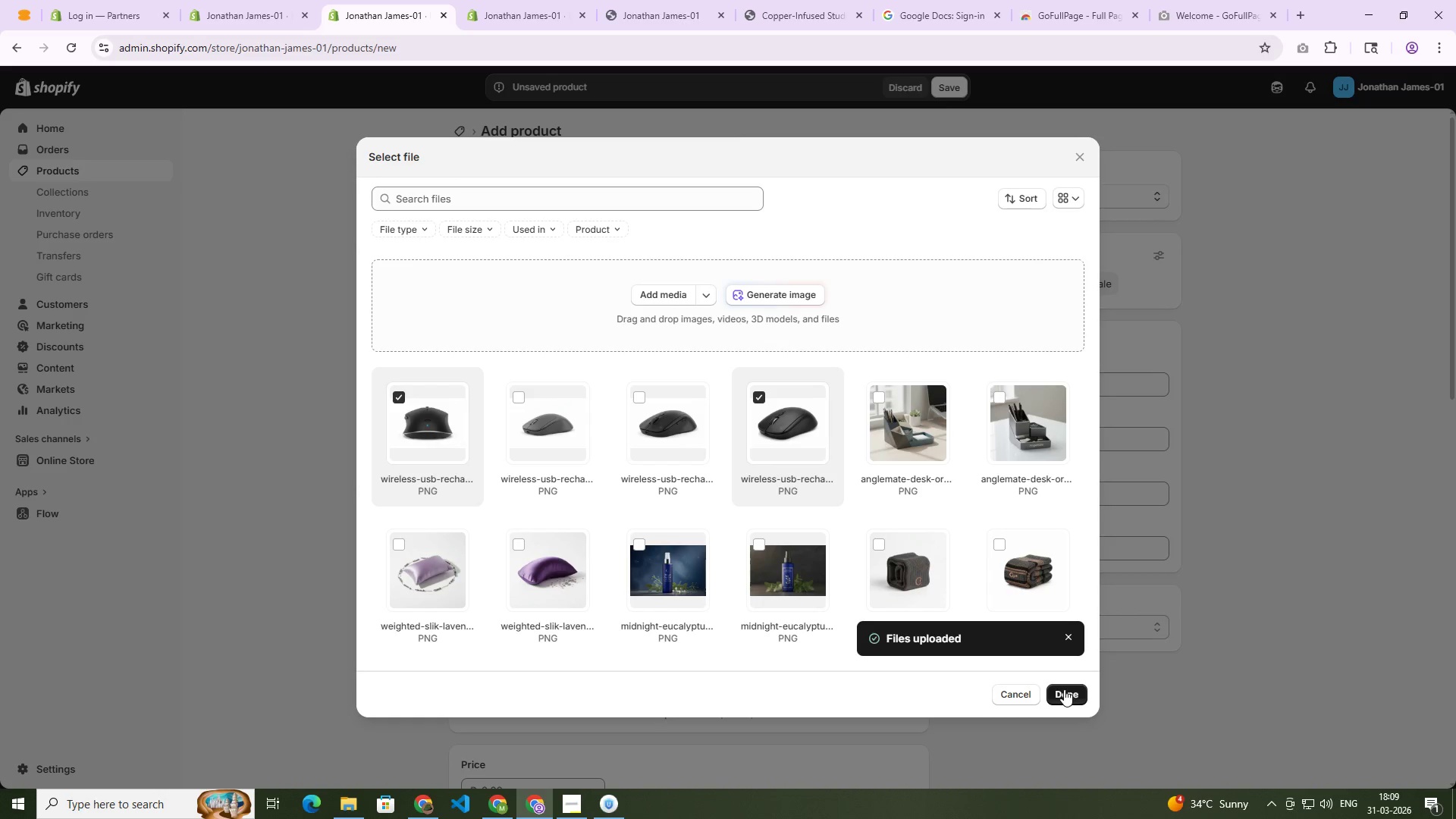 
wait(19.02)
 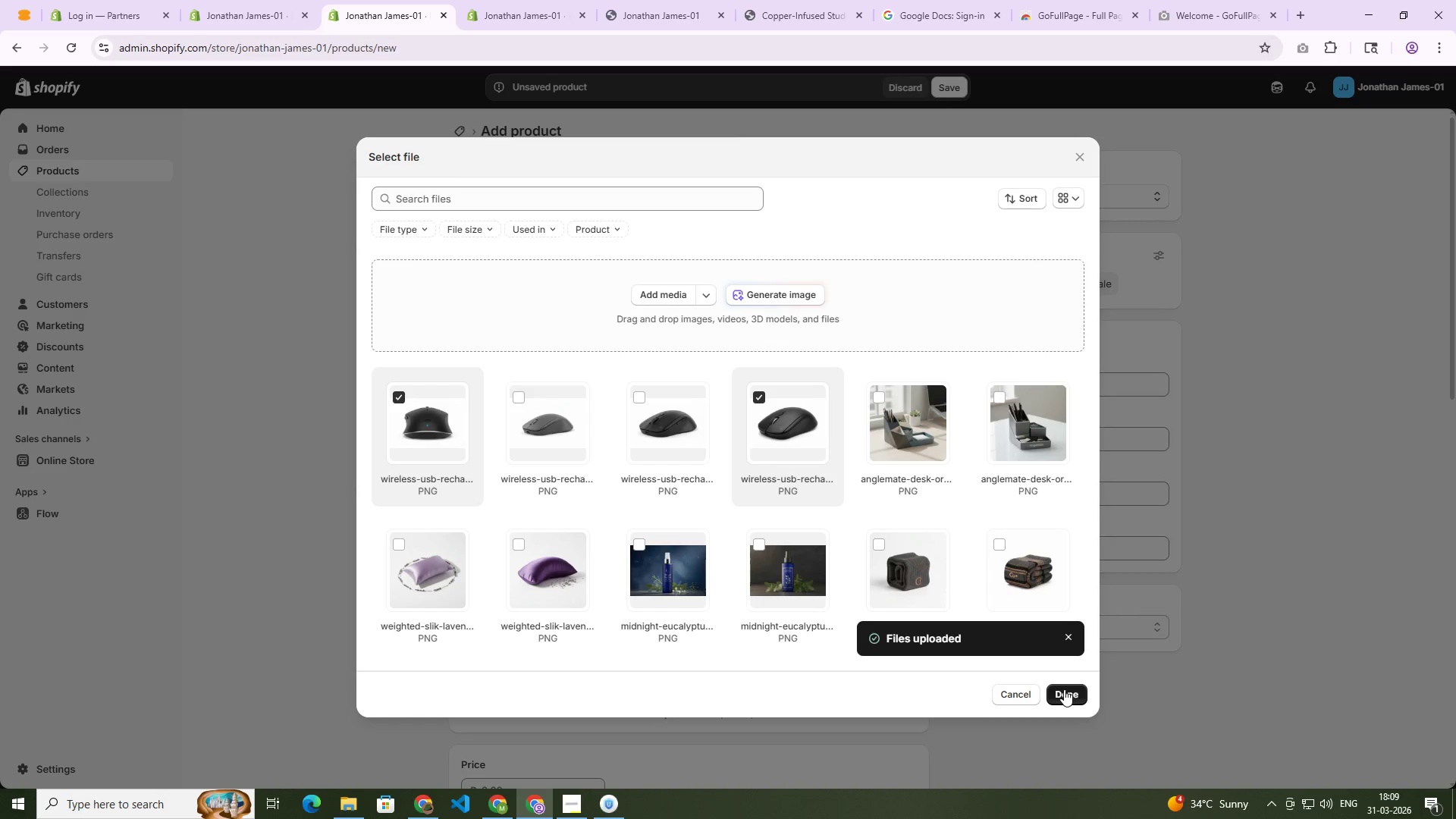 
left_click([1074, 698])
 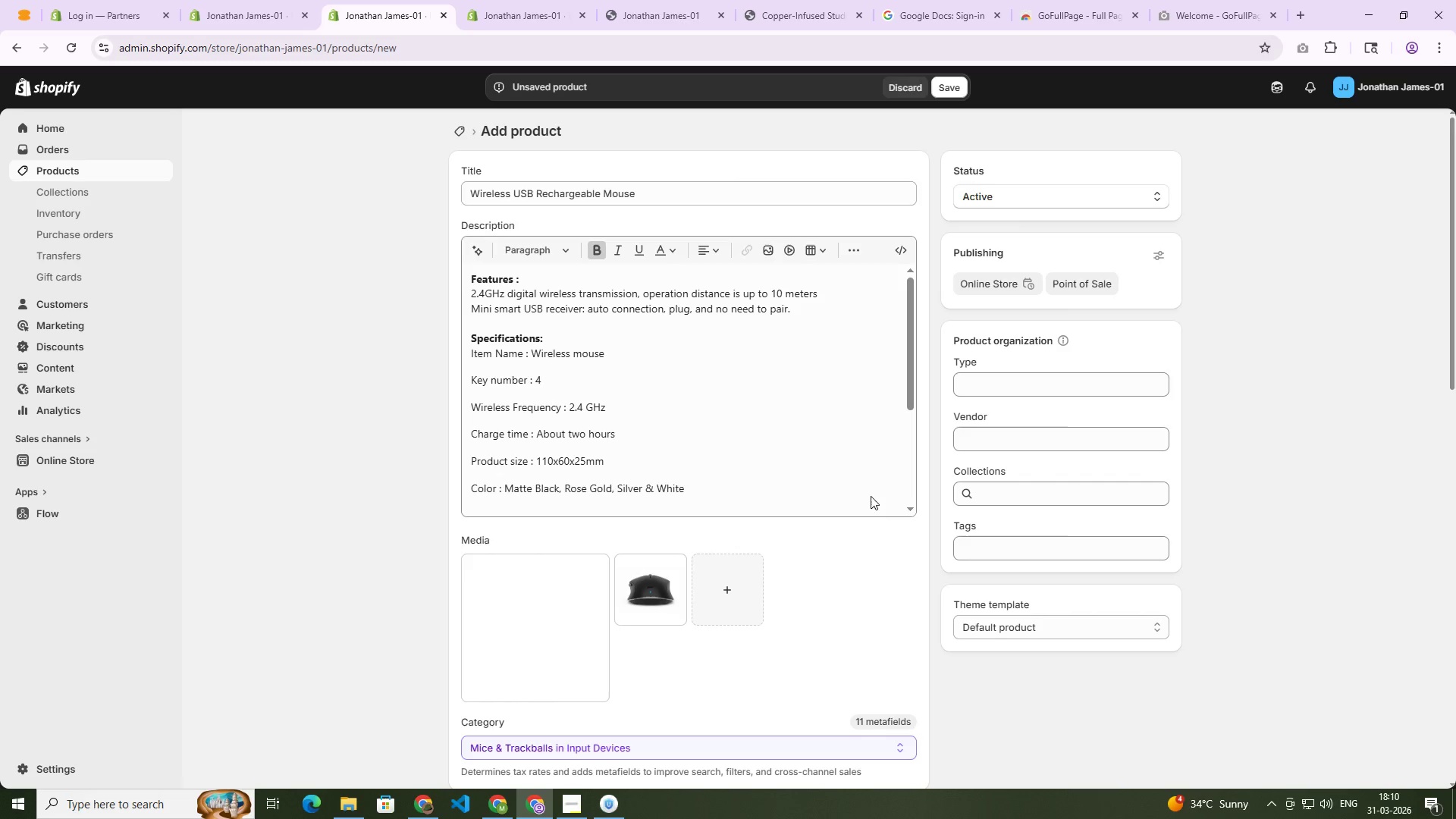 
scroll: coordinate [894, 455], scroll_direction: down, amount: 3.0
 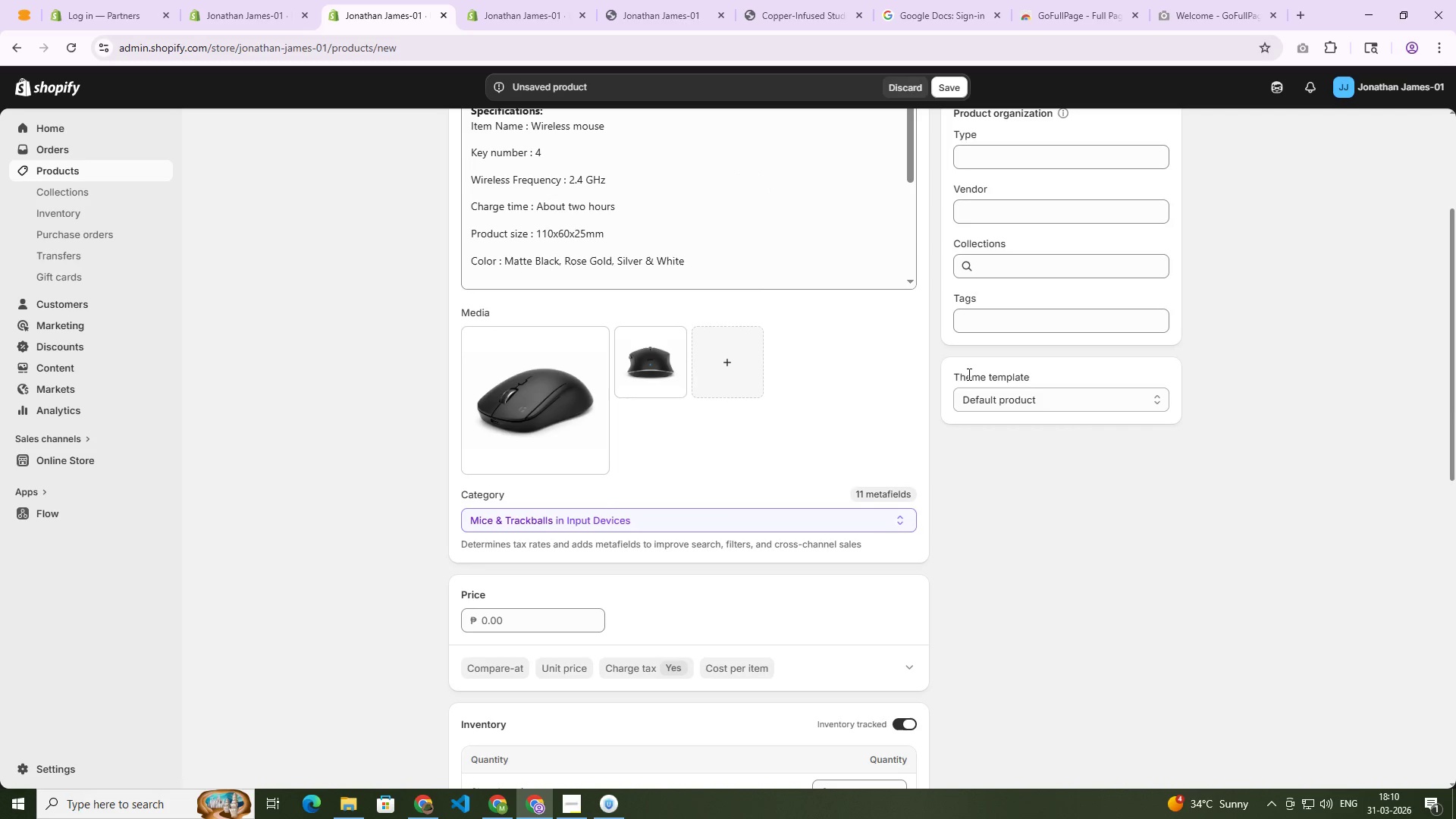 
scroll: coordinate [1006, 212], scroll_direction: up, amount: 2.0
 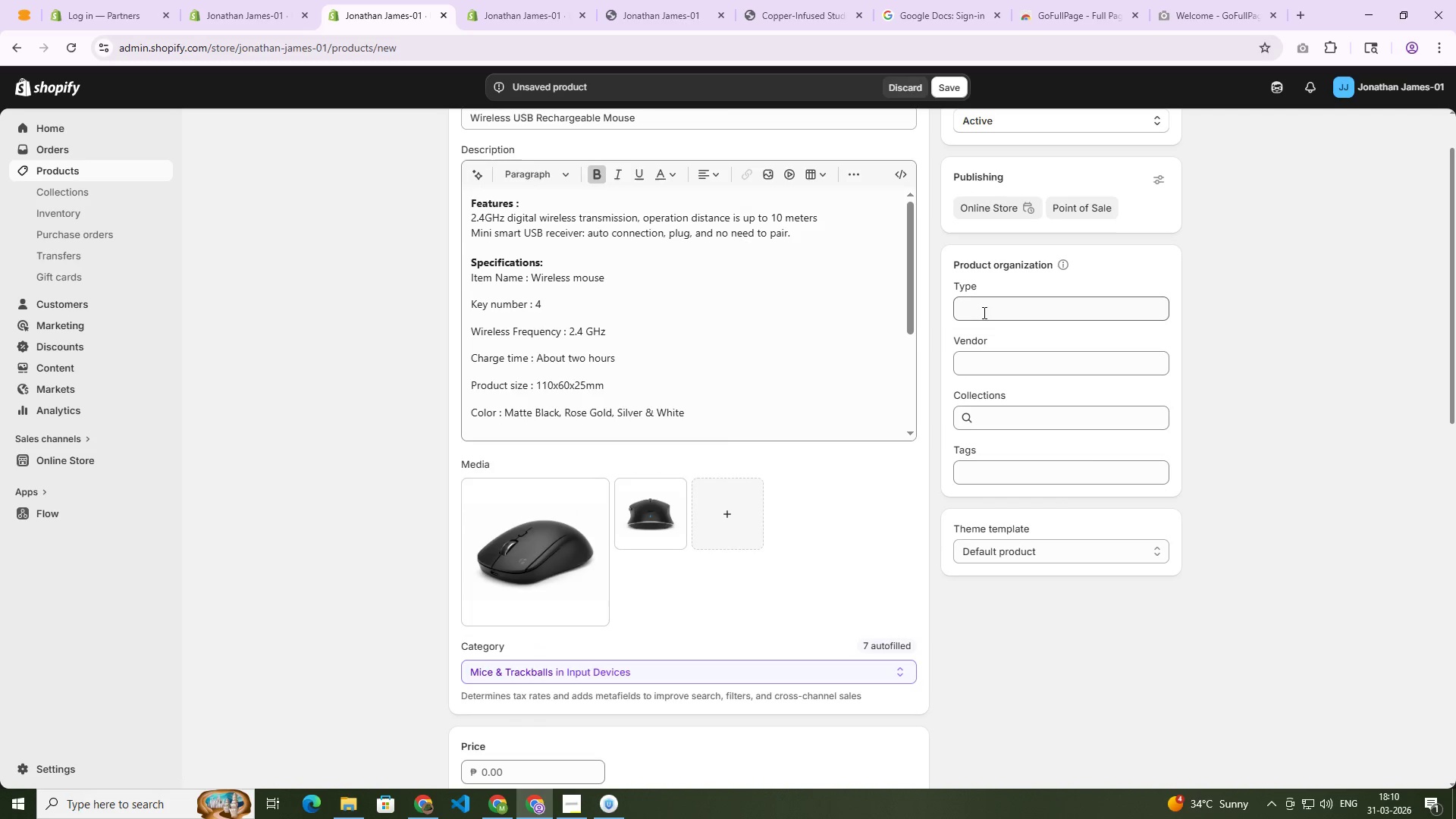 
left_click([983, 312])
 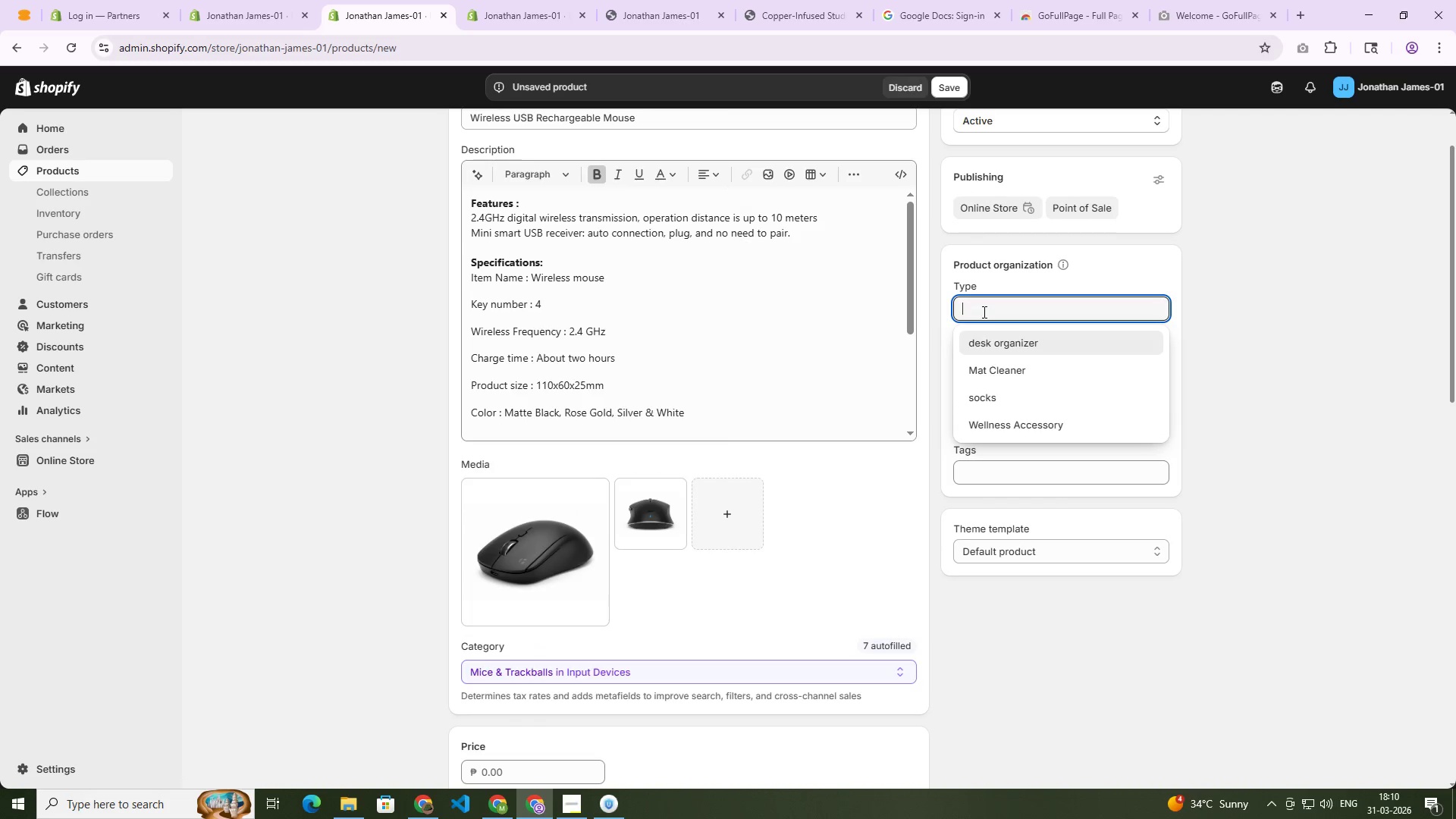 
type(Wireless Mouse)
 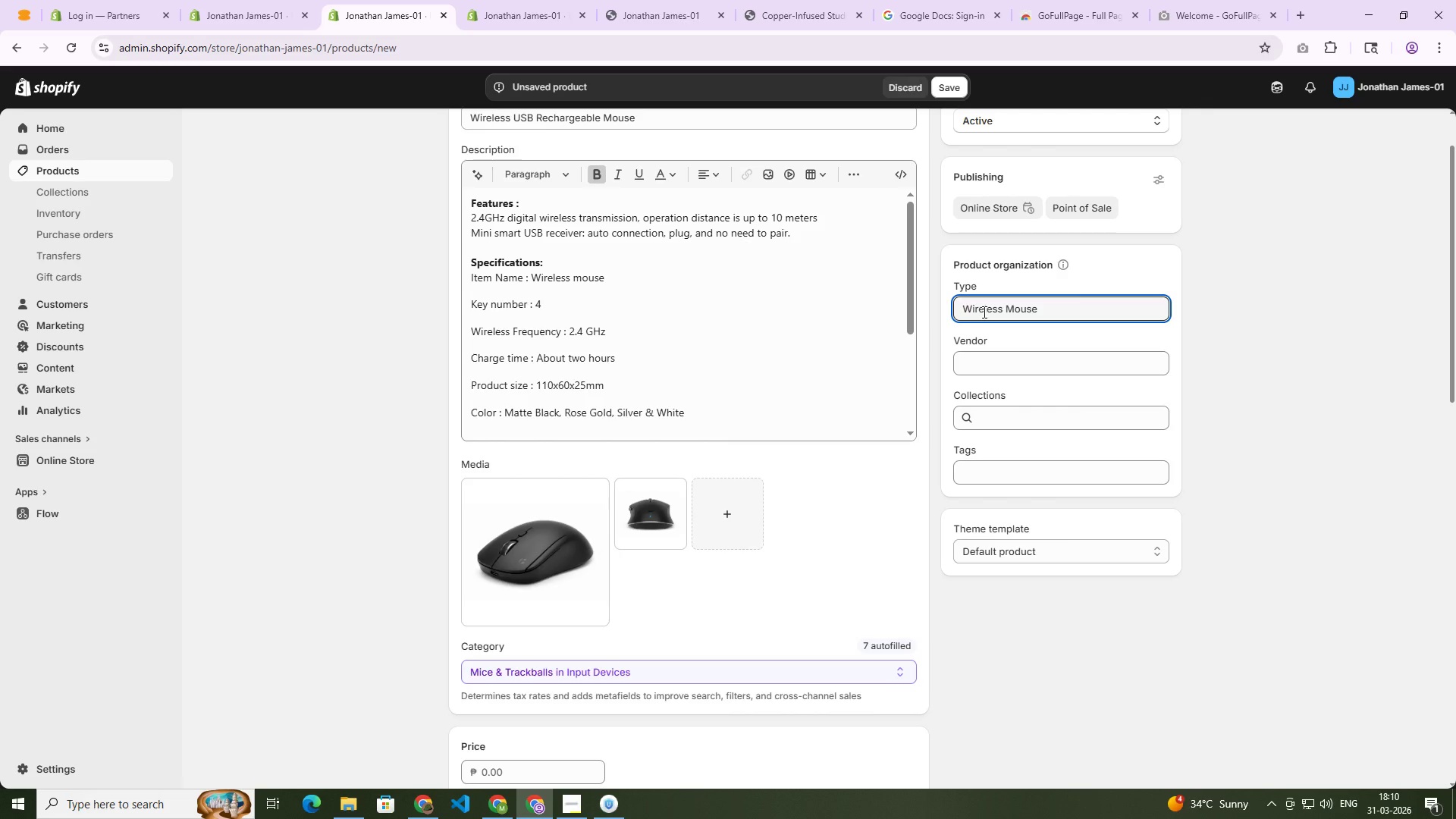 
key(Enter)
 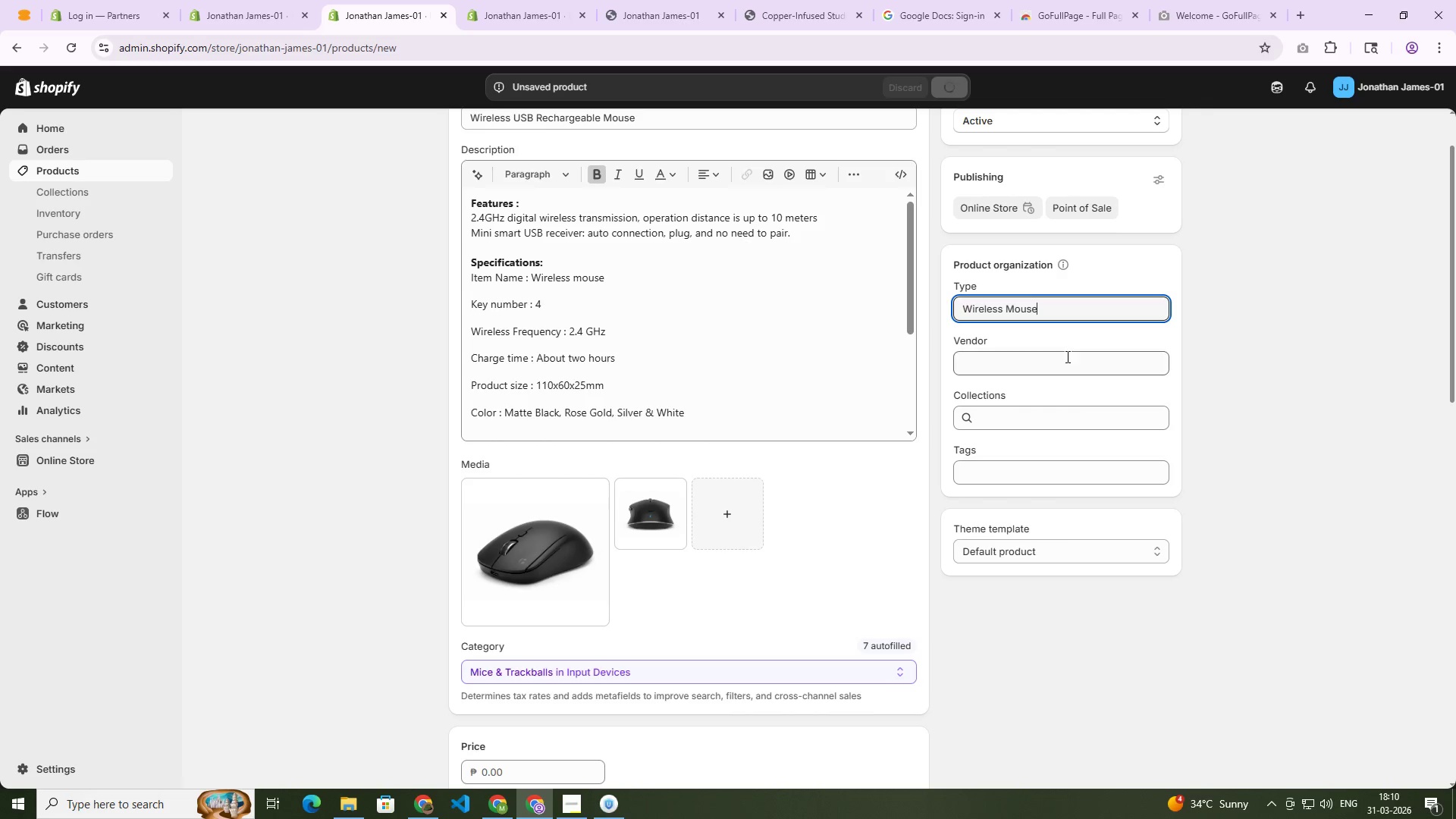 
left_click([1056, 366])
 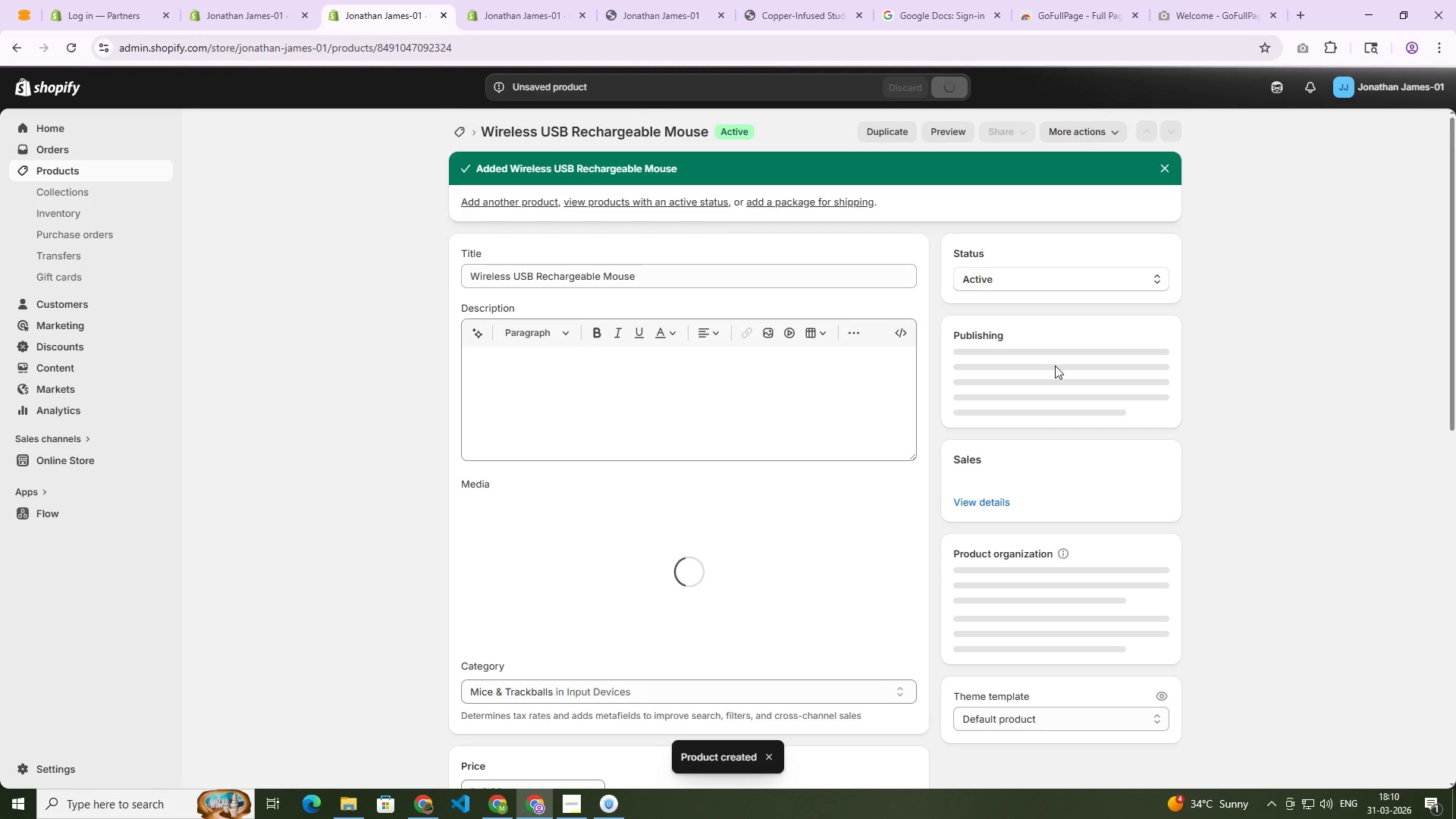 
wait(12.09)
 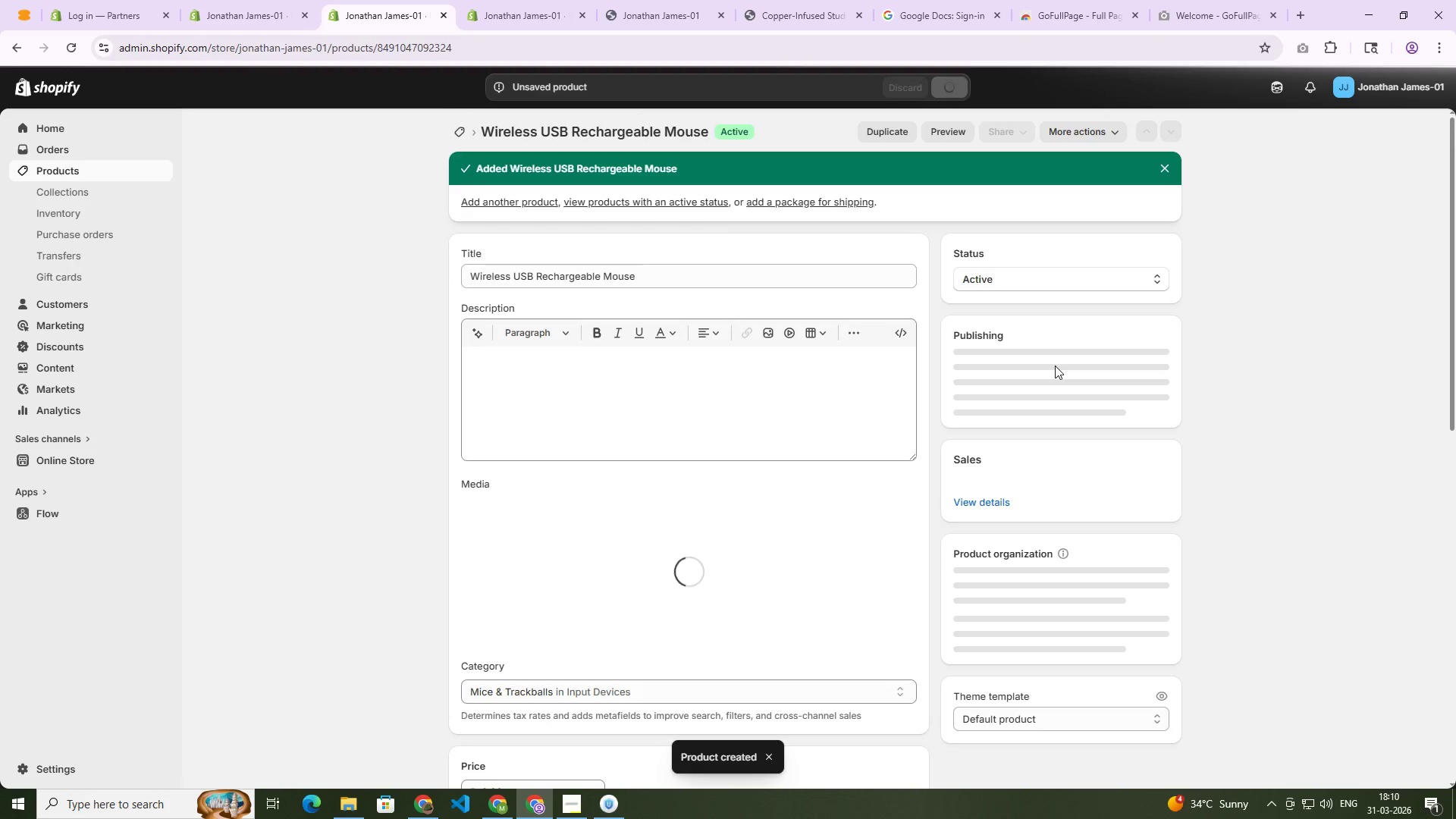 
left_click([1010, 670])
 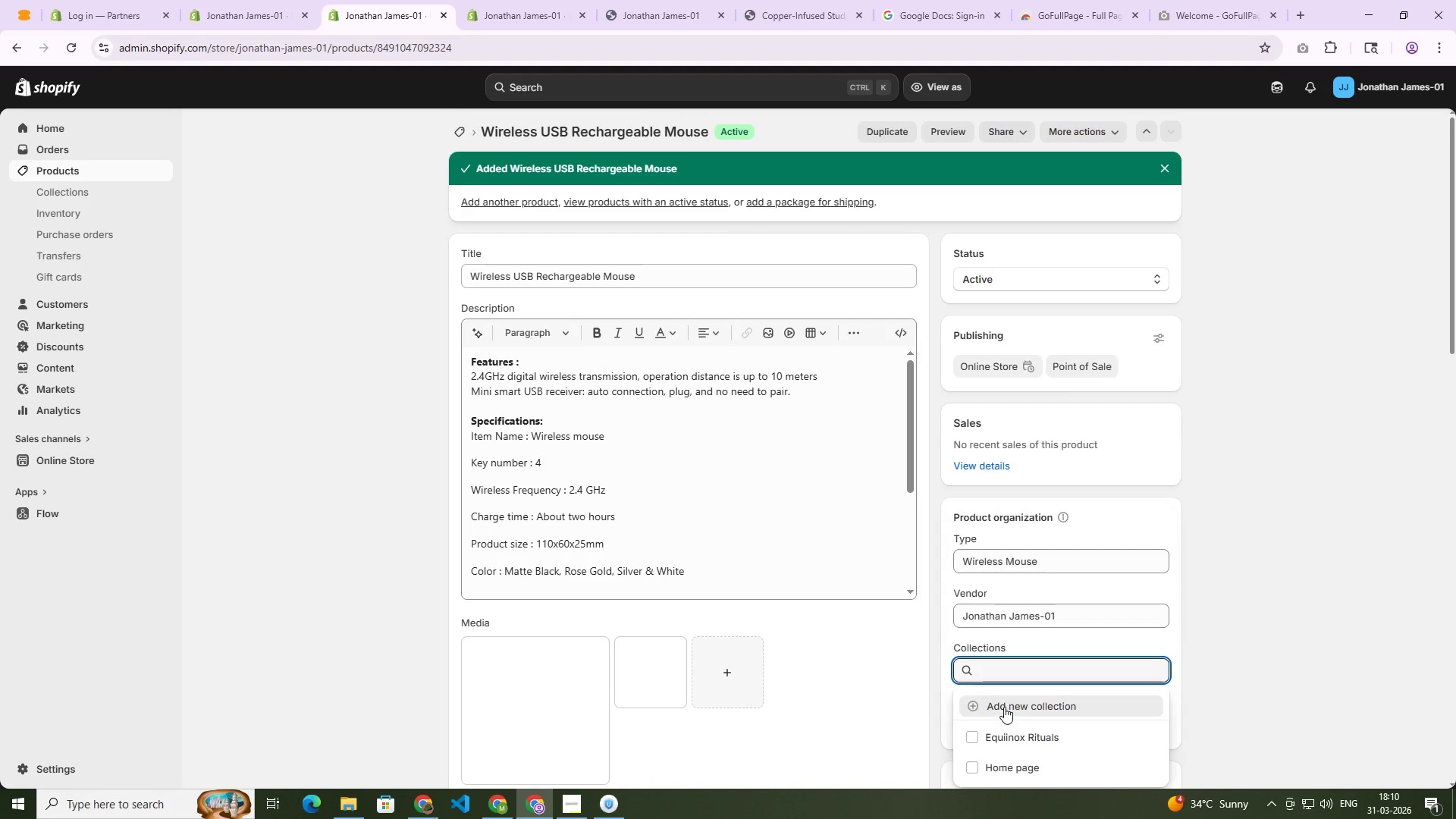 
left_click([1004, 707])
 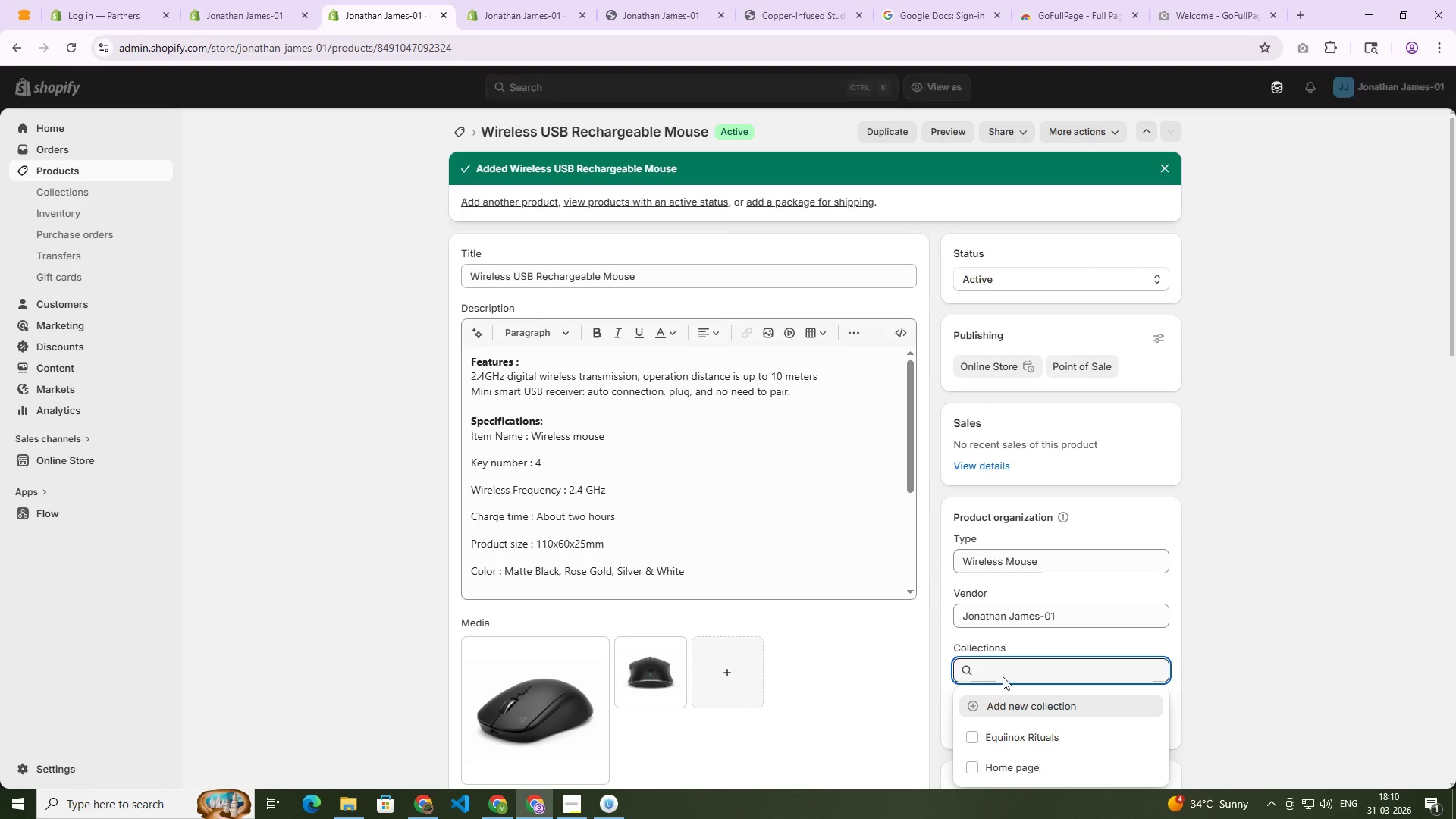 
key(Shift+U)
 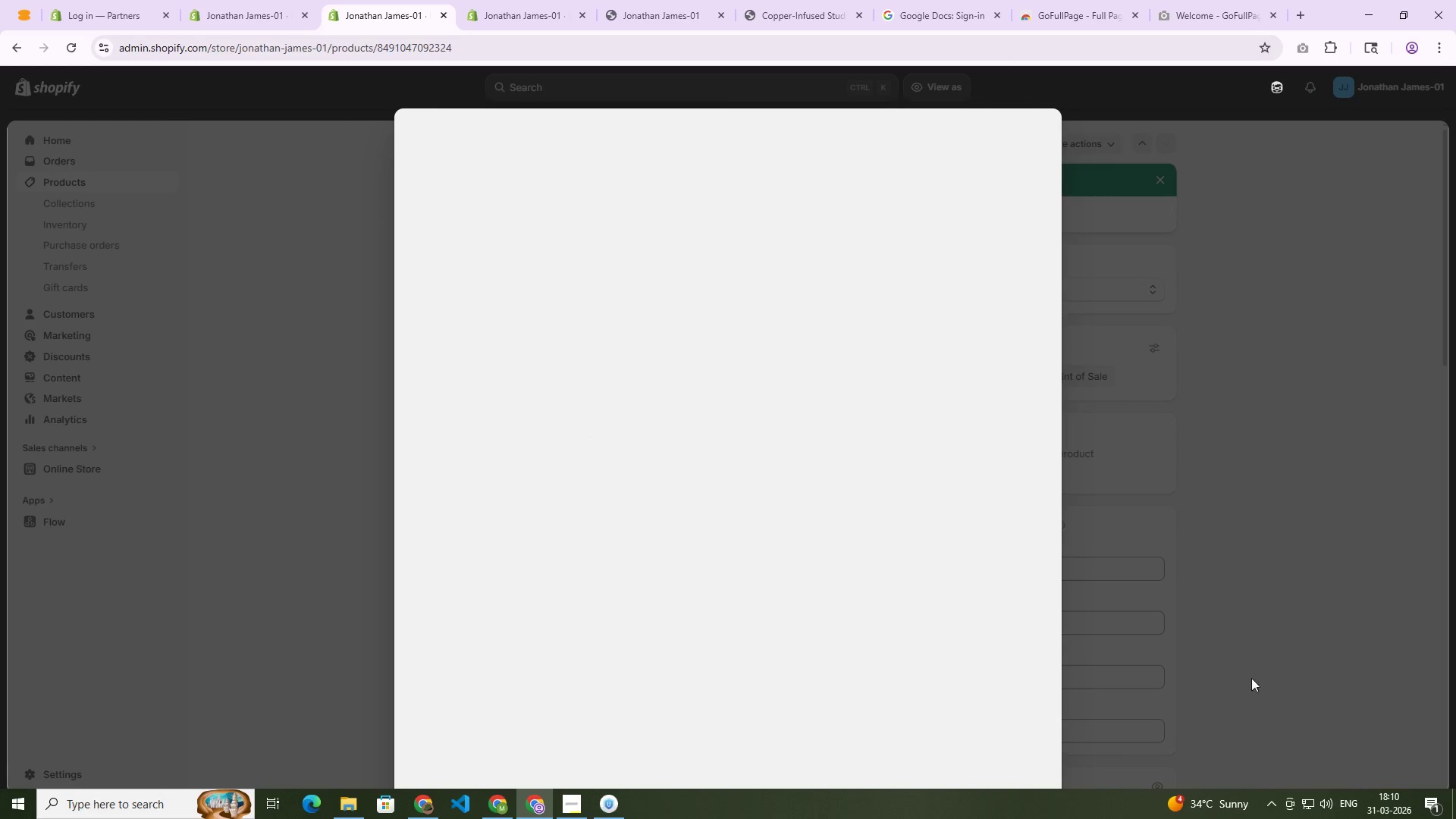 
left_click([1318, 525])
 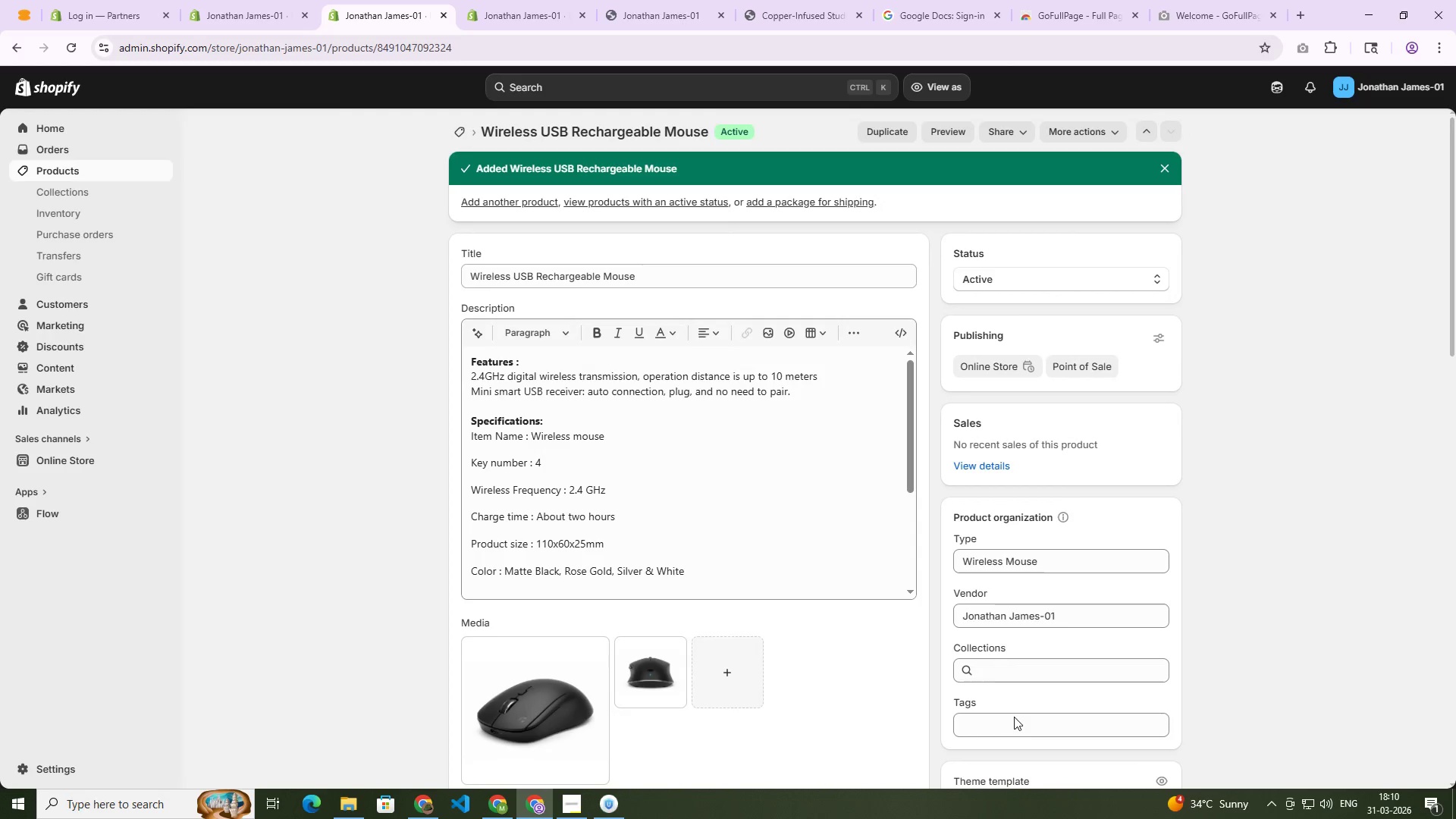 
left_click([1002, 725])
 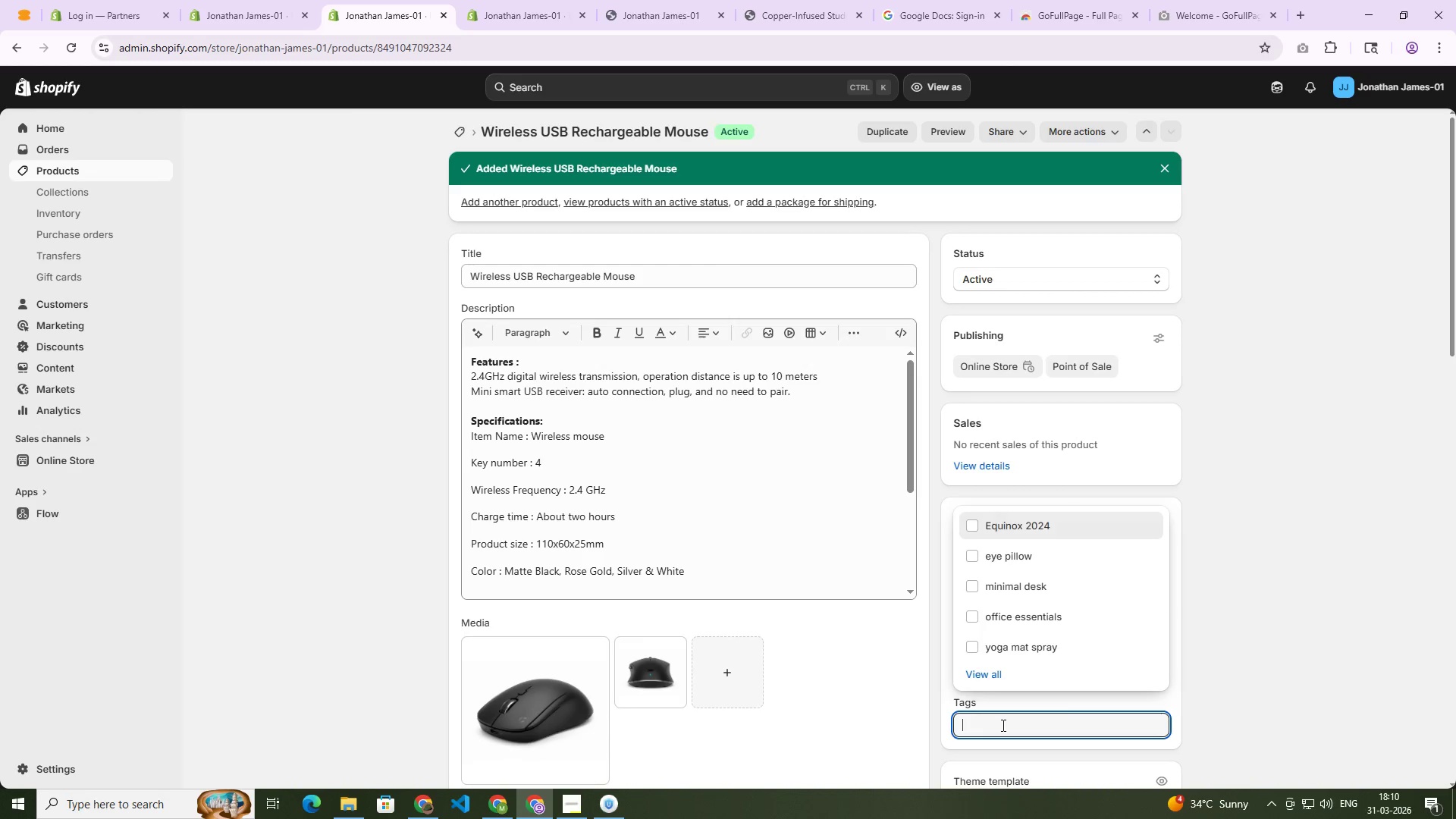 
type(USB Mouse)
 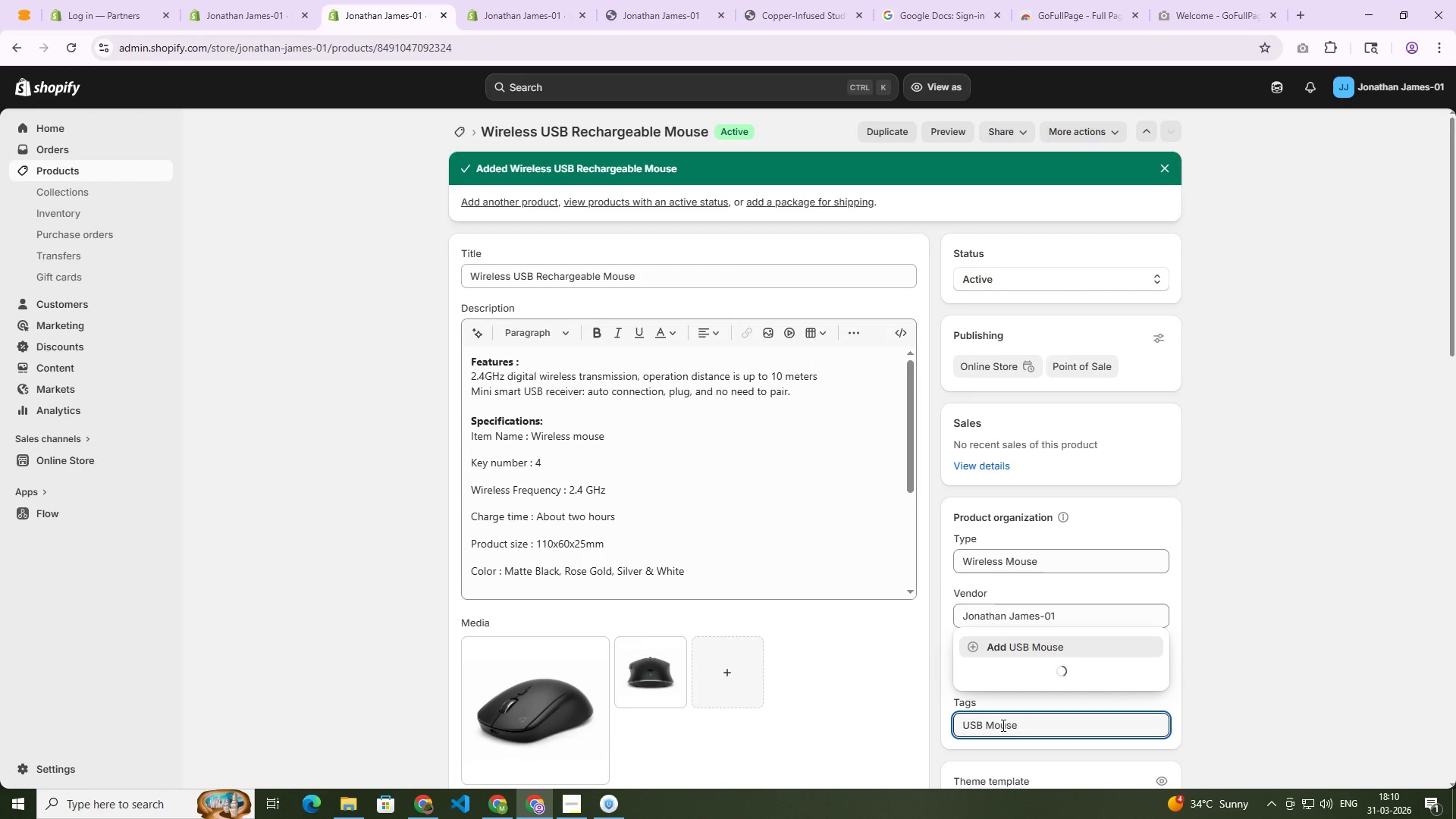 
key(Enter)
 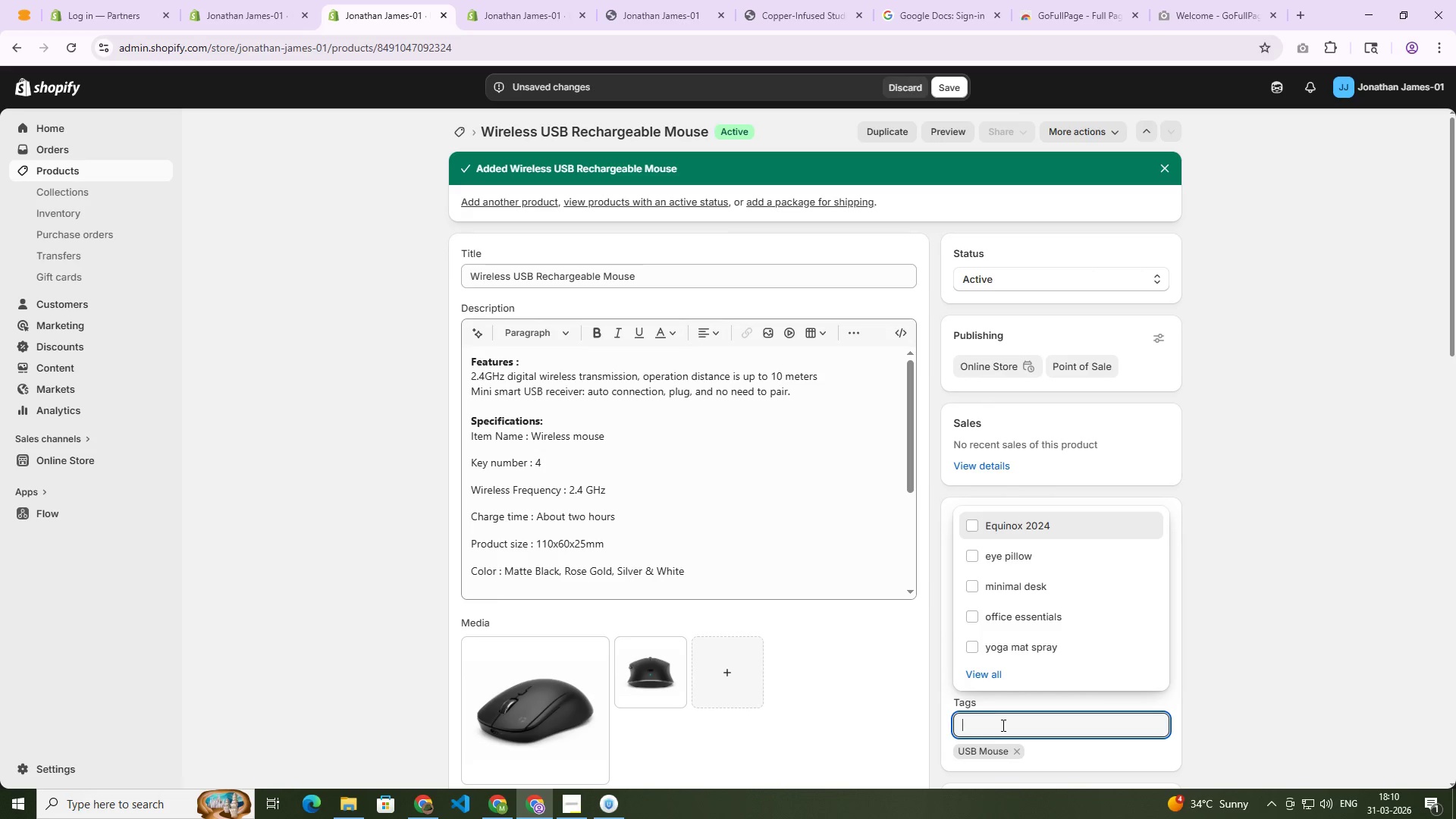 
wait(5.73)
 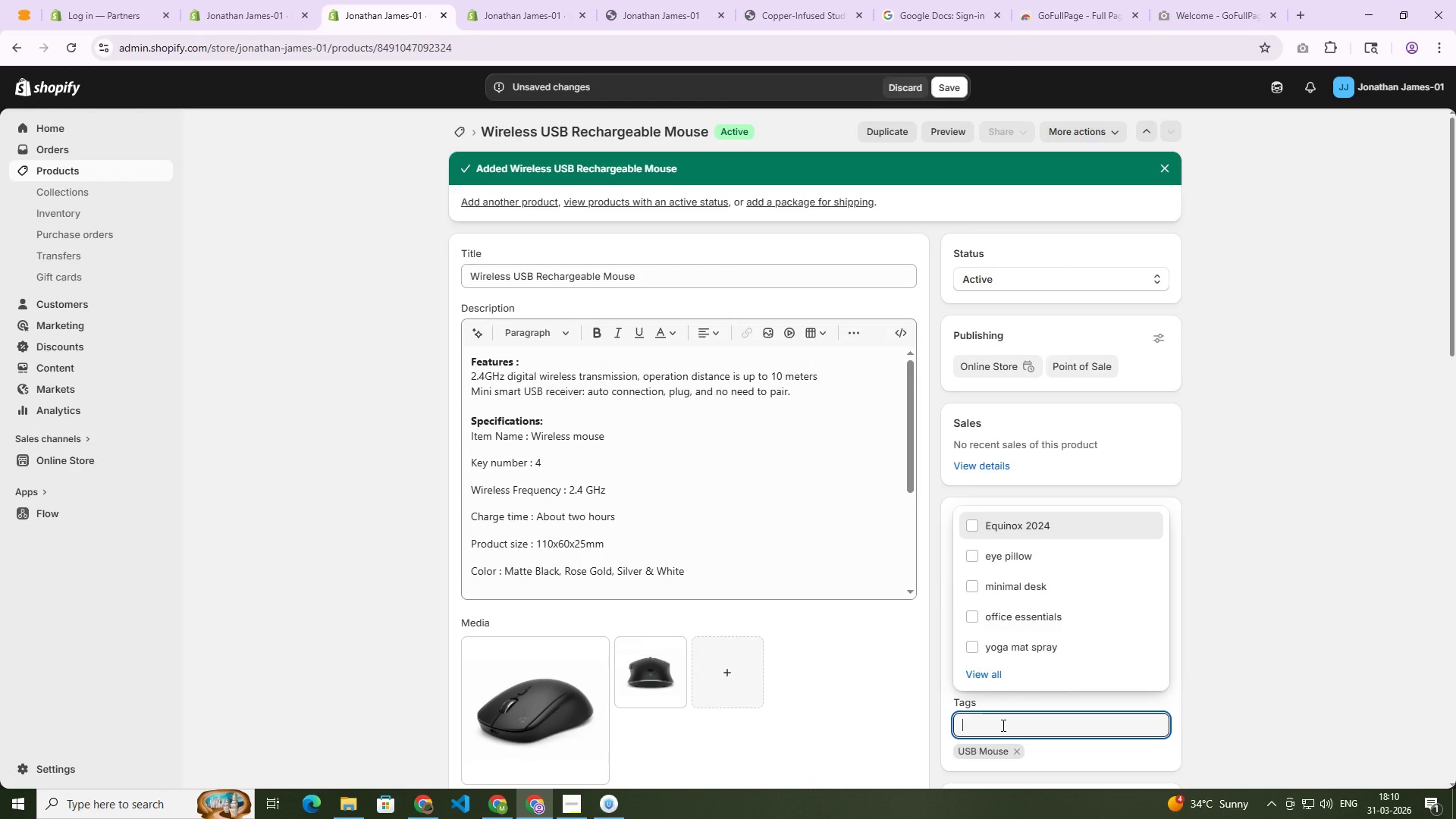 
type(wireless mouse)
 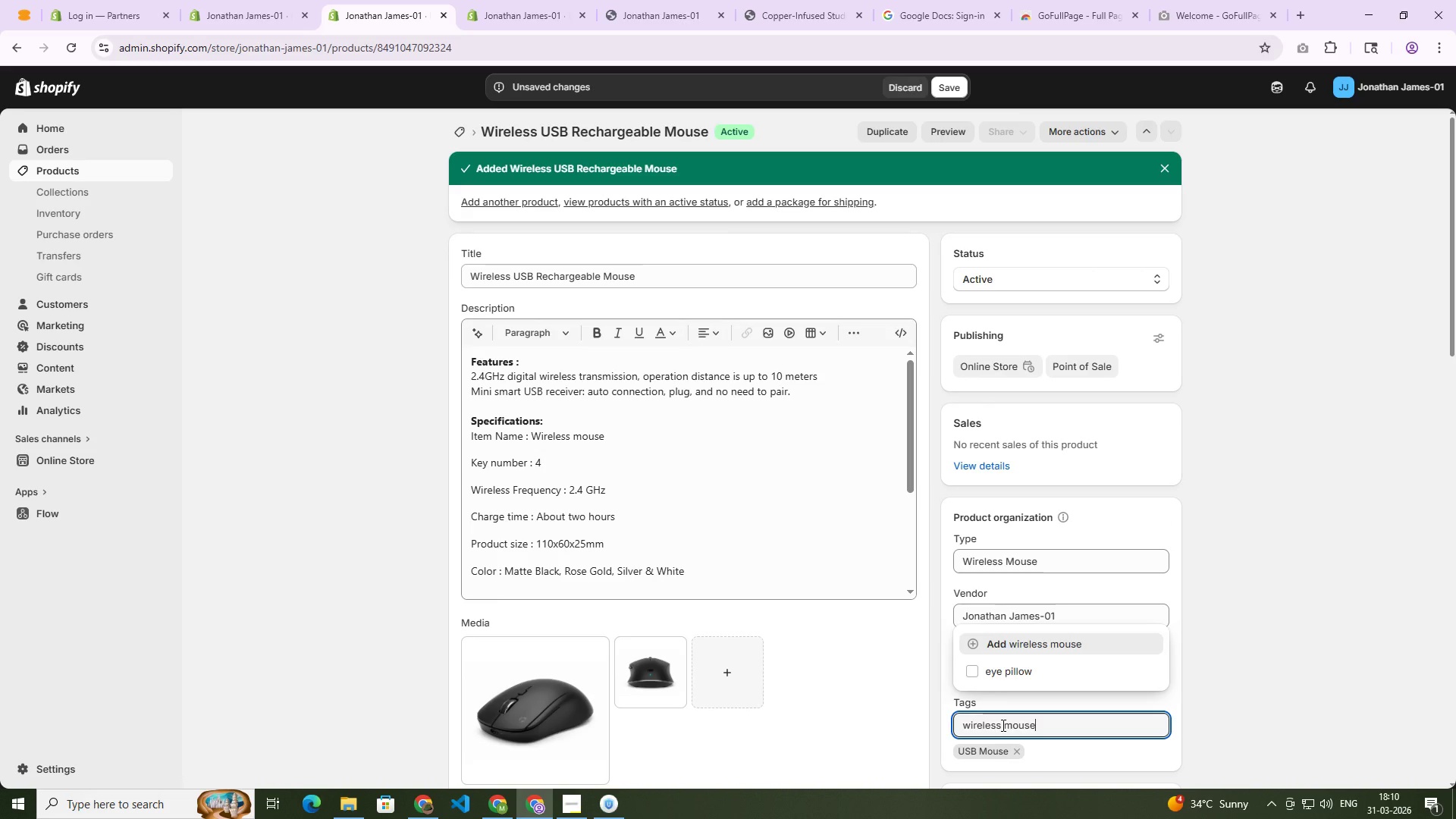 
key(Enter)
 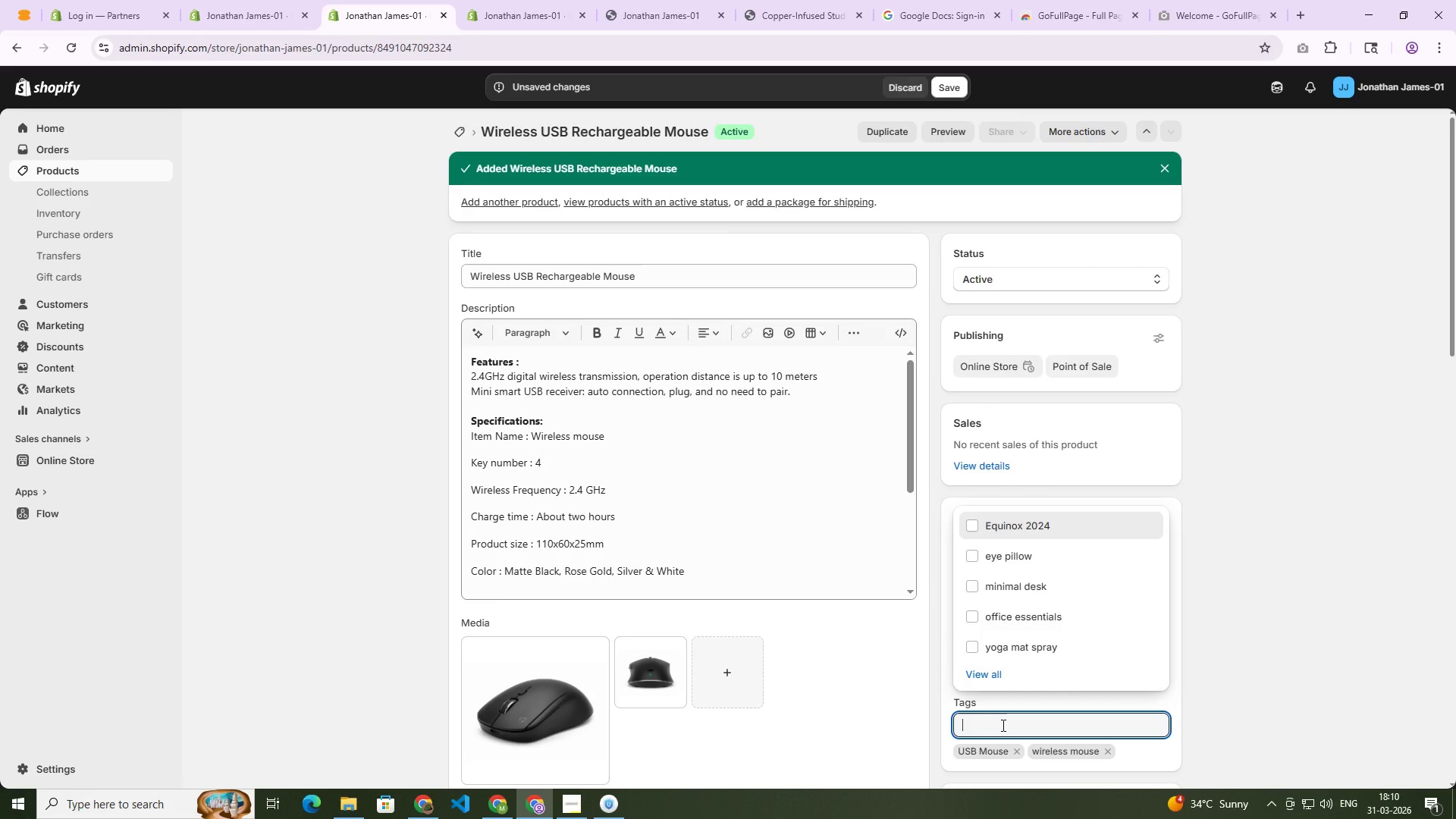 
wait(12.31)
 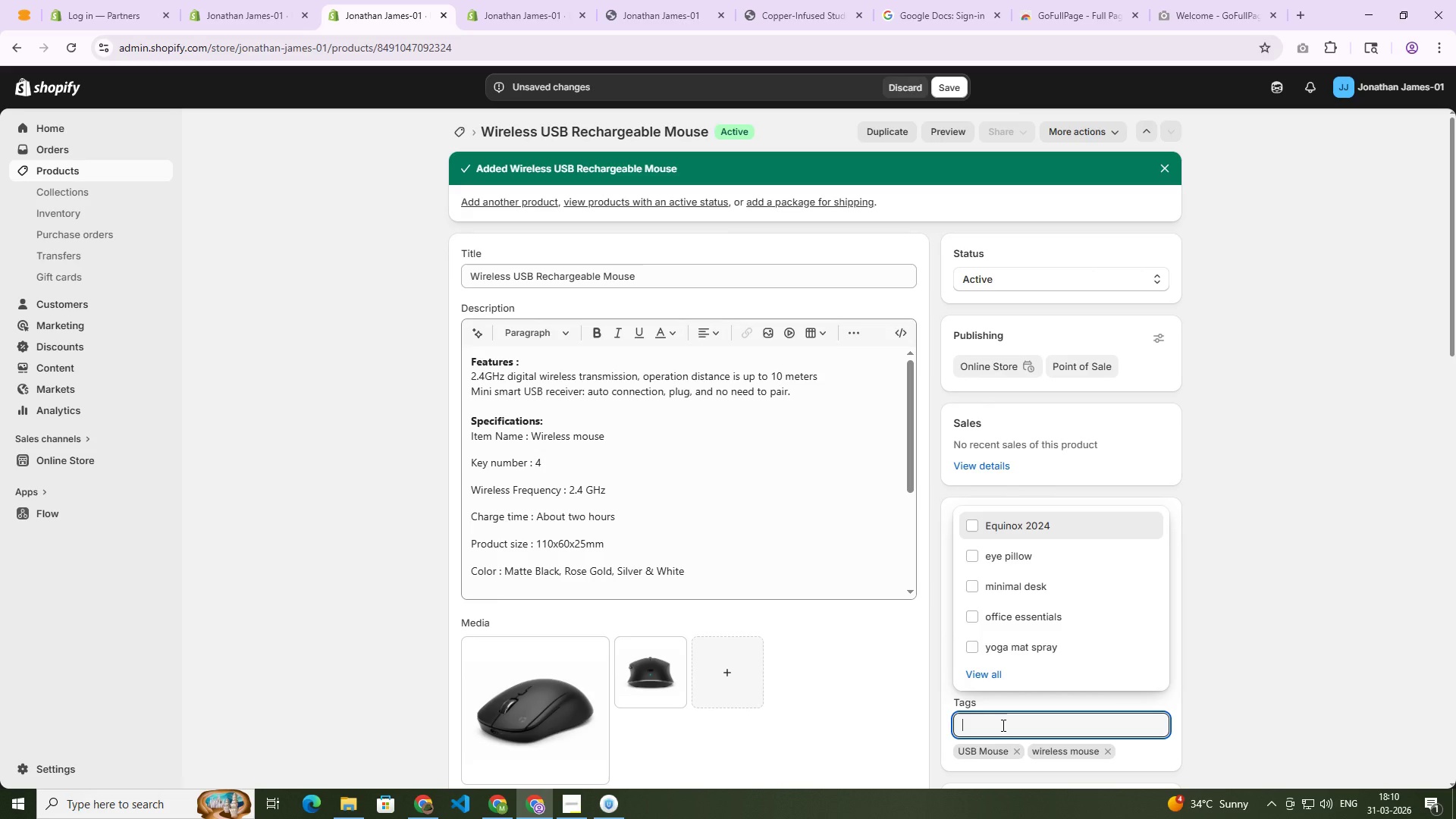 
left_click([1340, 582])
 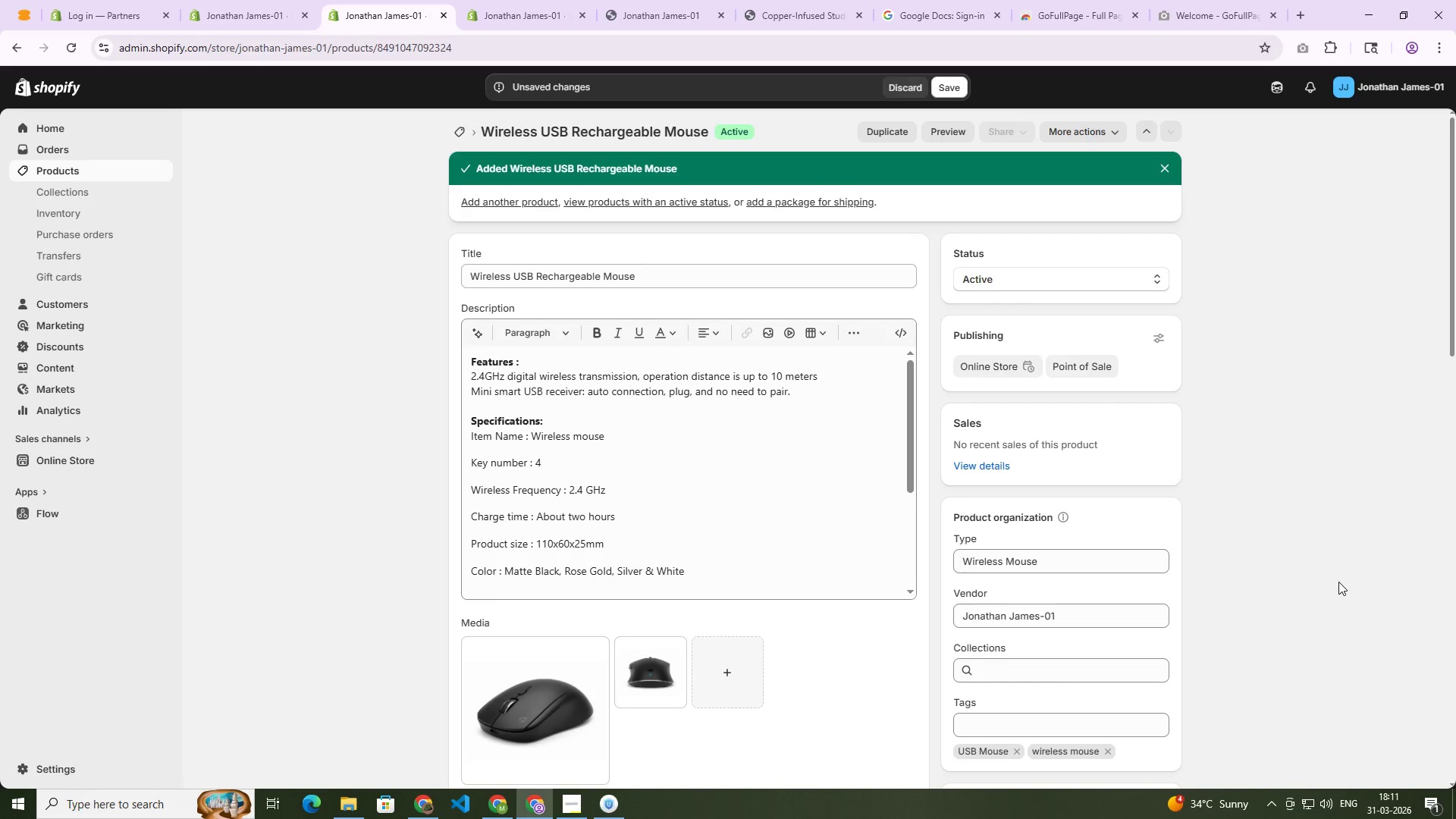 
scroll: coordinate [1291, 588], scroll_direction: down, amount: 8.0
 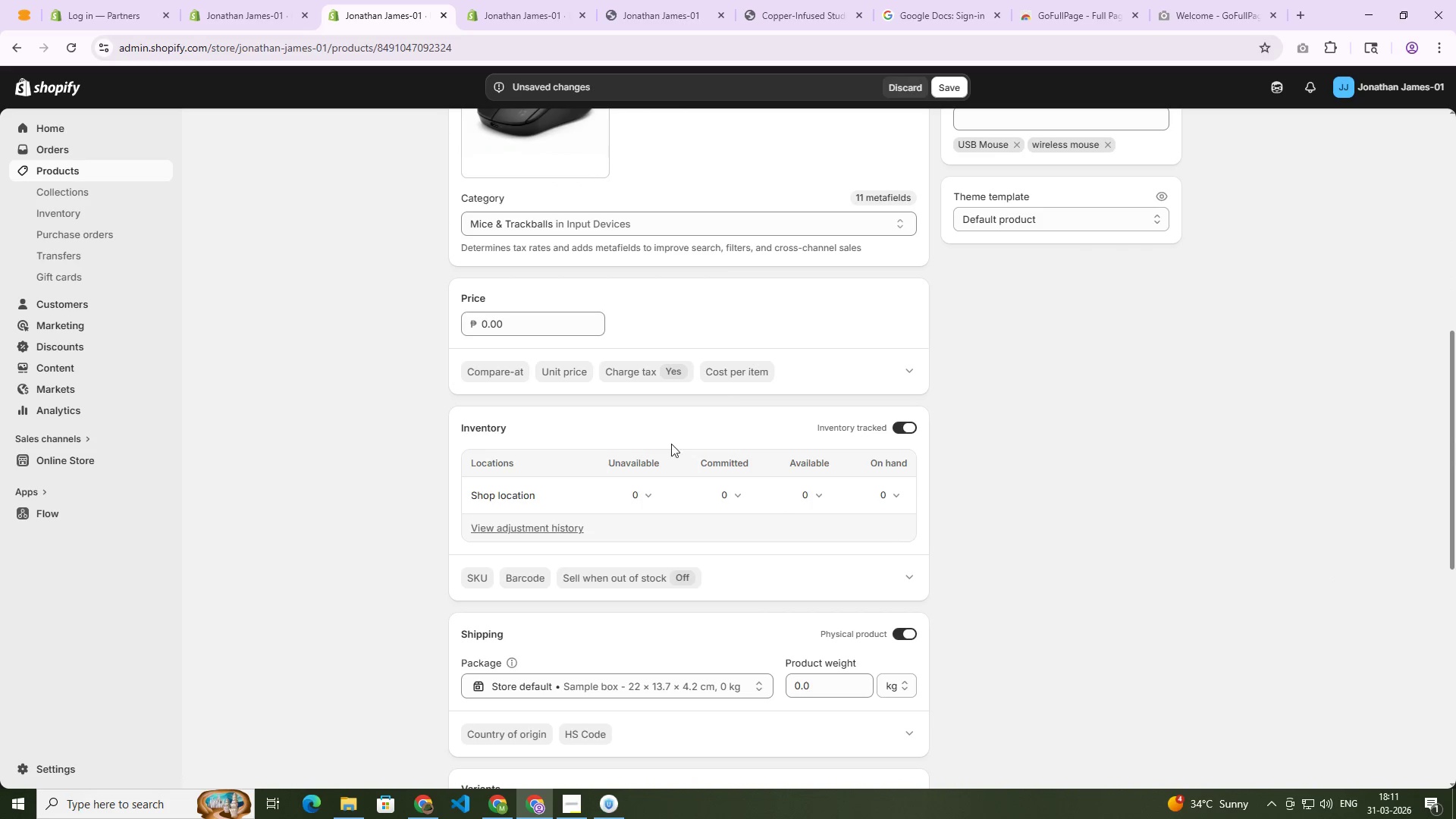 
key(Alt+AltLeft)
 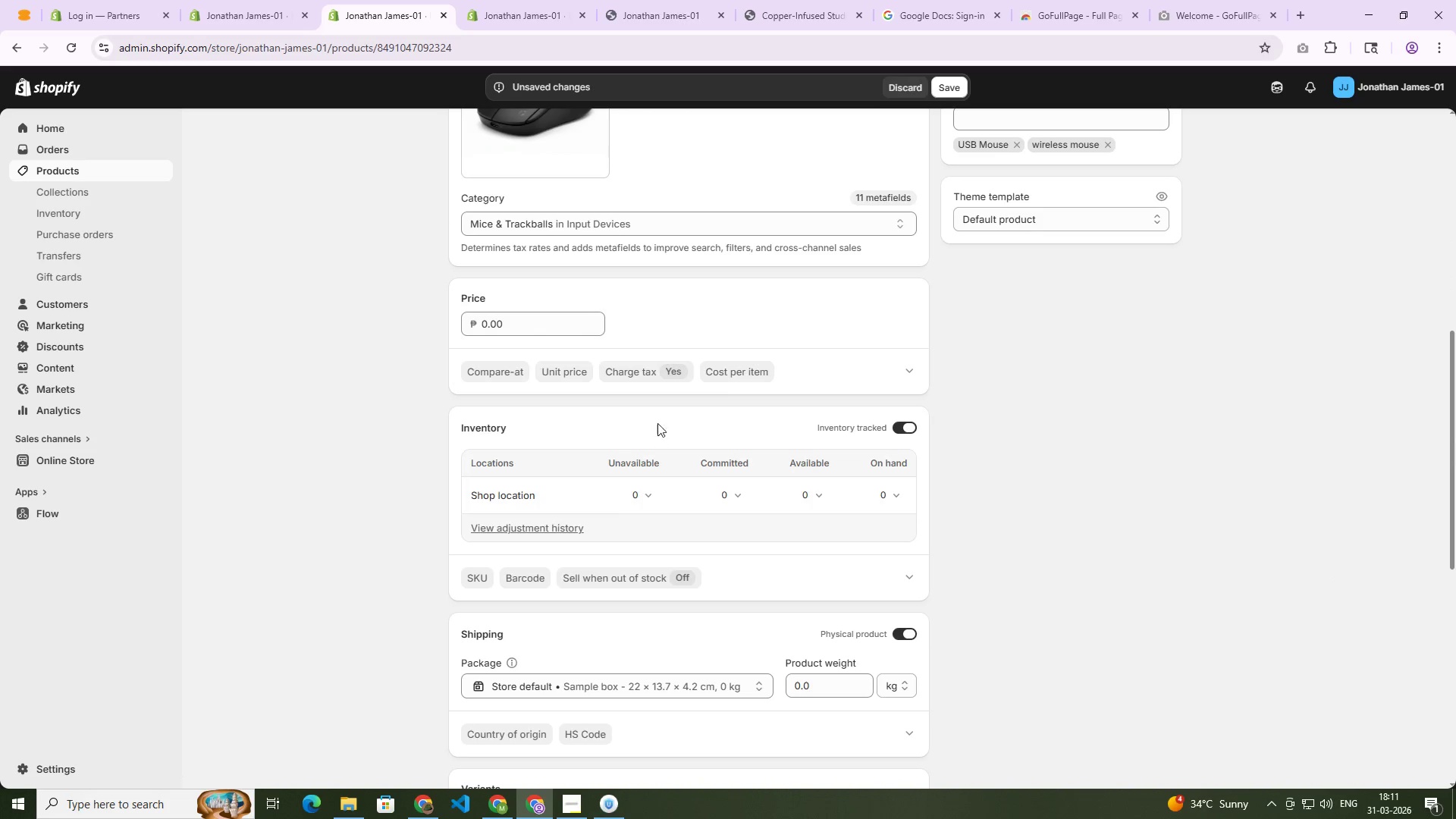 
key(Alt+Tab)
 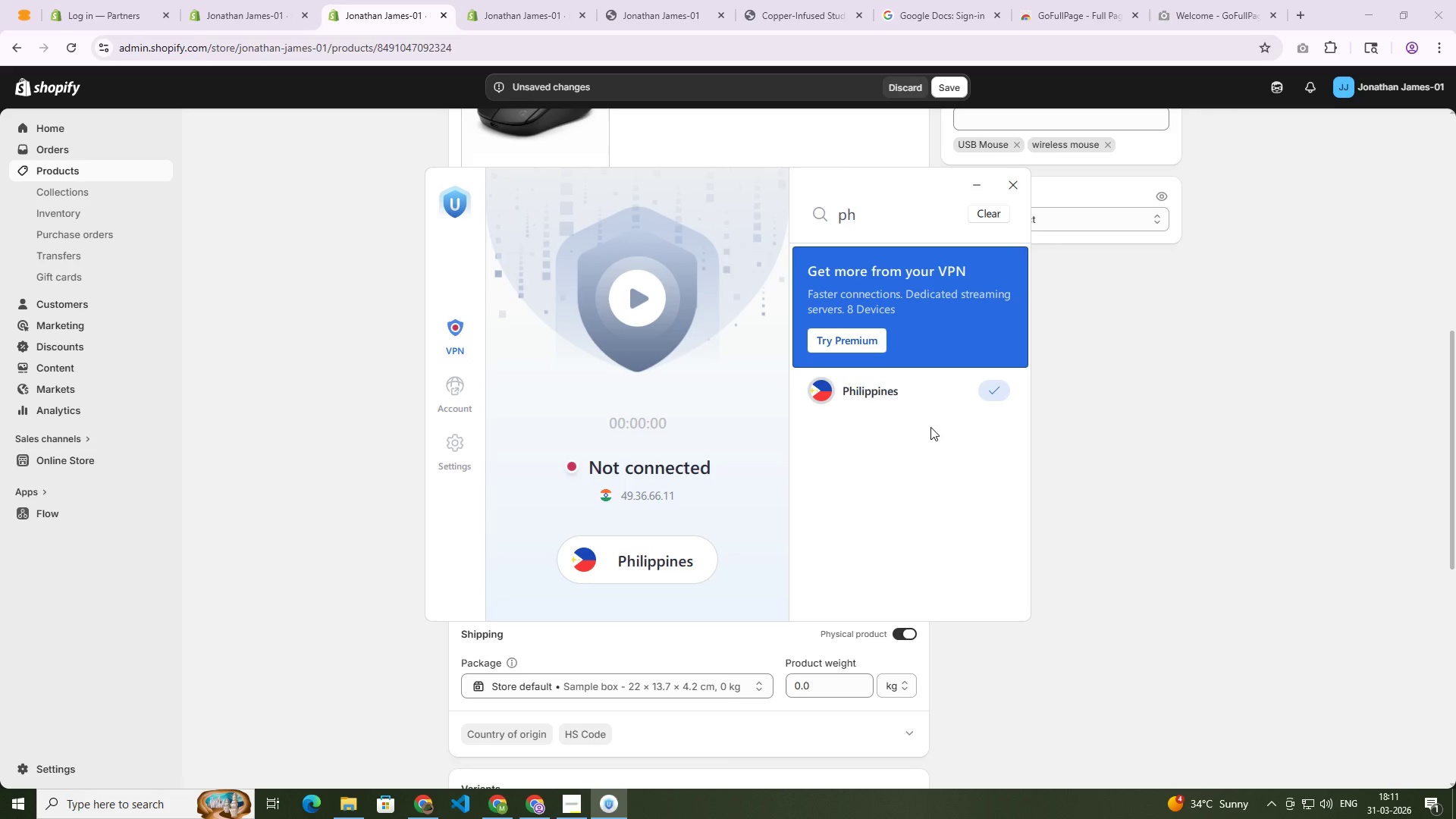 
wait(8.02)
 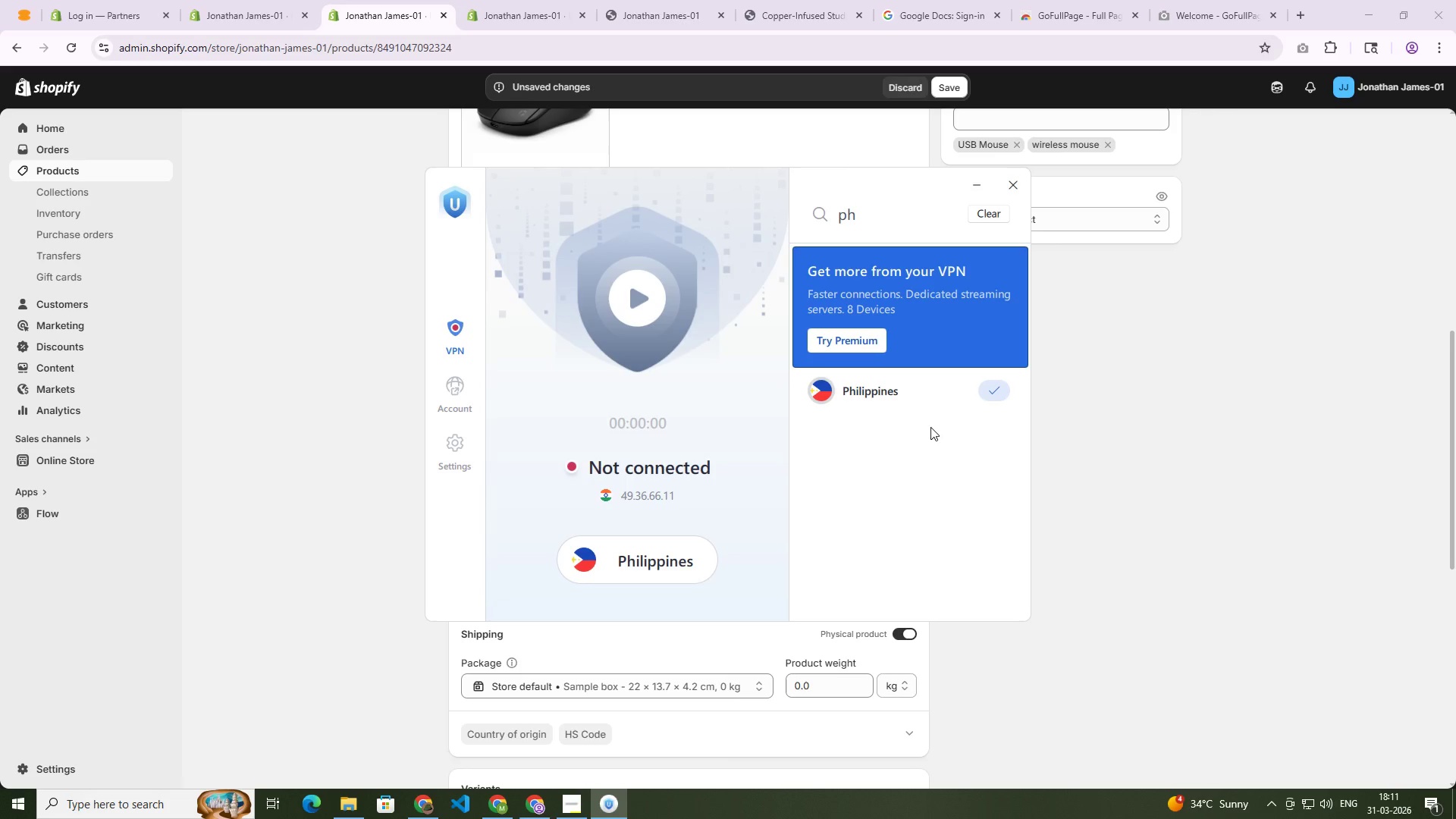 
key(Alt+AltLeft)
 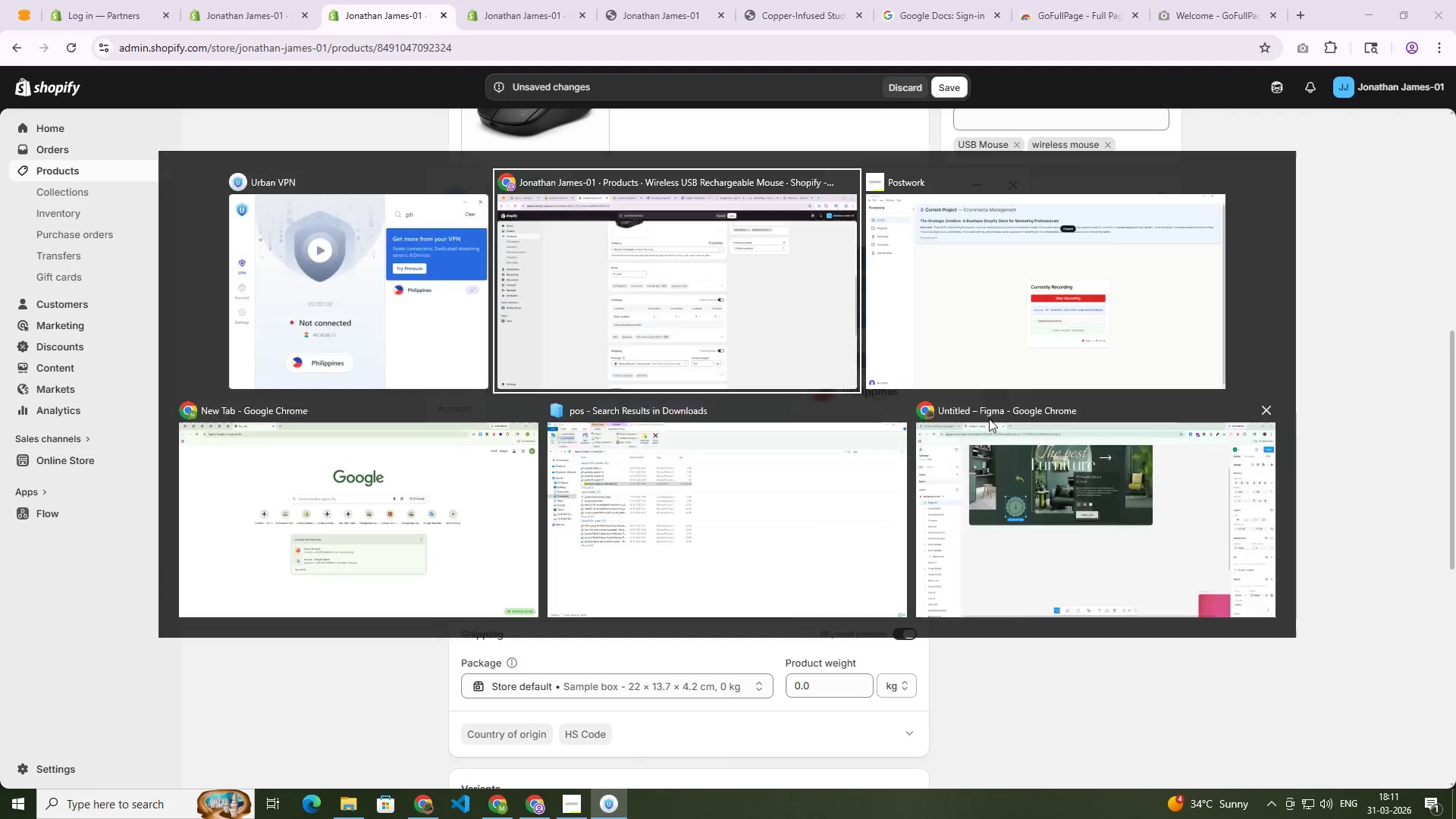 
key(Alt+Tab)
 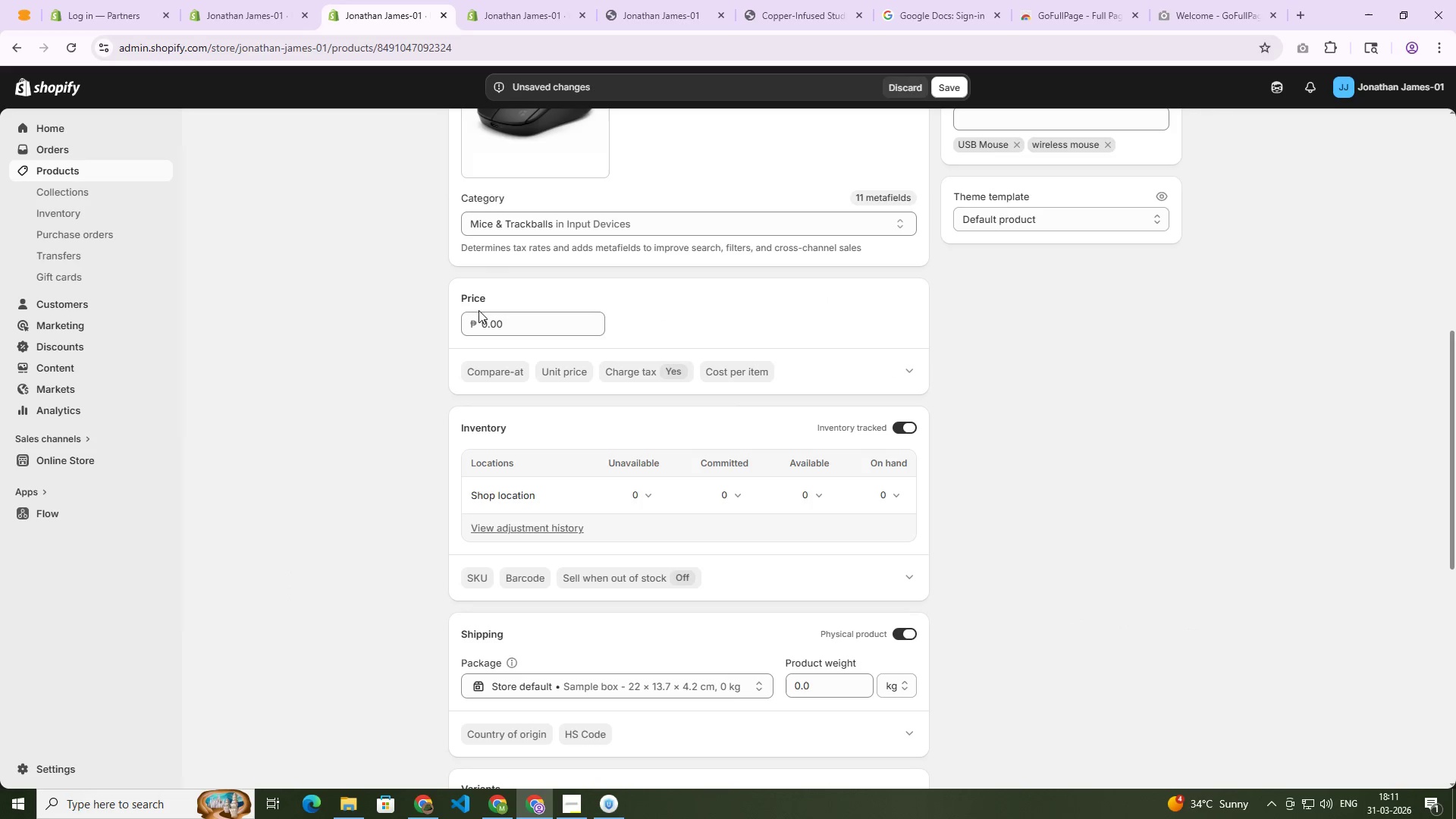 
left_click([492, 315])
 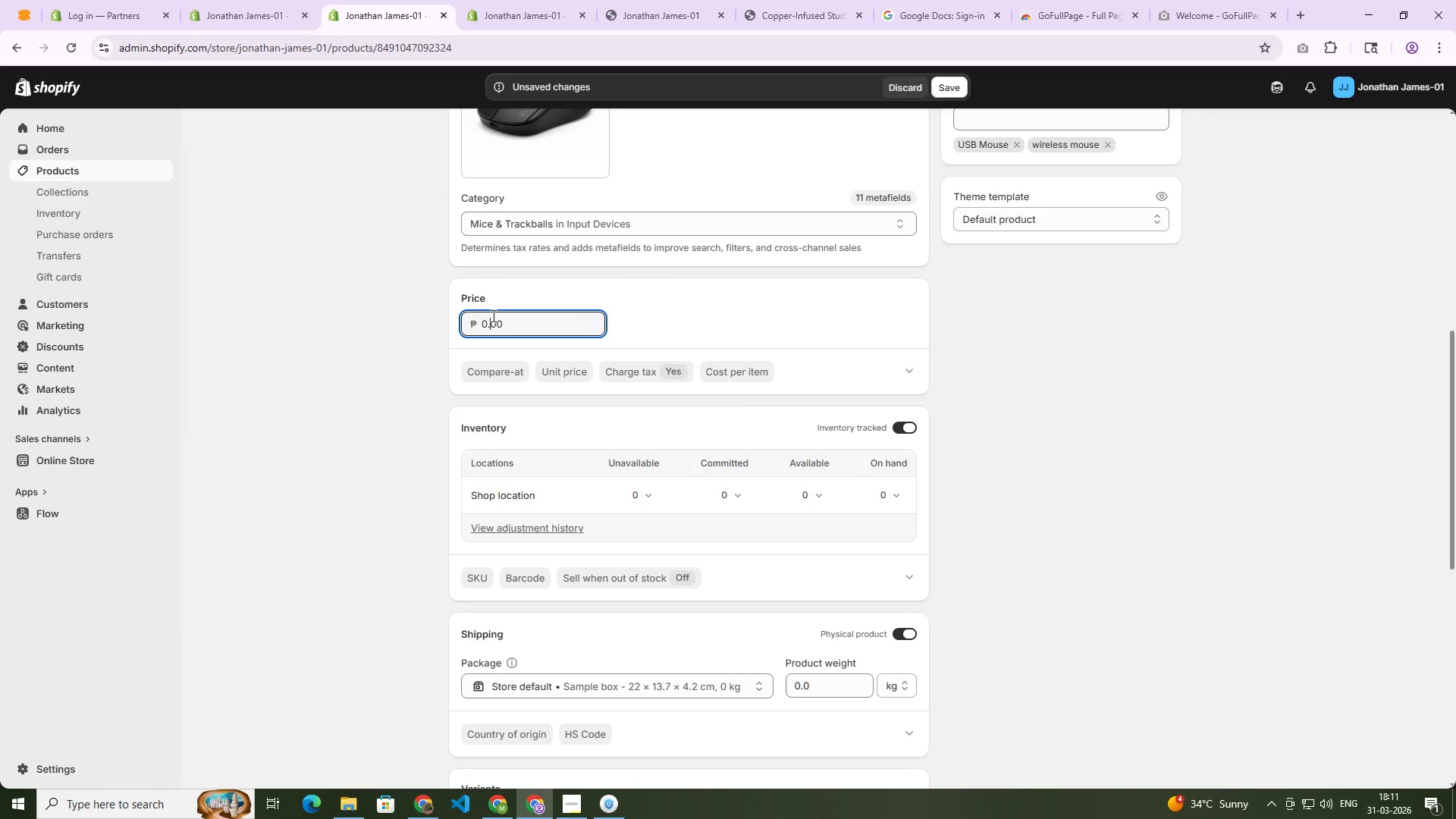 
key(Numpad1)
 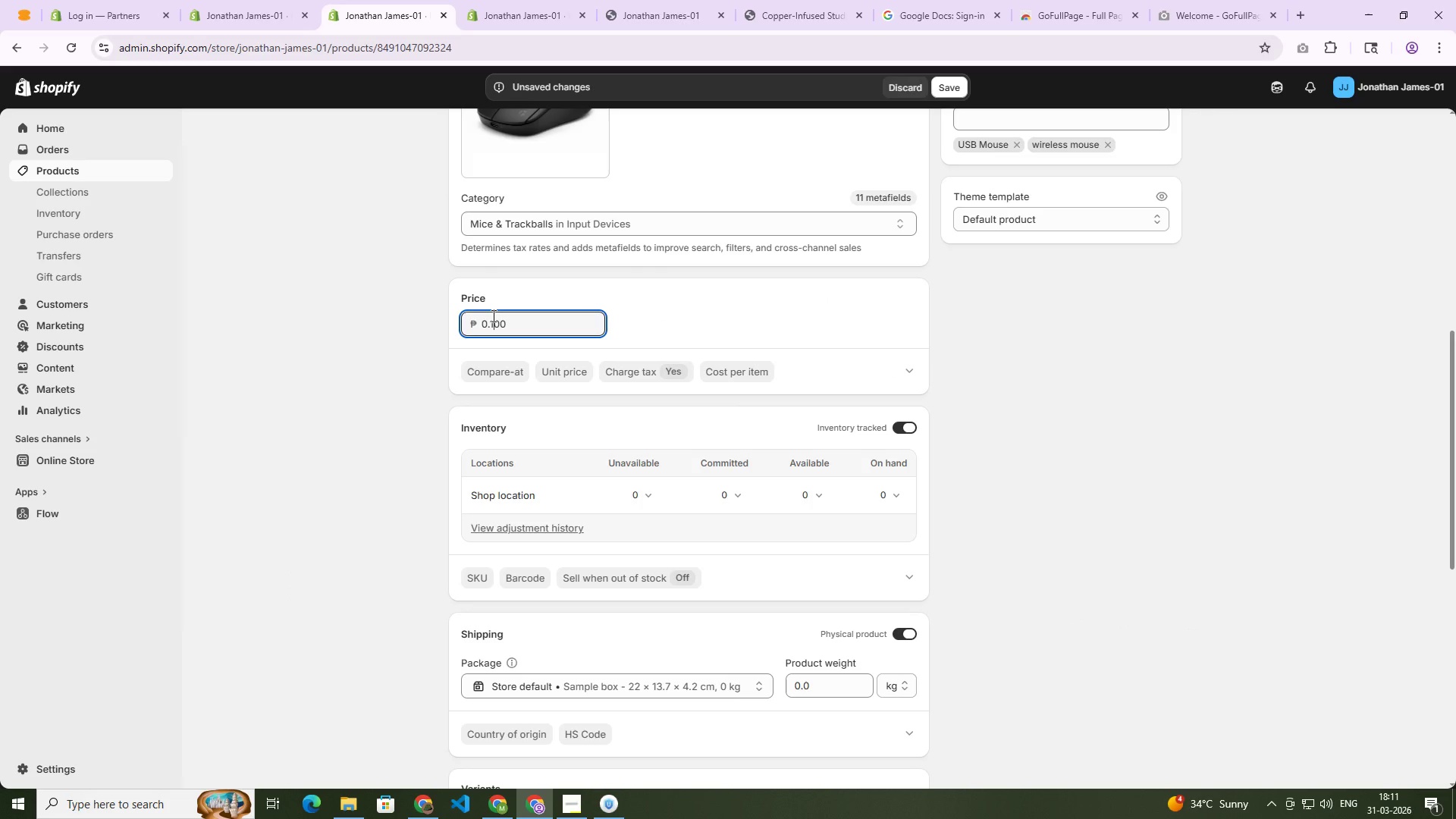 
key(Numpad7)
 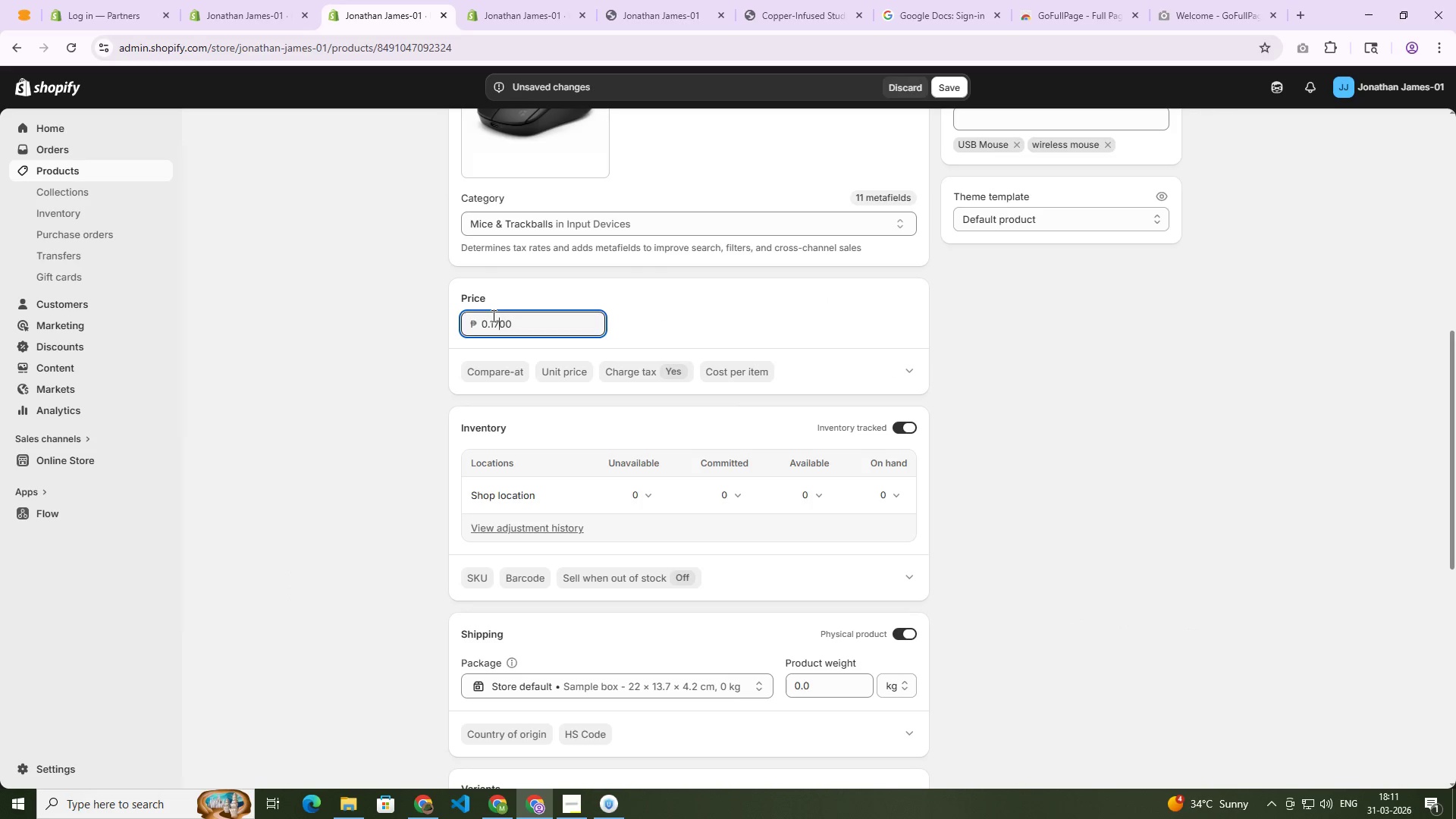 
key(NumpadDecimal)
 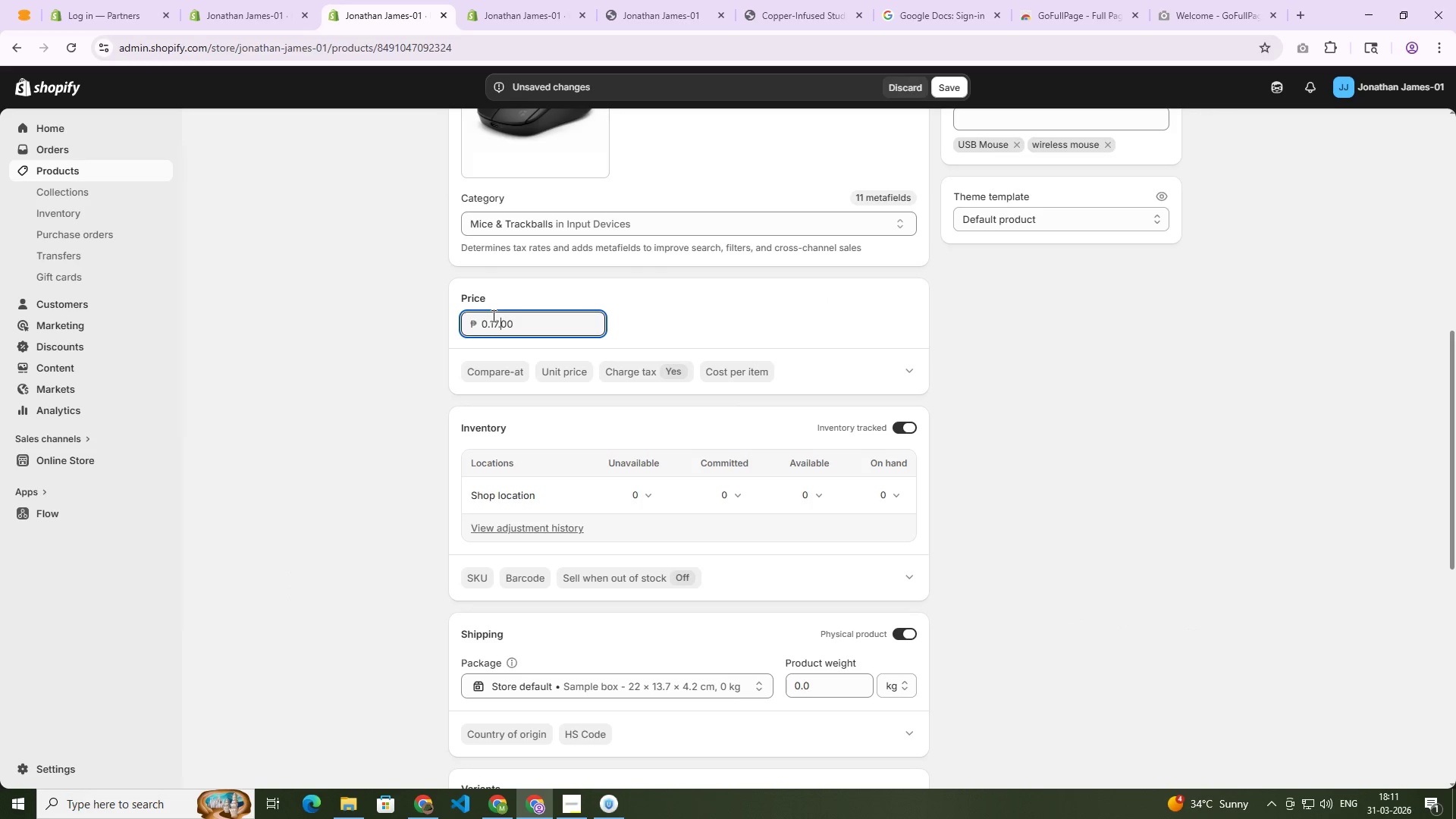 
key(Numpad2)
 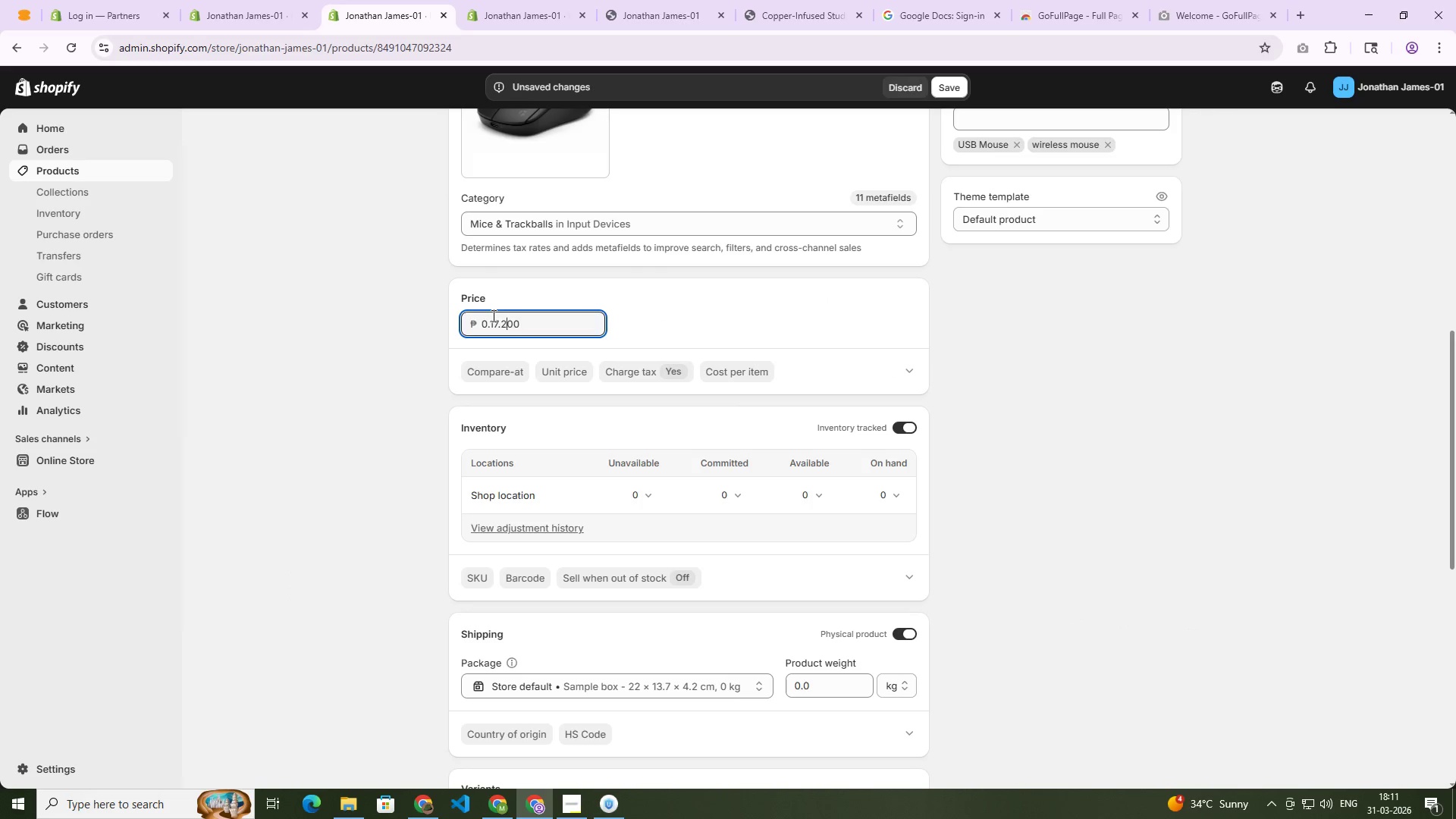 
key(Numpad4)
 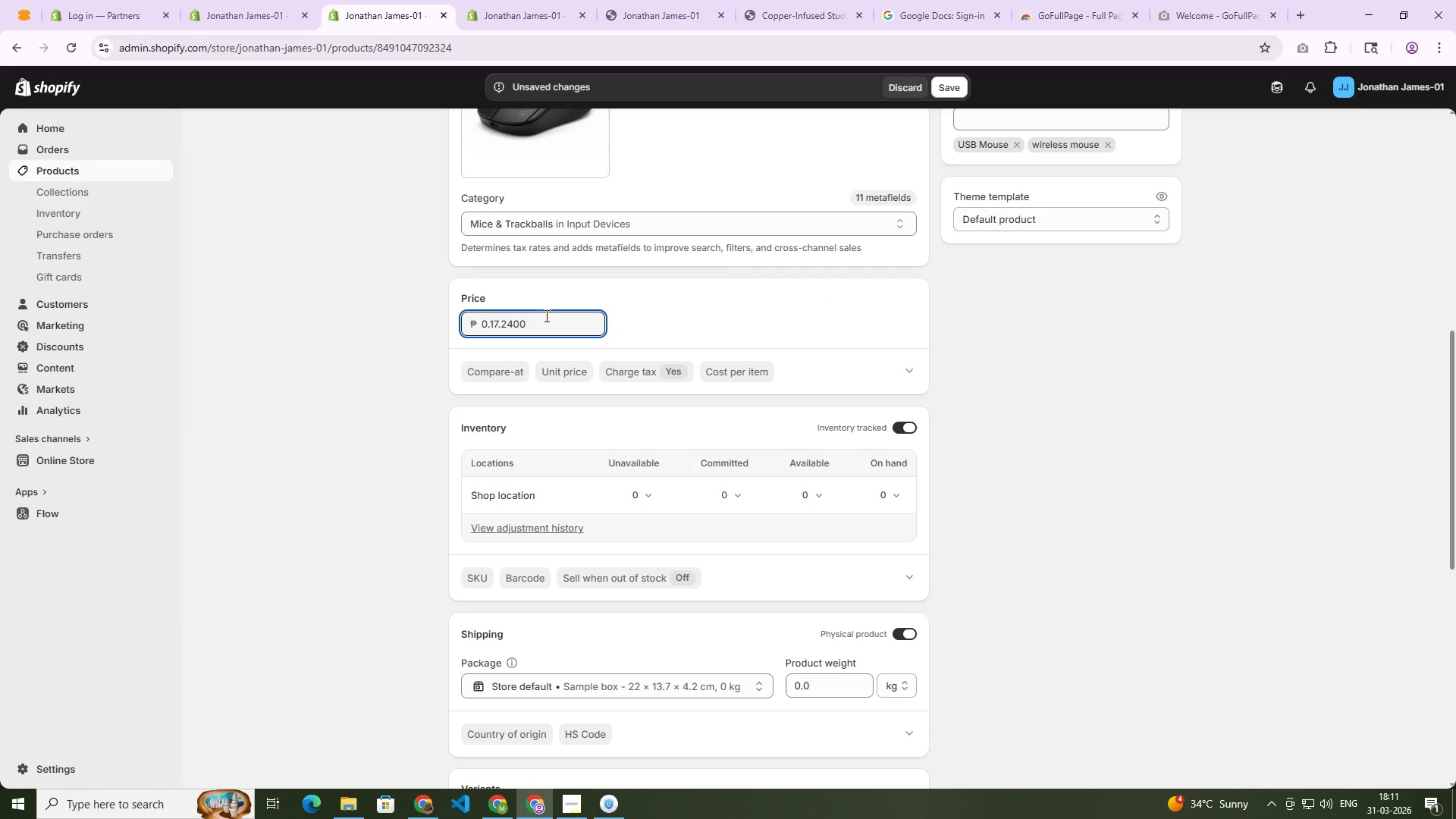 
key(Control+A)
 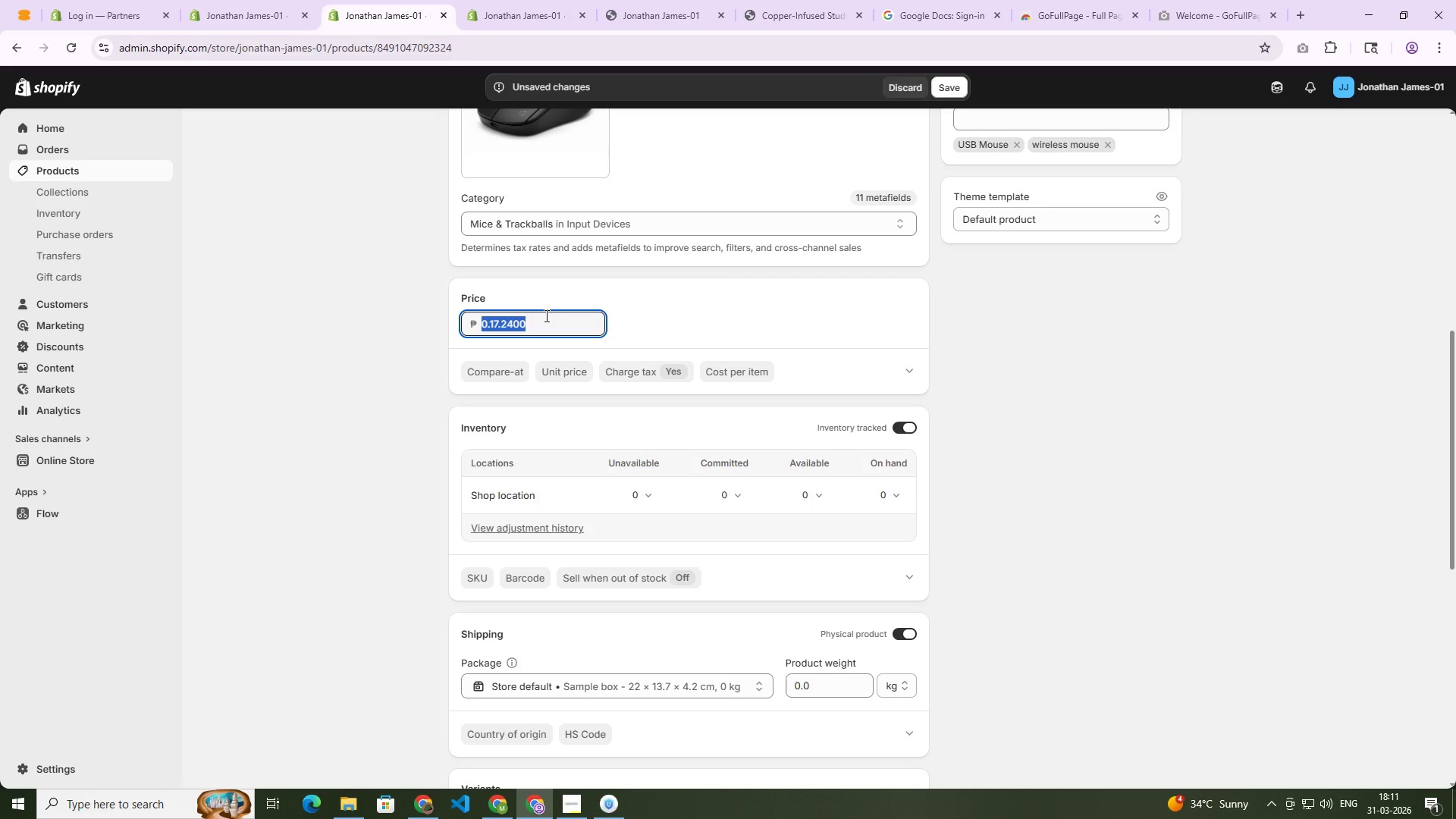 
key(Numpad1)
 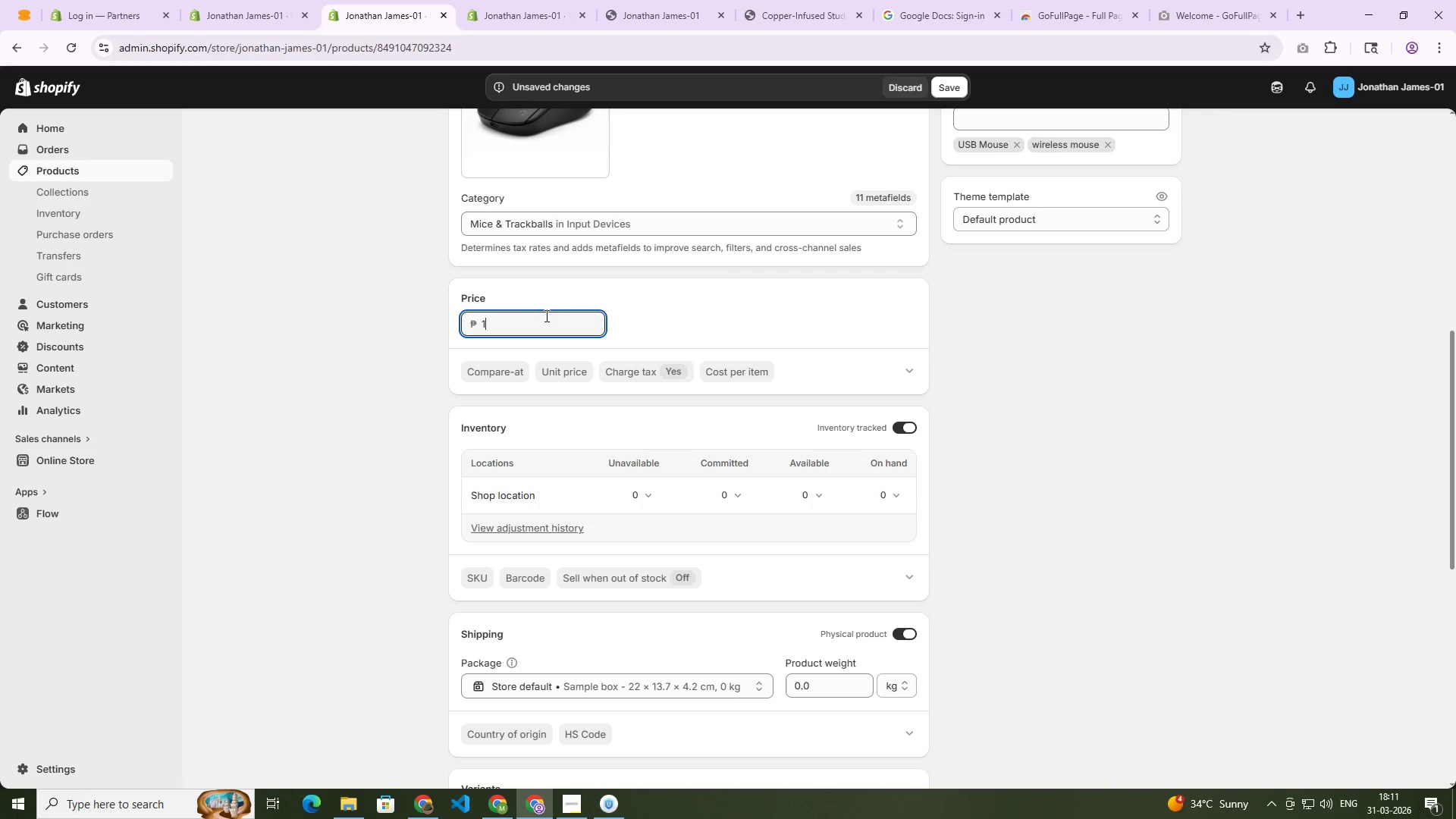 
key(Numpad7)
 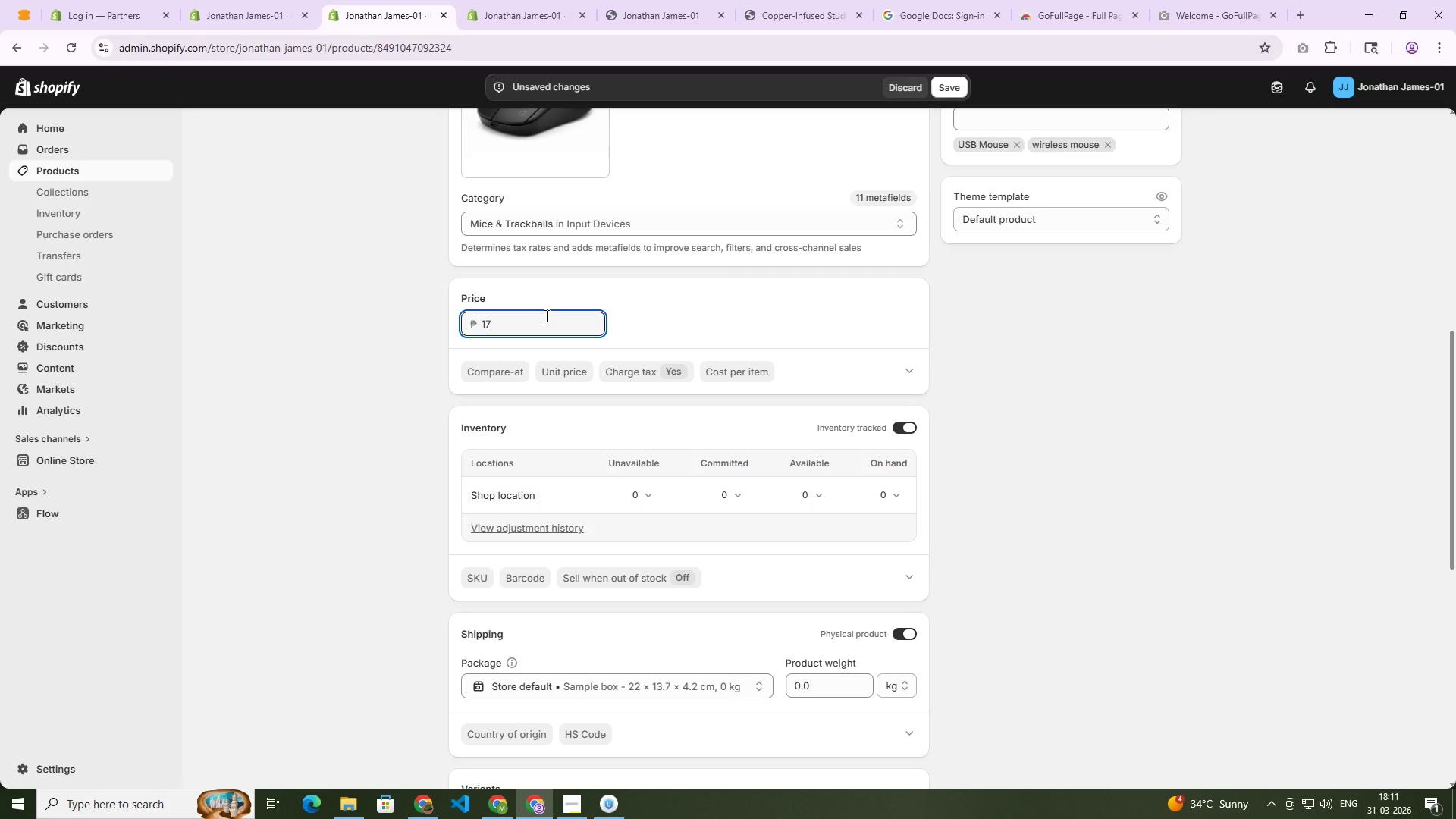 
key(NumpadDecimal)
 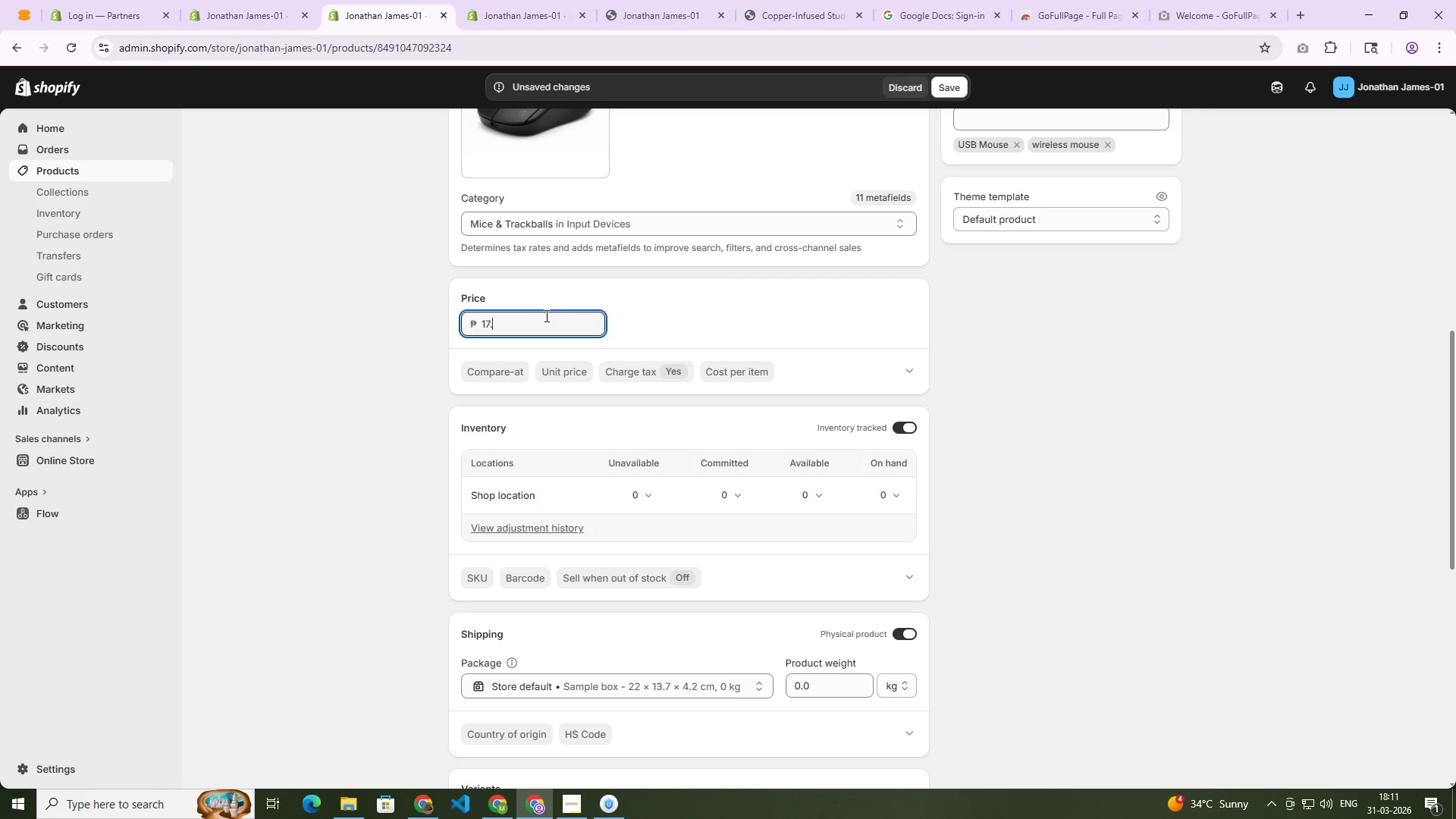 
key(Numpad2)
 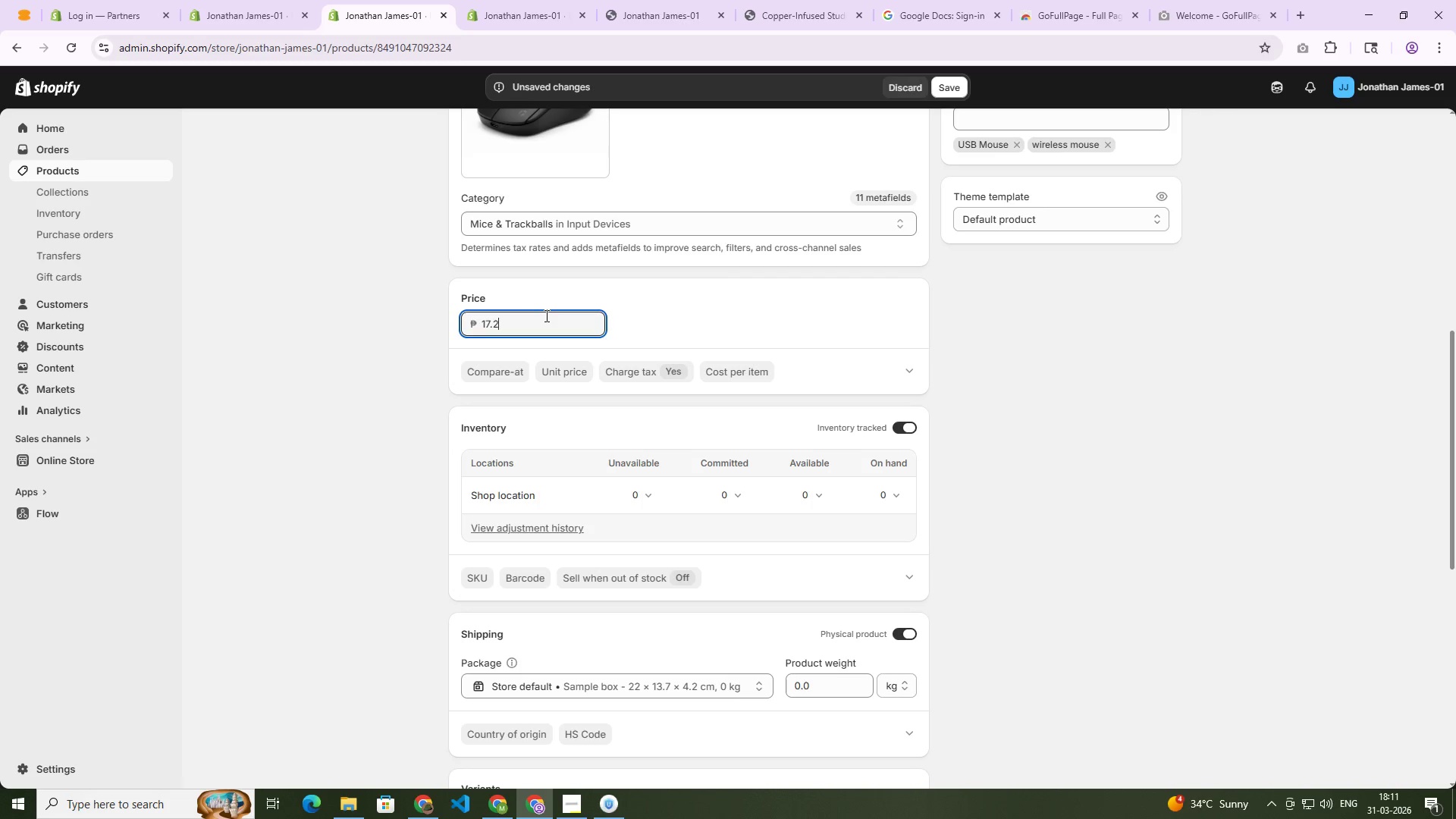 
key(Numpad4)
 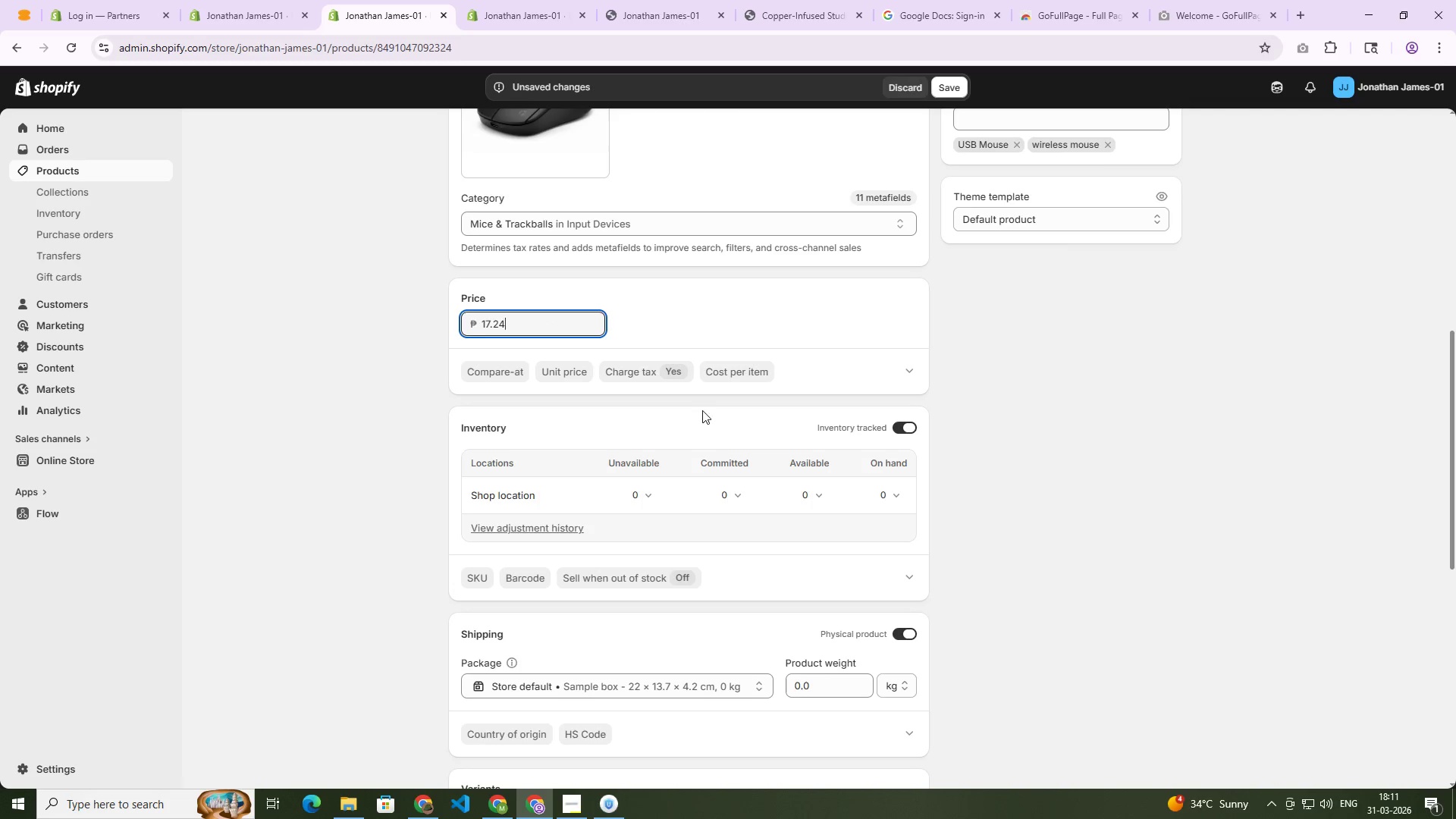 
scroll: coordinate [652, 630], scroll_direction: down, amount: 13.0
 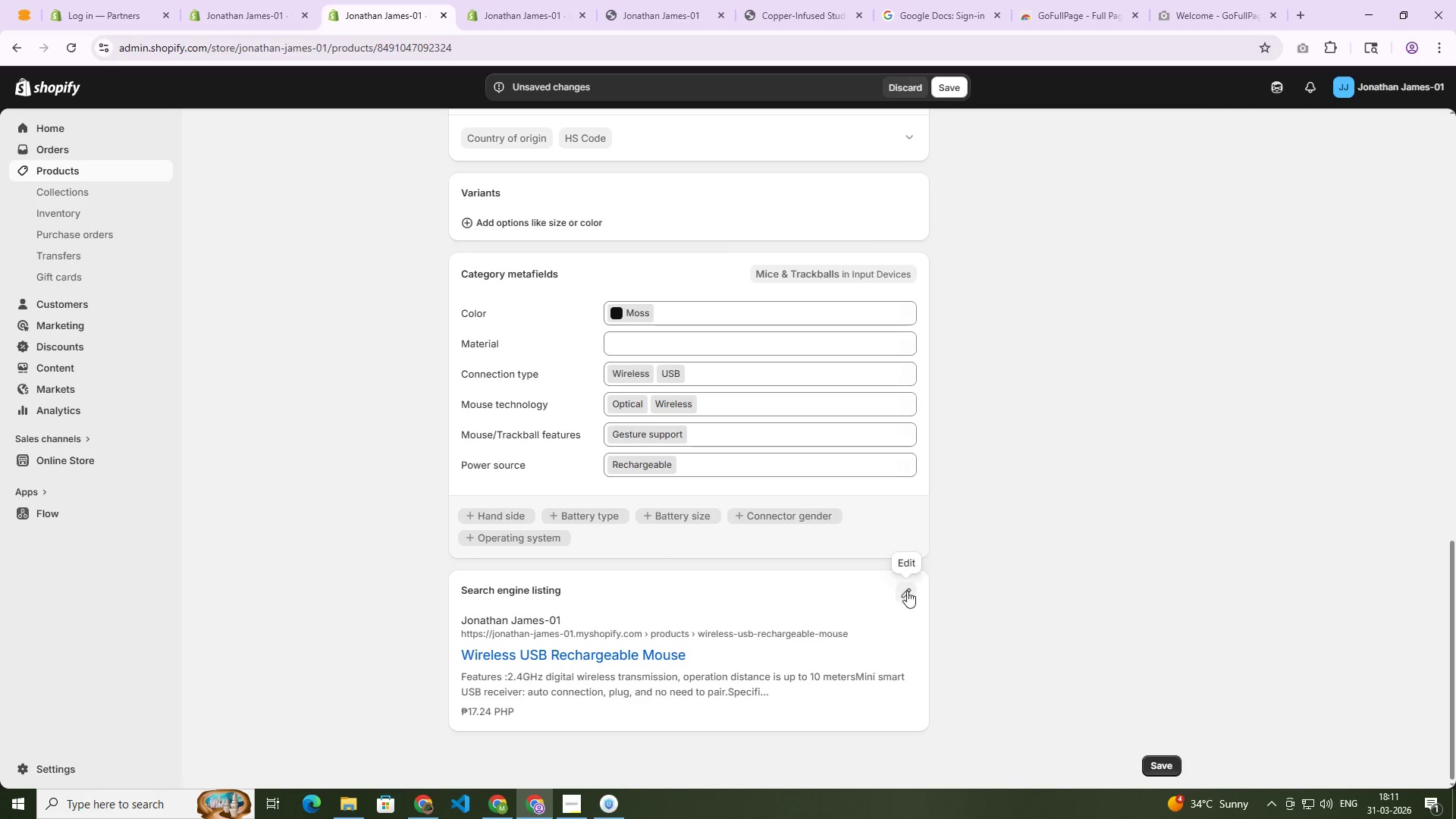 
left_click([908, 588])
 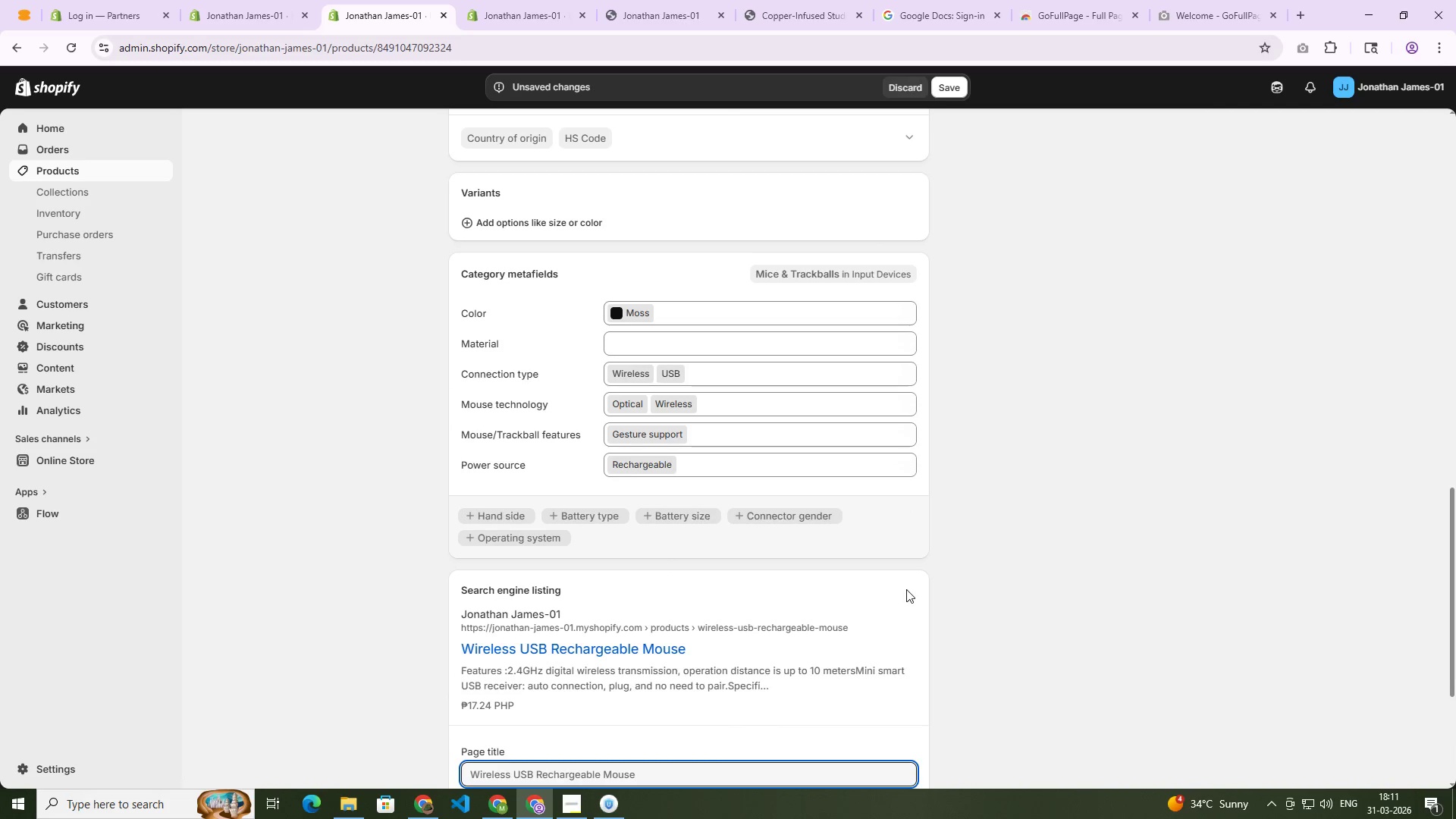 
scroll: coordinate [877, 589], scroll_direction: down, amount: 5.0
 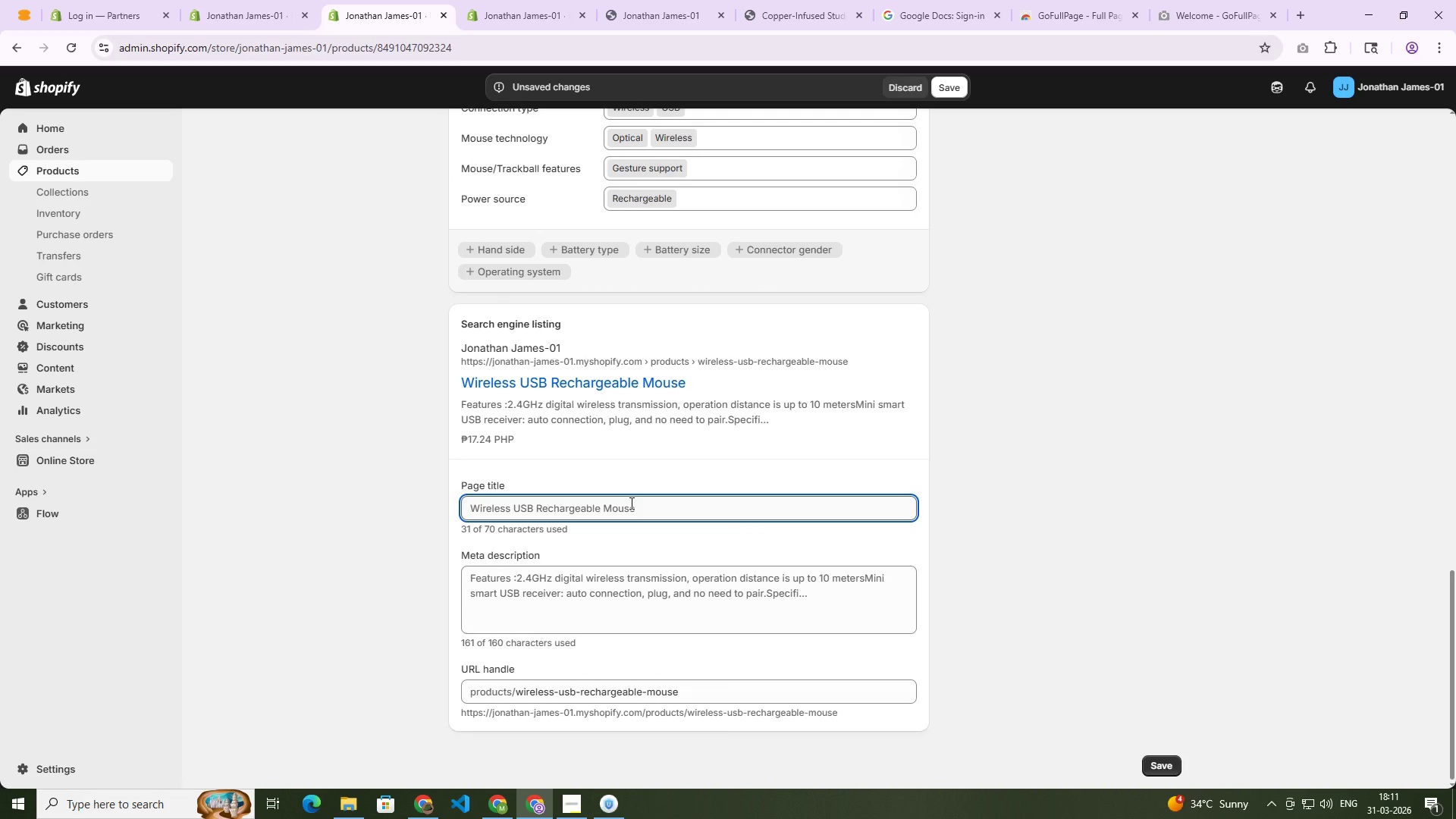 
left_click([1046, 488])
 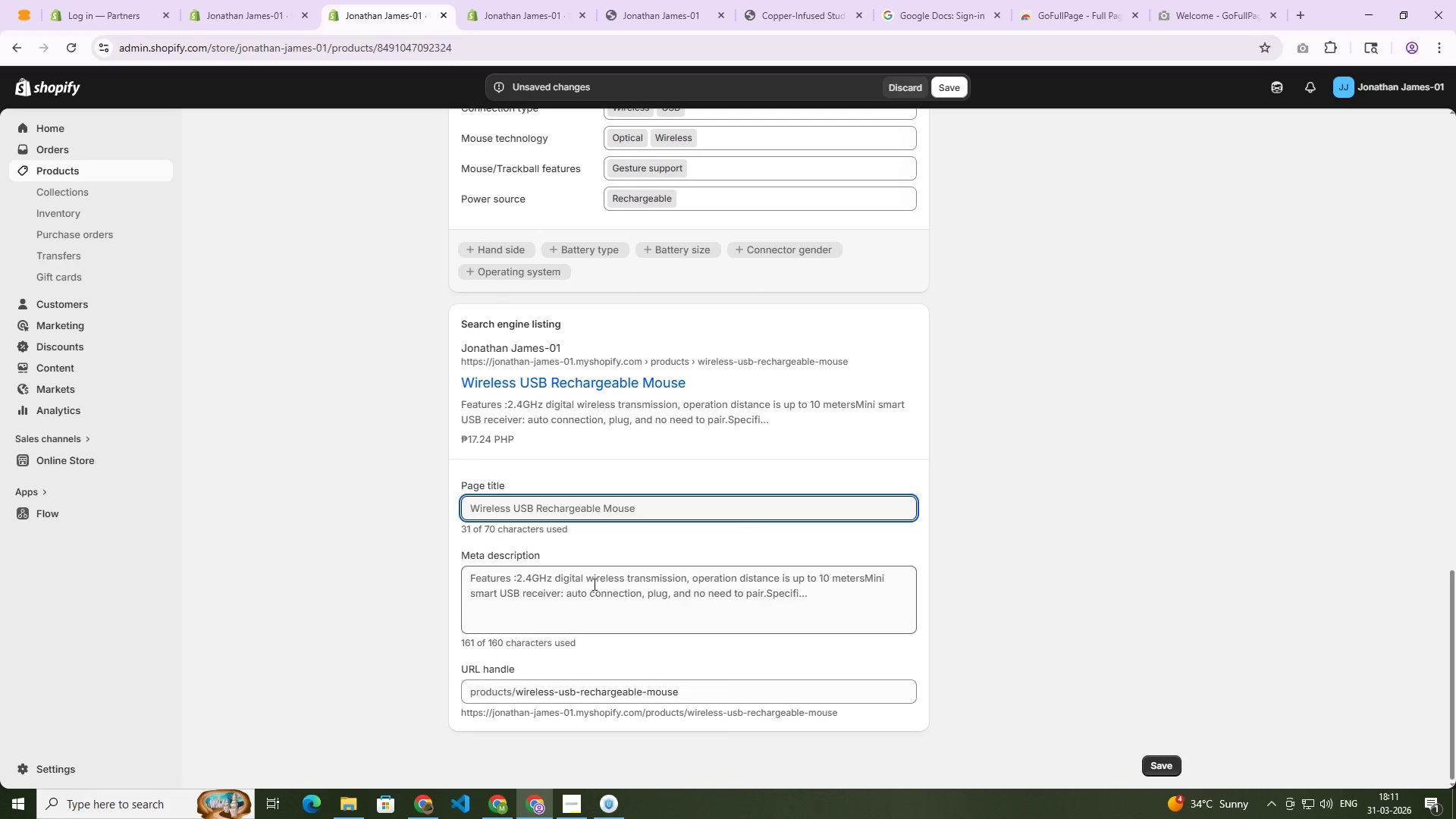 
left_click([593, 584])
 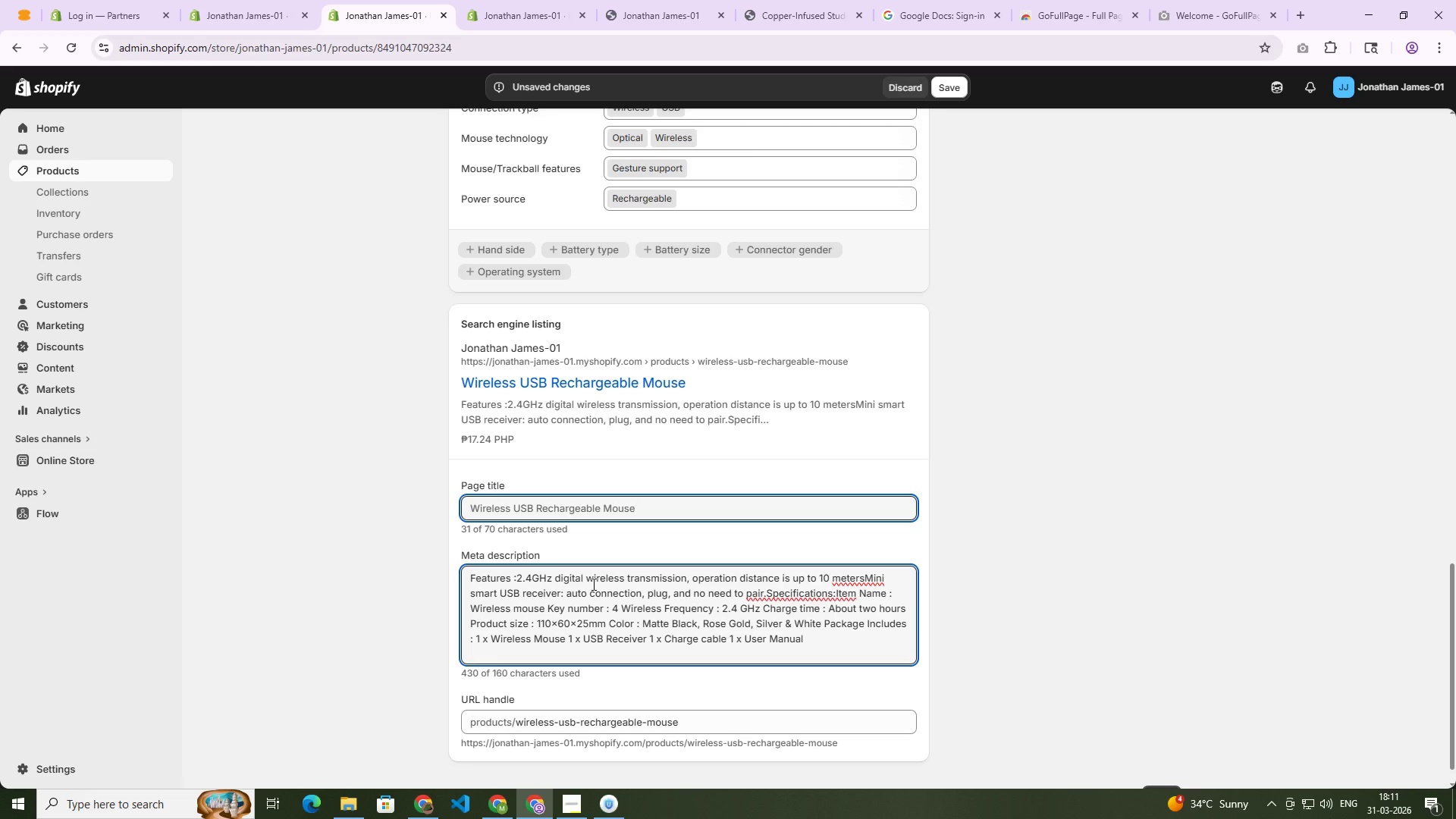 
key(Control+A)
 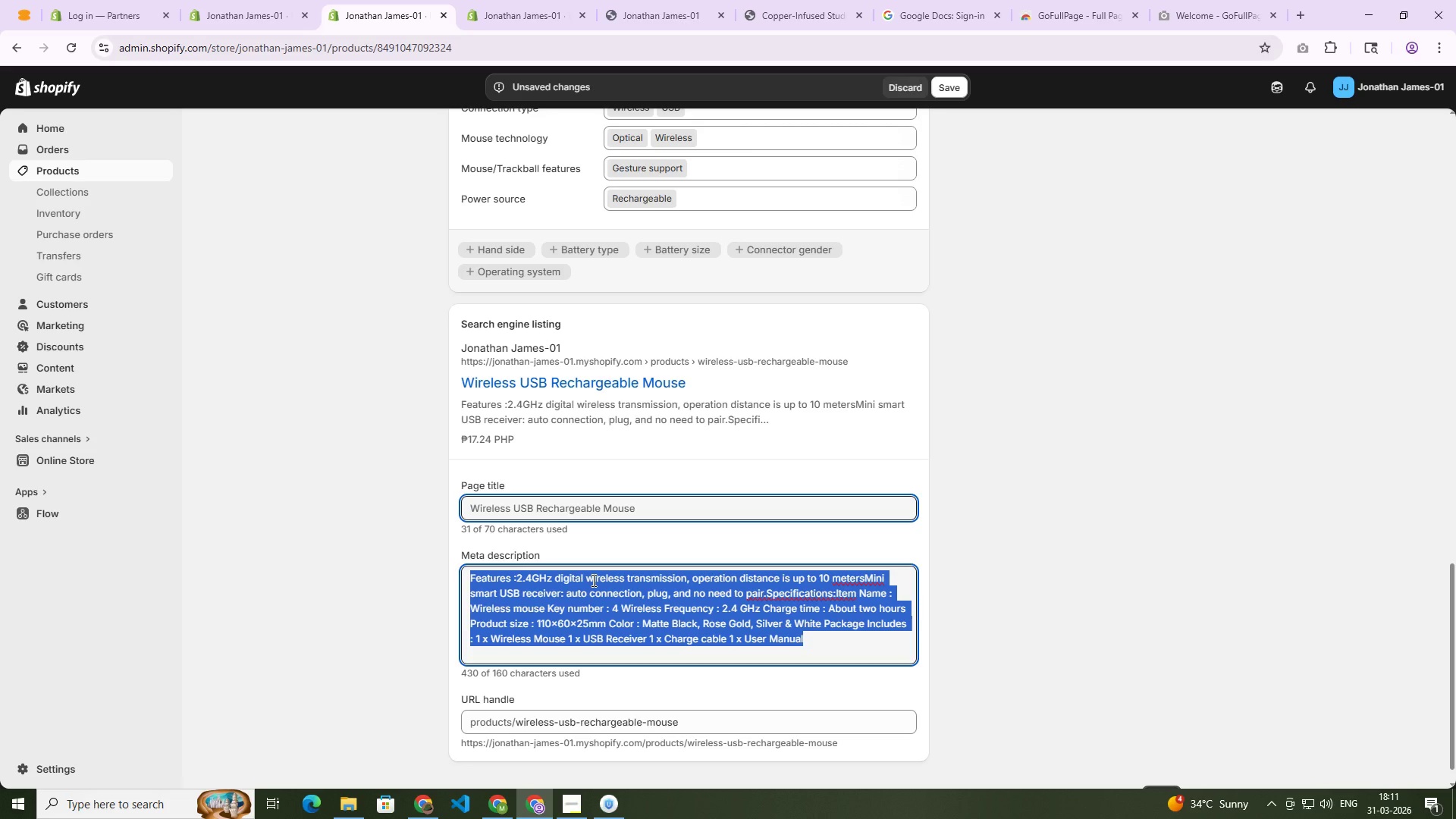 
key(Backspace)
type(Upgrade your )
 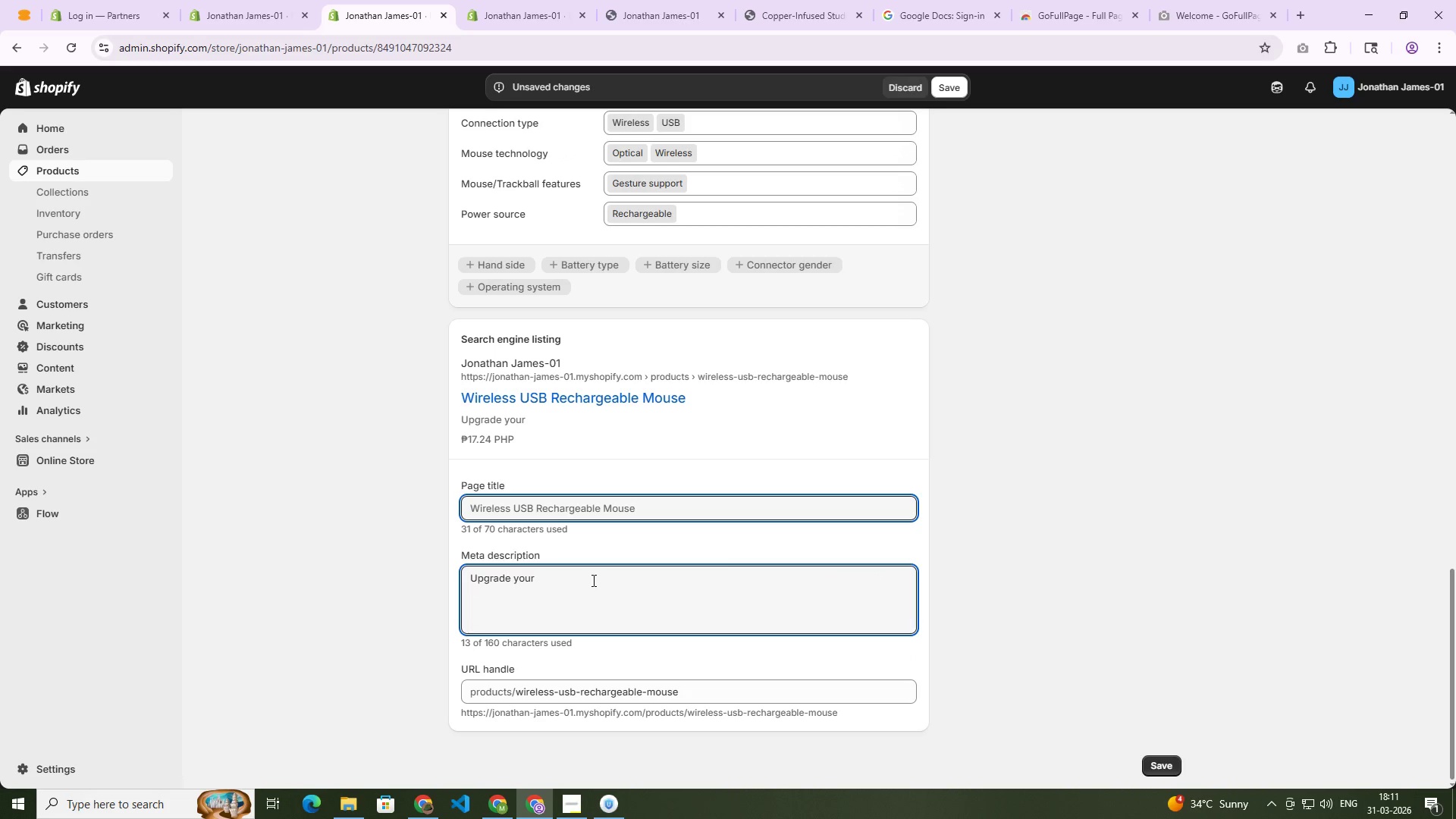 
wait(6.8)
 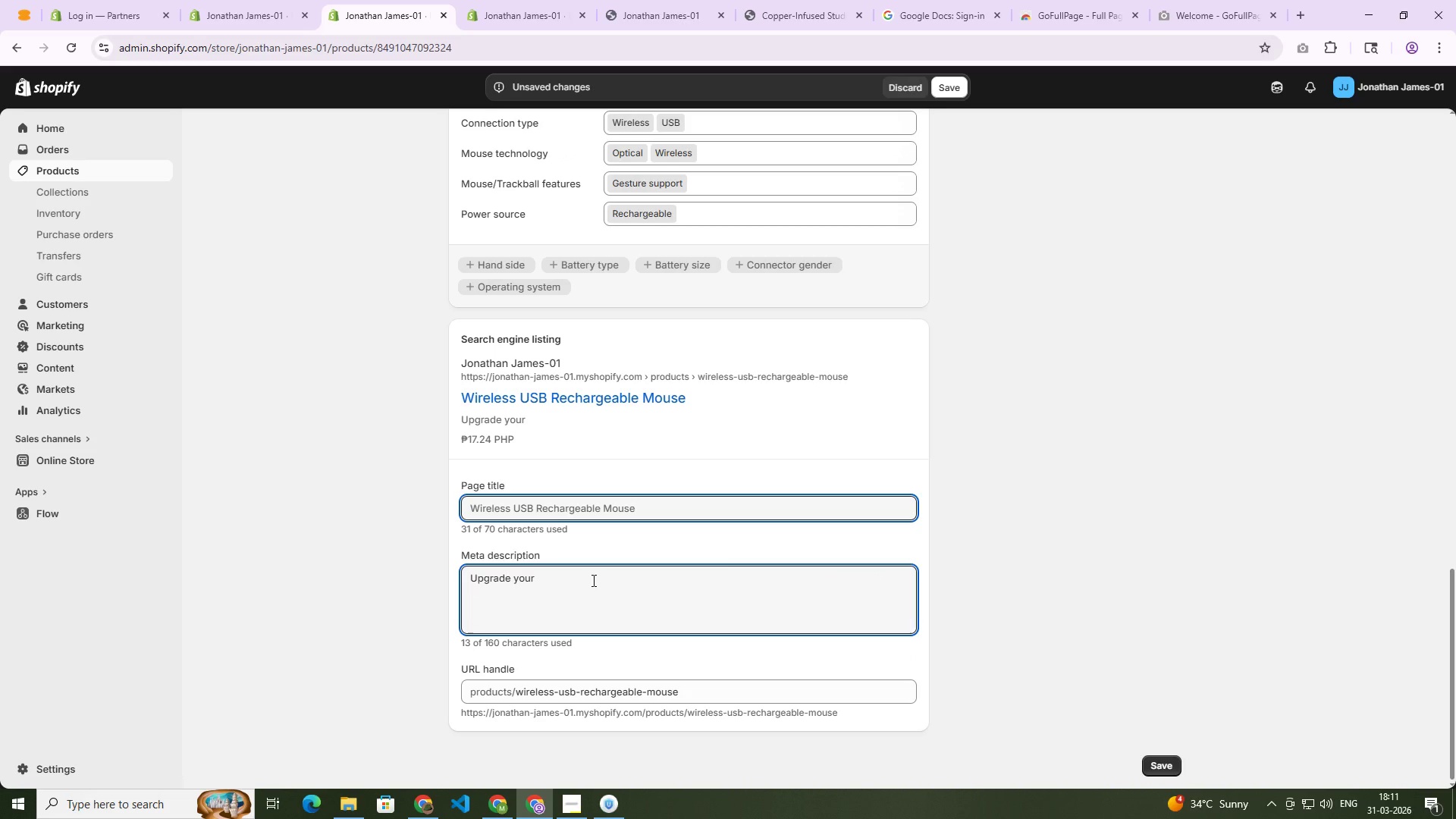 
type(setup with this )
 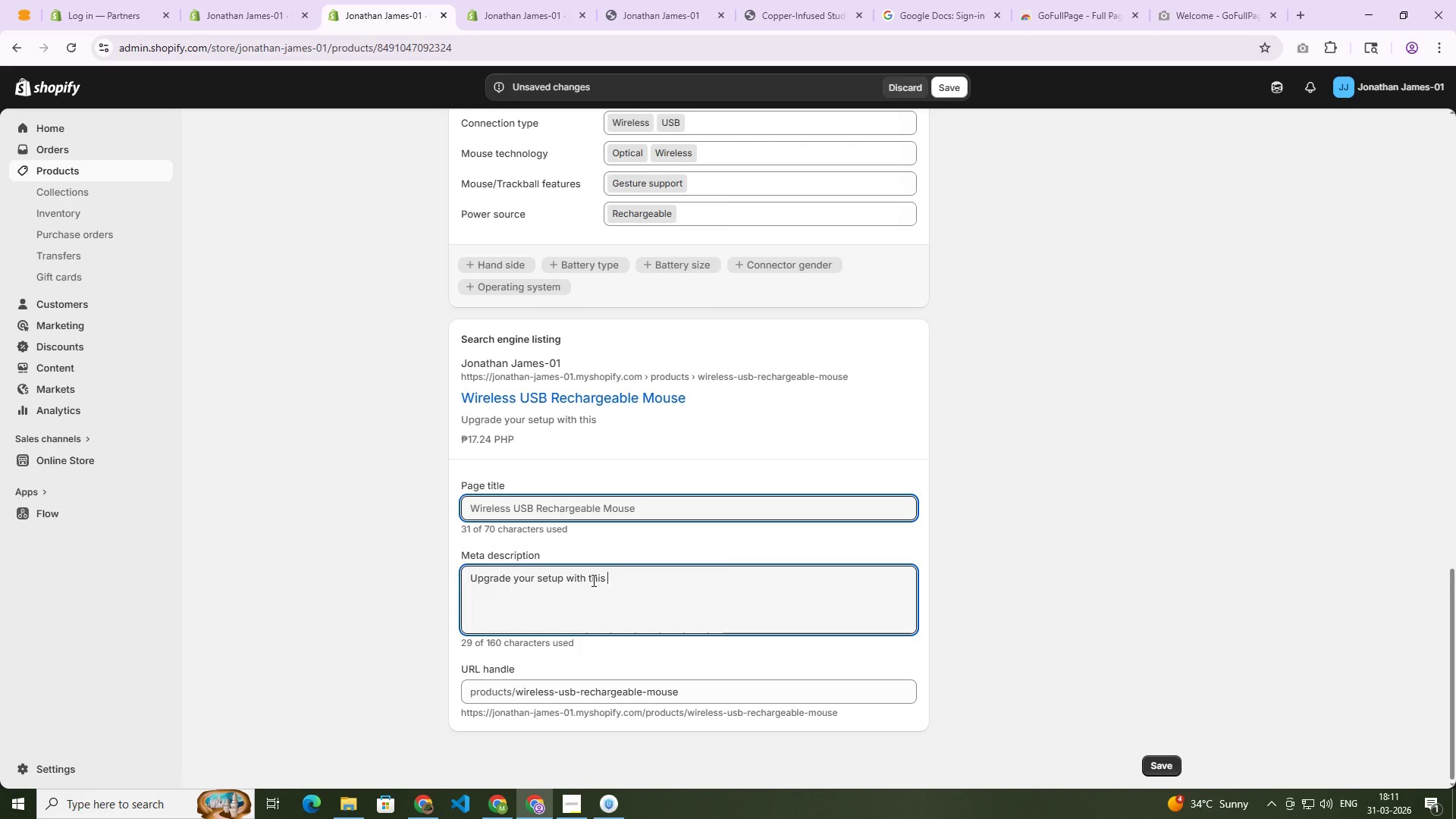 
key(Numpad2)
 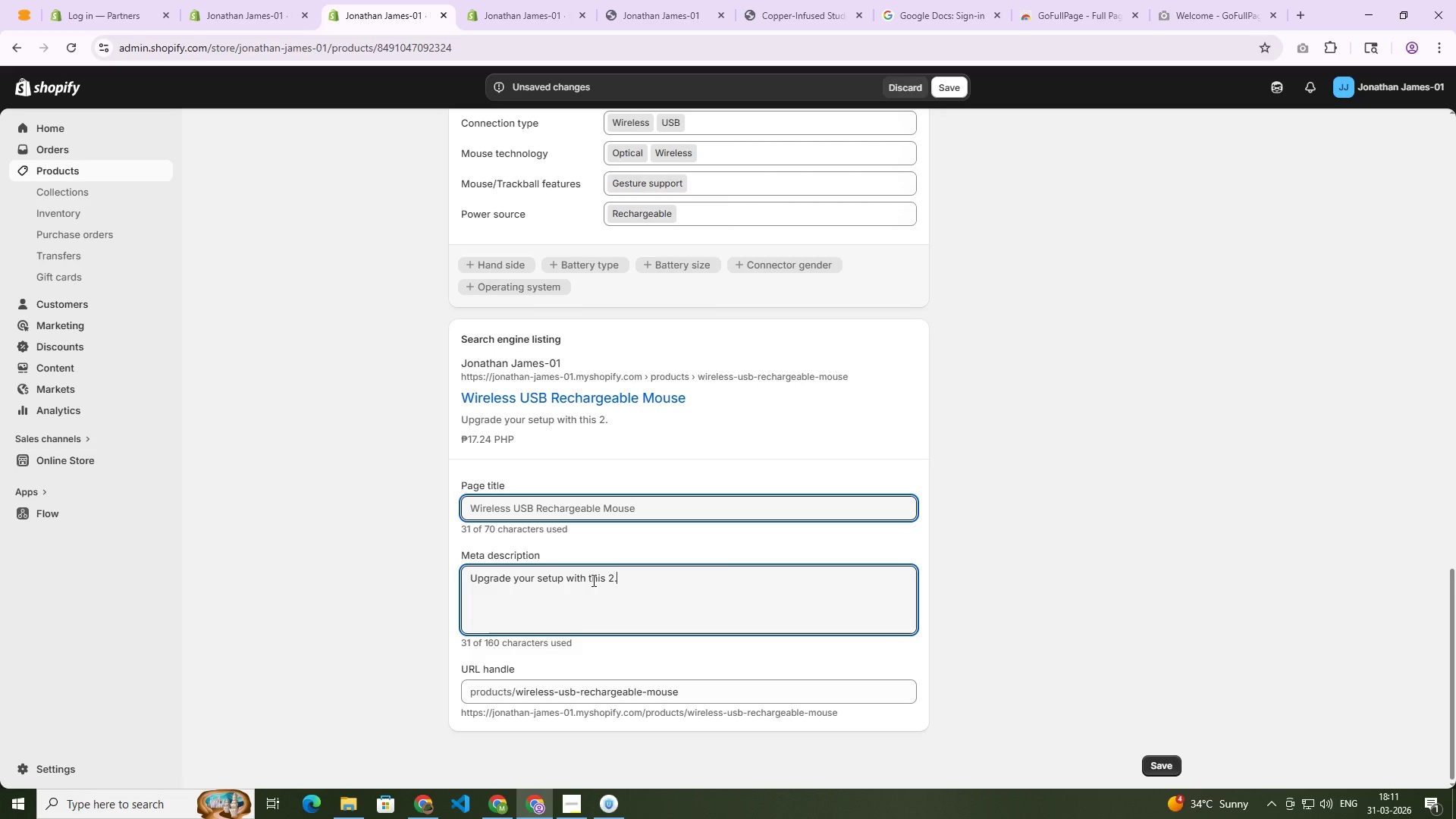 
key(NumpadDecimal)
 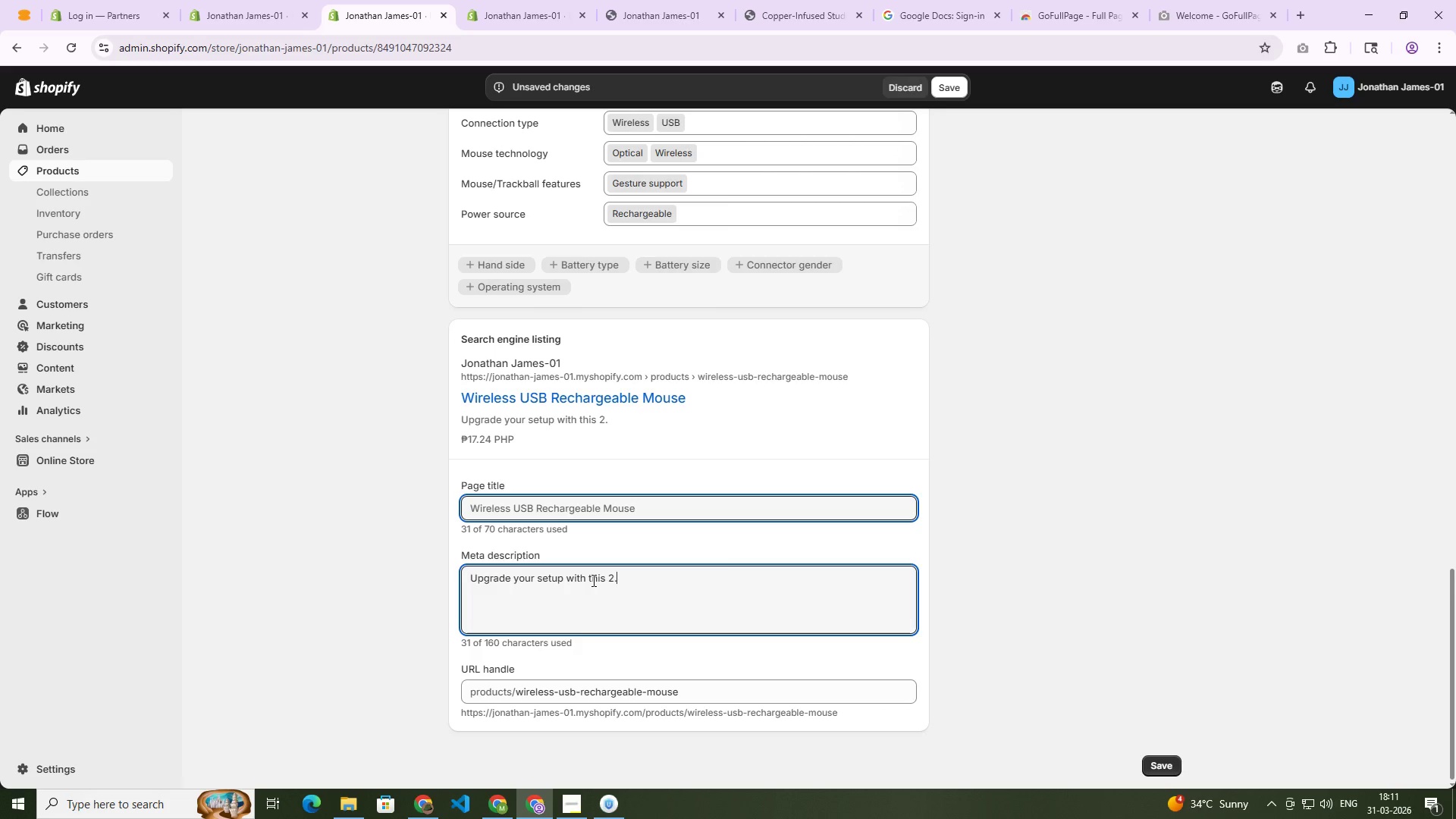 
key(Numpad4)
 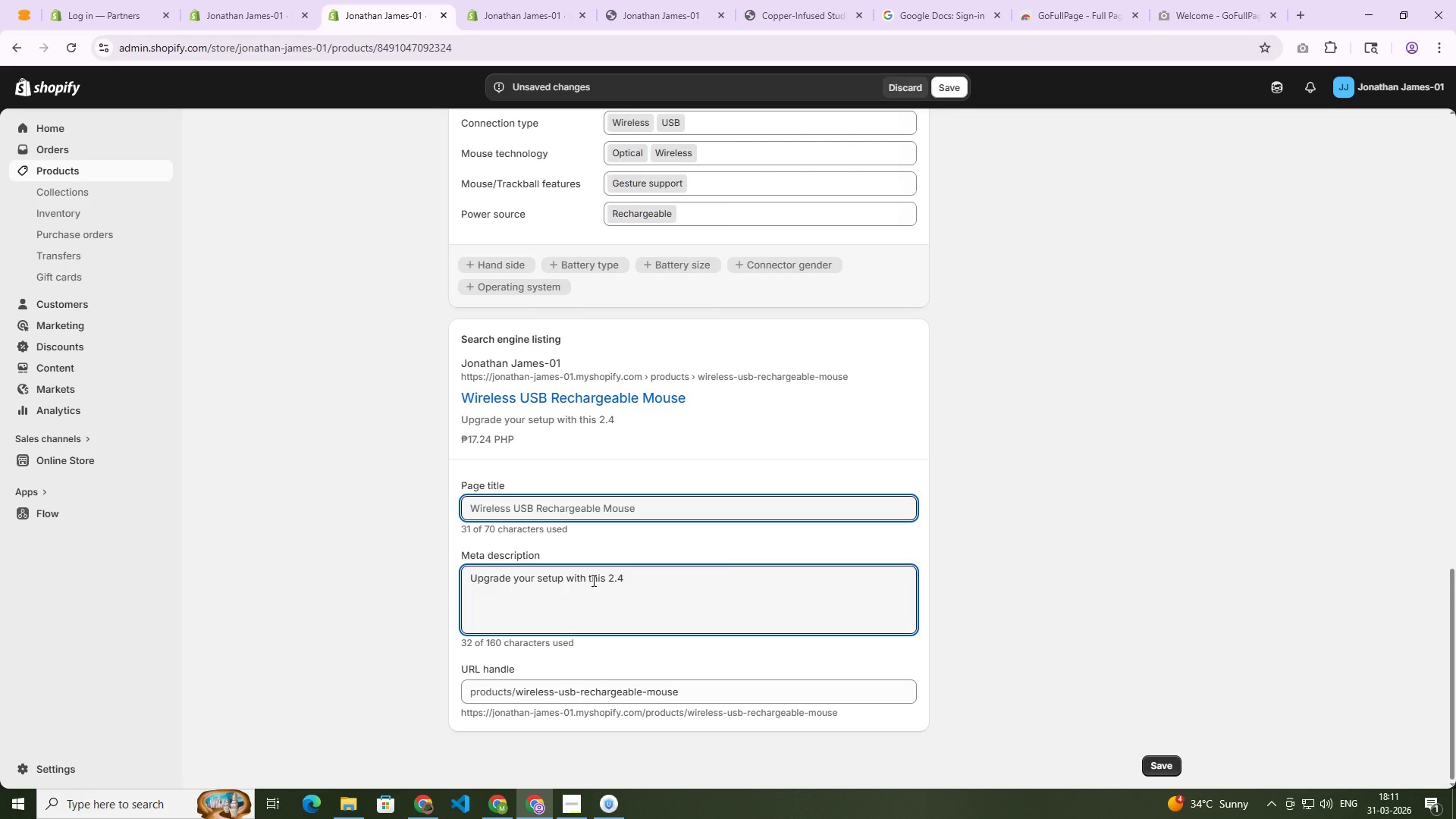 
type(GHz RGB Wireless)
 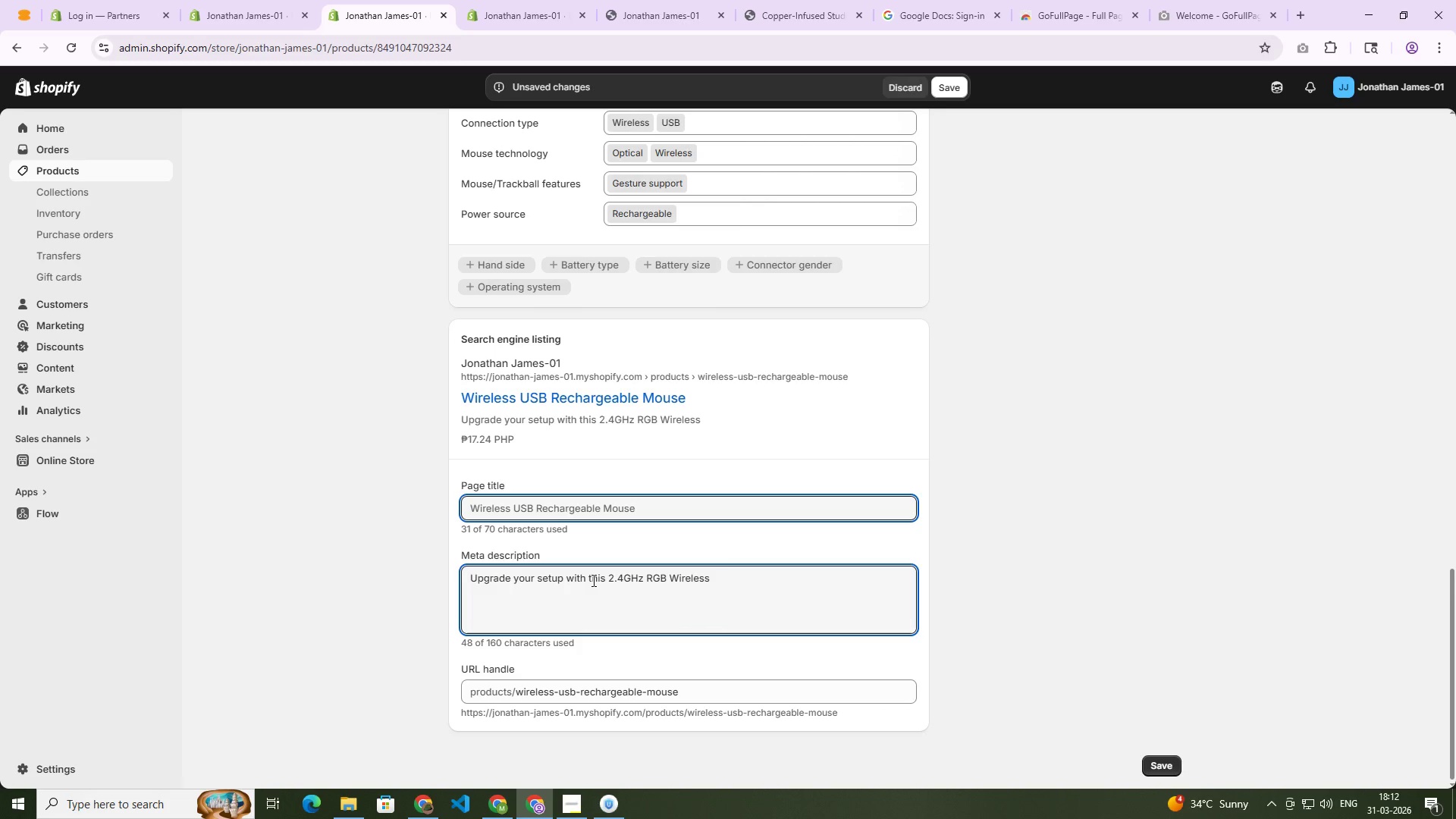 
type( Rechargable Mouse, )
 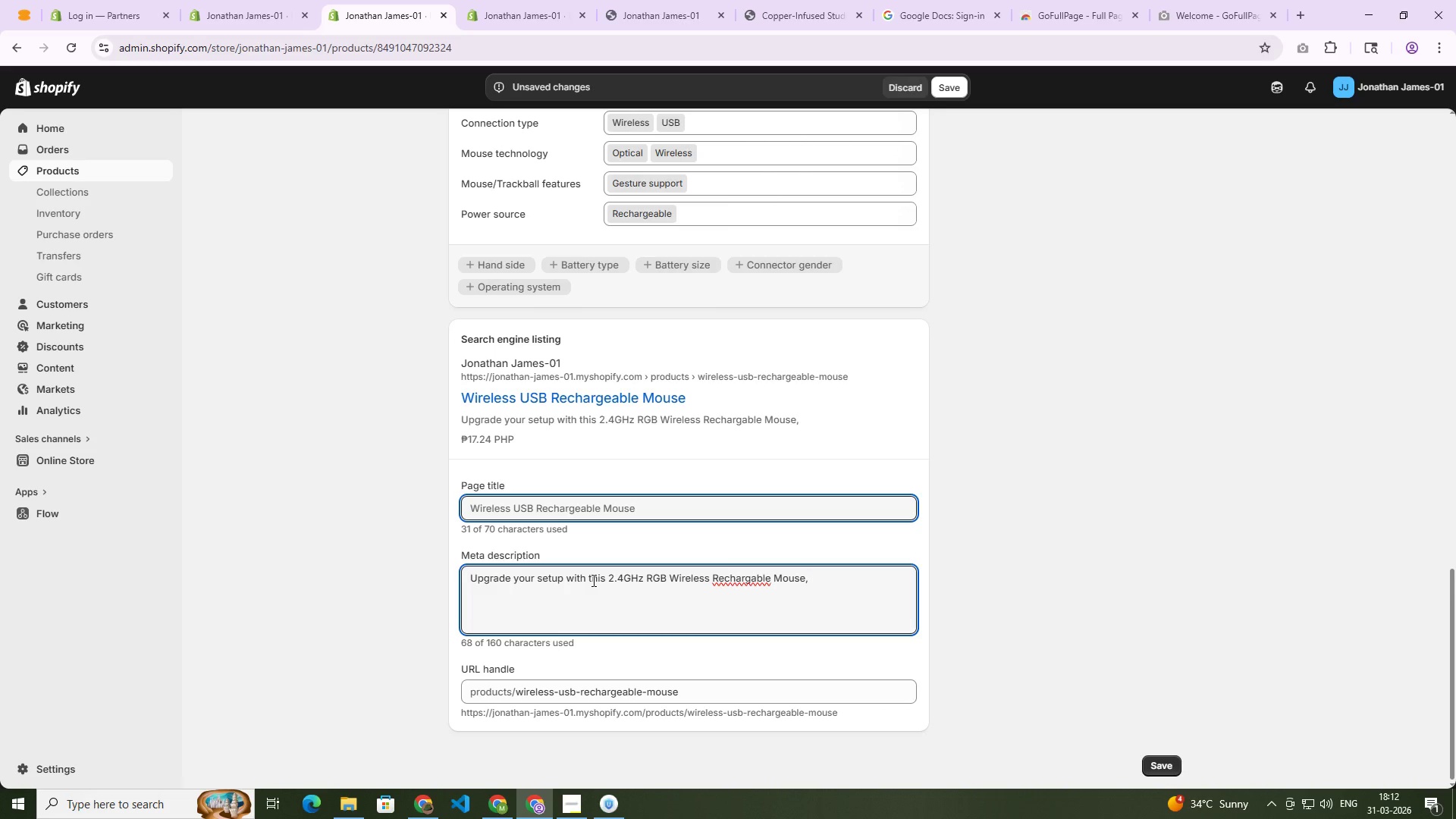 
left_click([732, 584])
 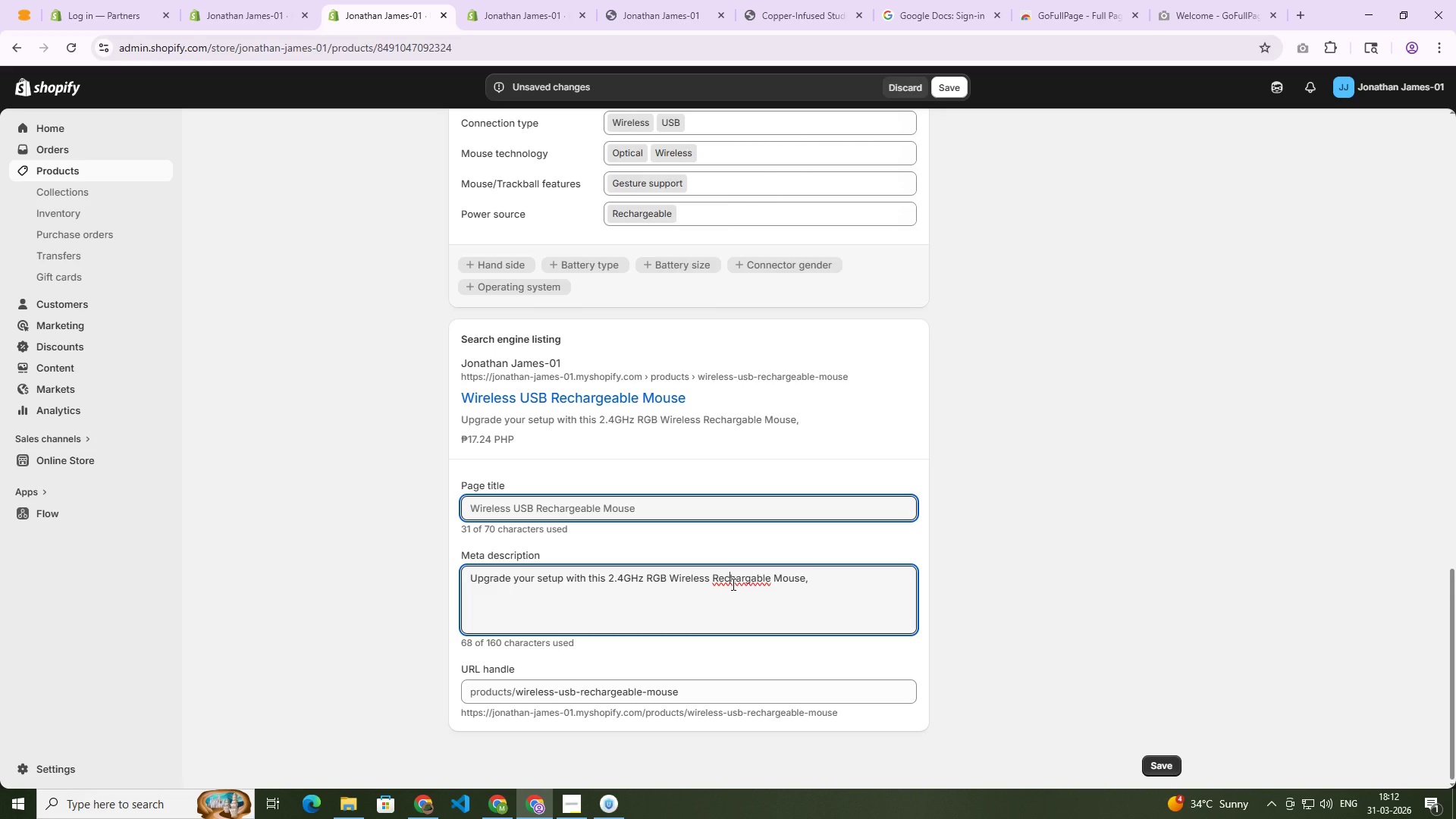 
right_click([732, 584])
 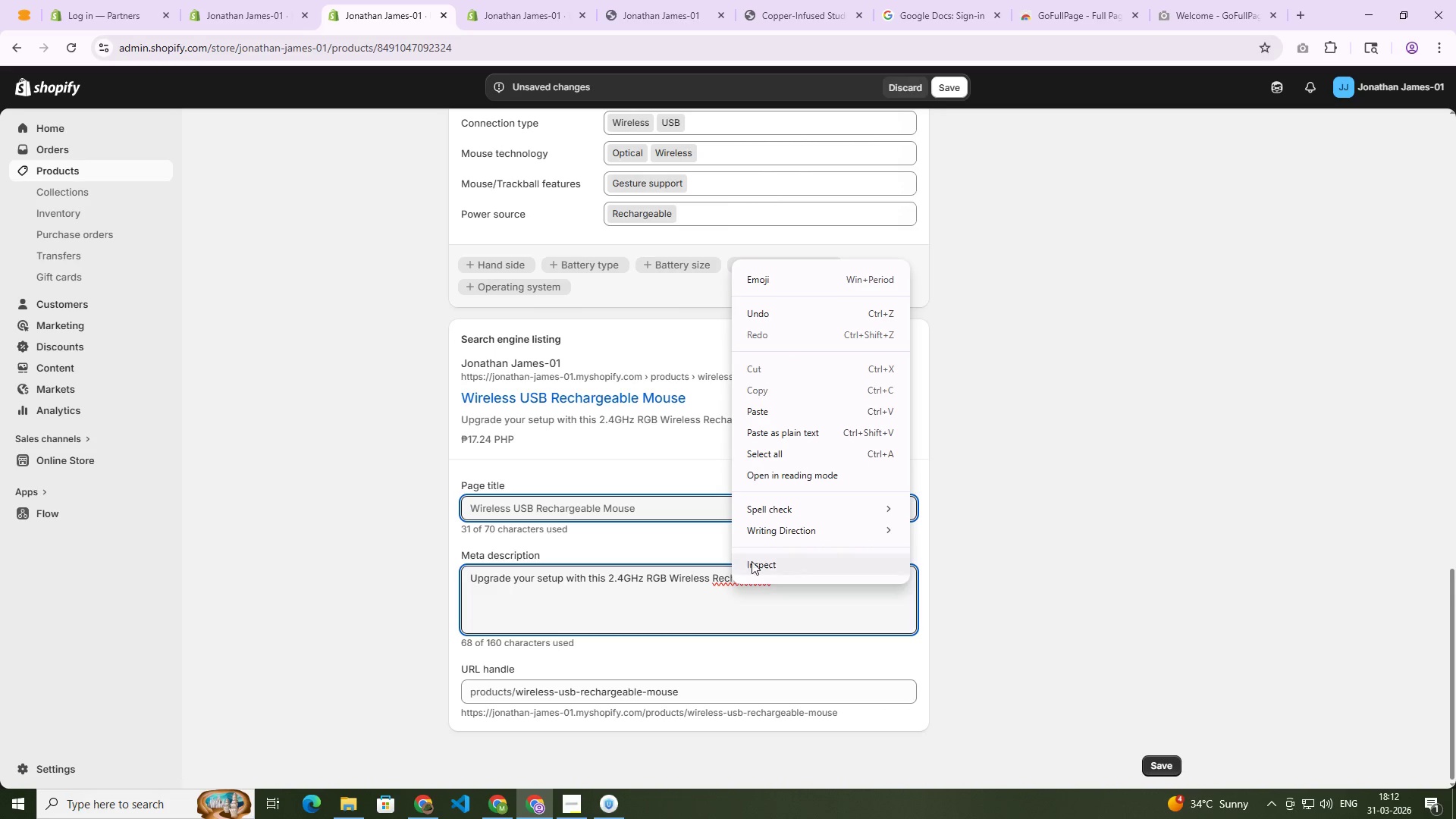 
left_click([724, 576])
 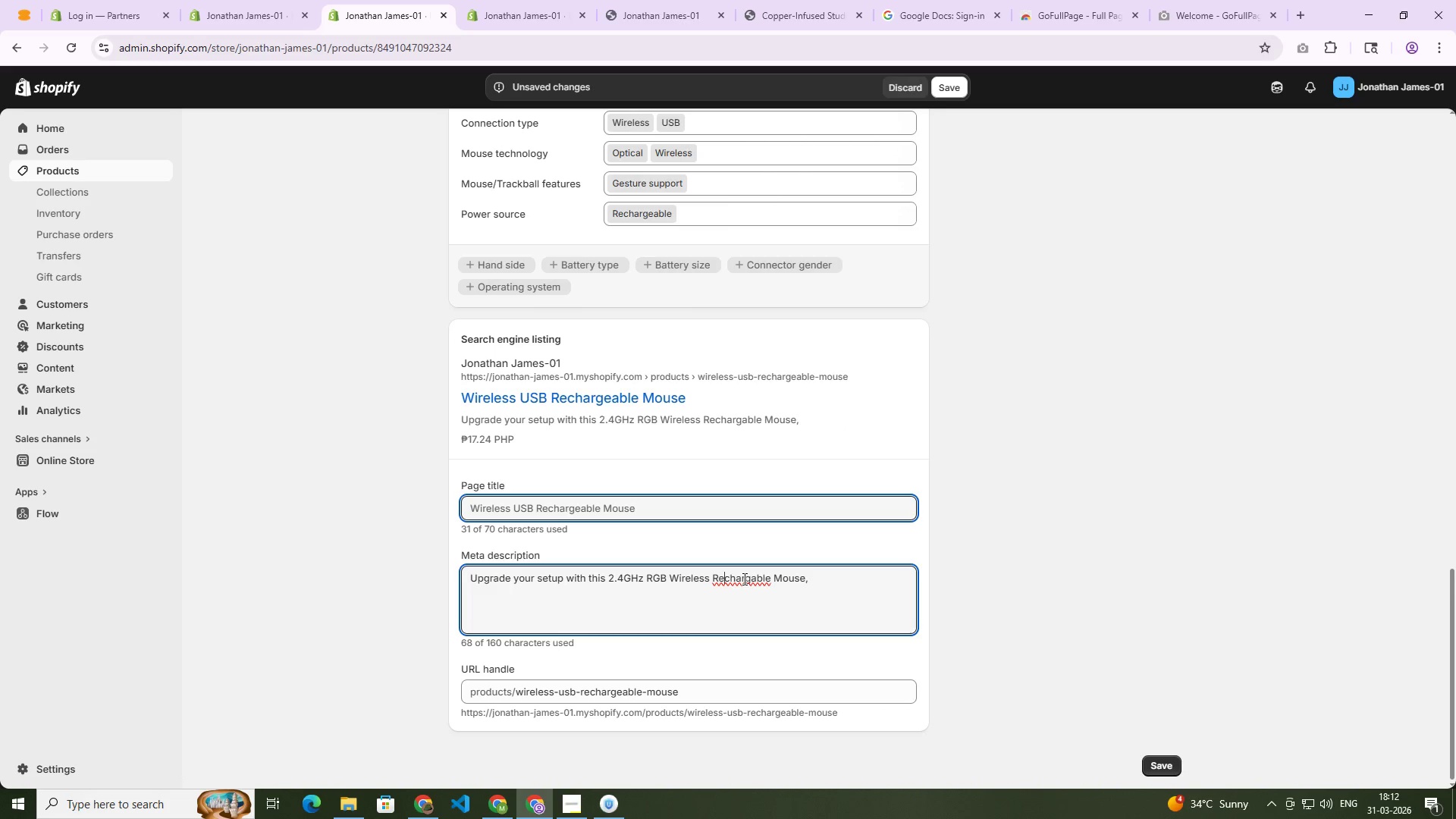 
left_click([744, 579])
 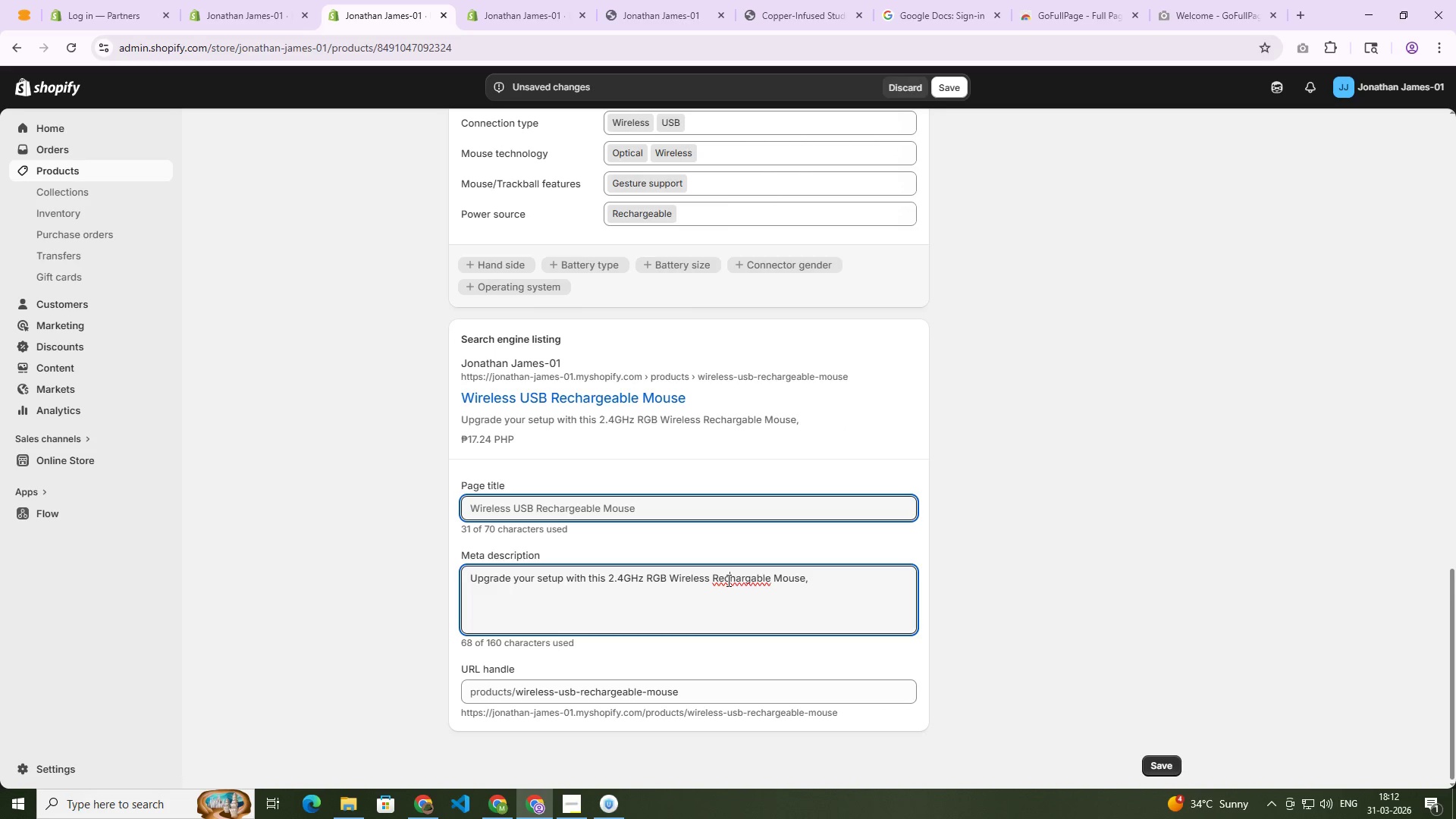 
double_click([727, 580])
 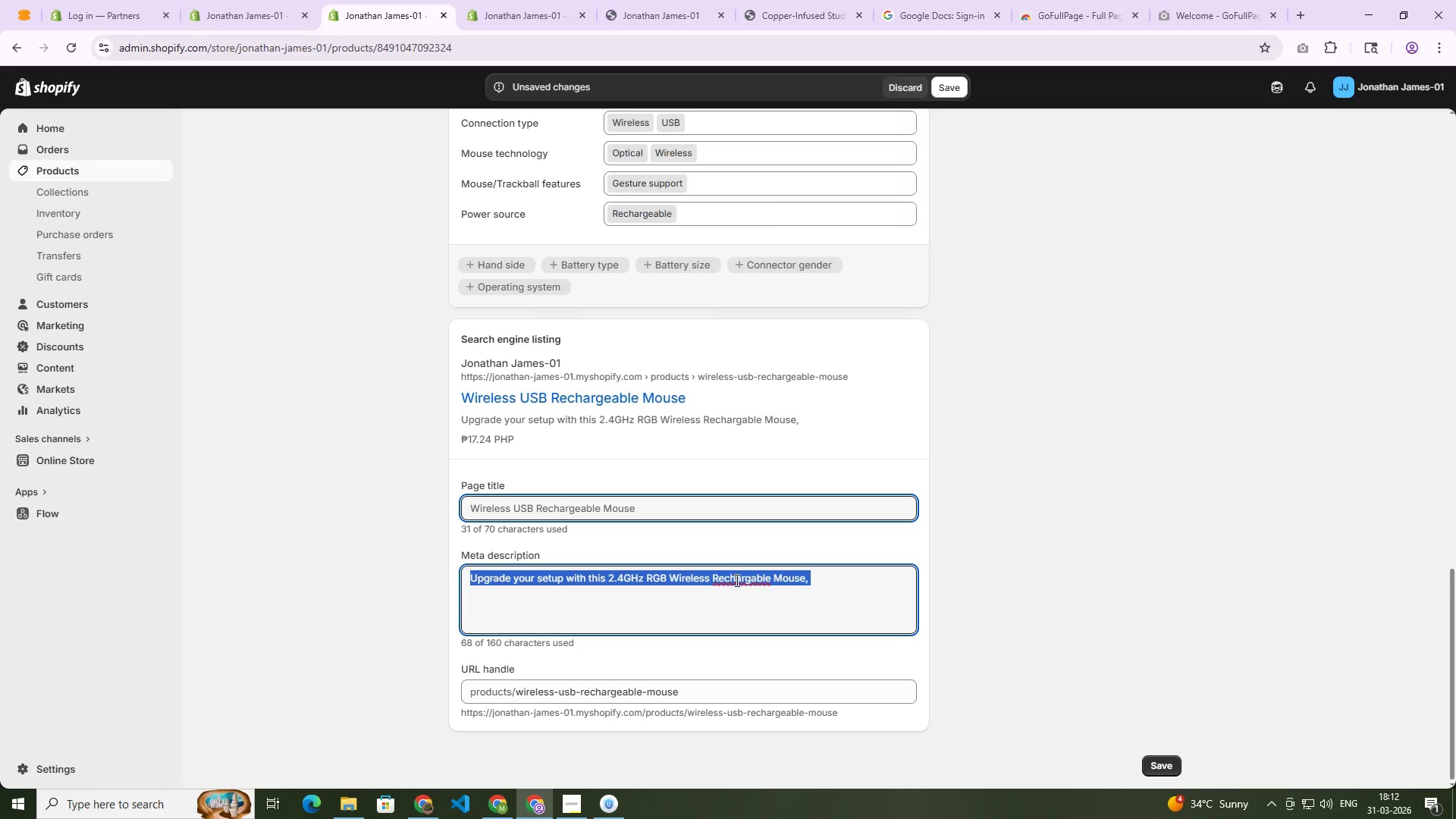 
triple_click([736, 580])
 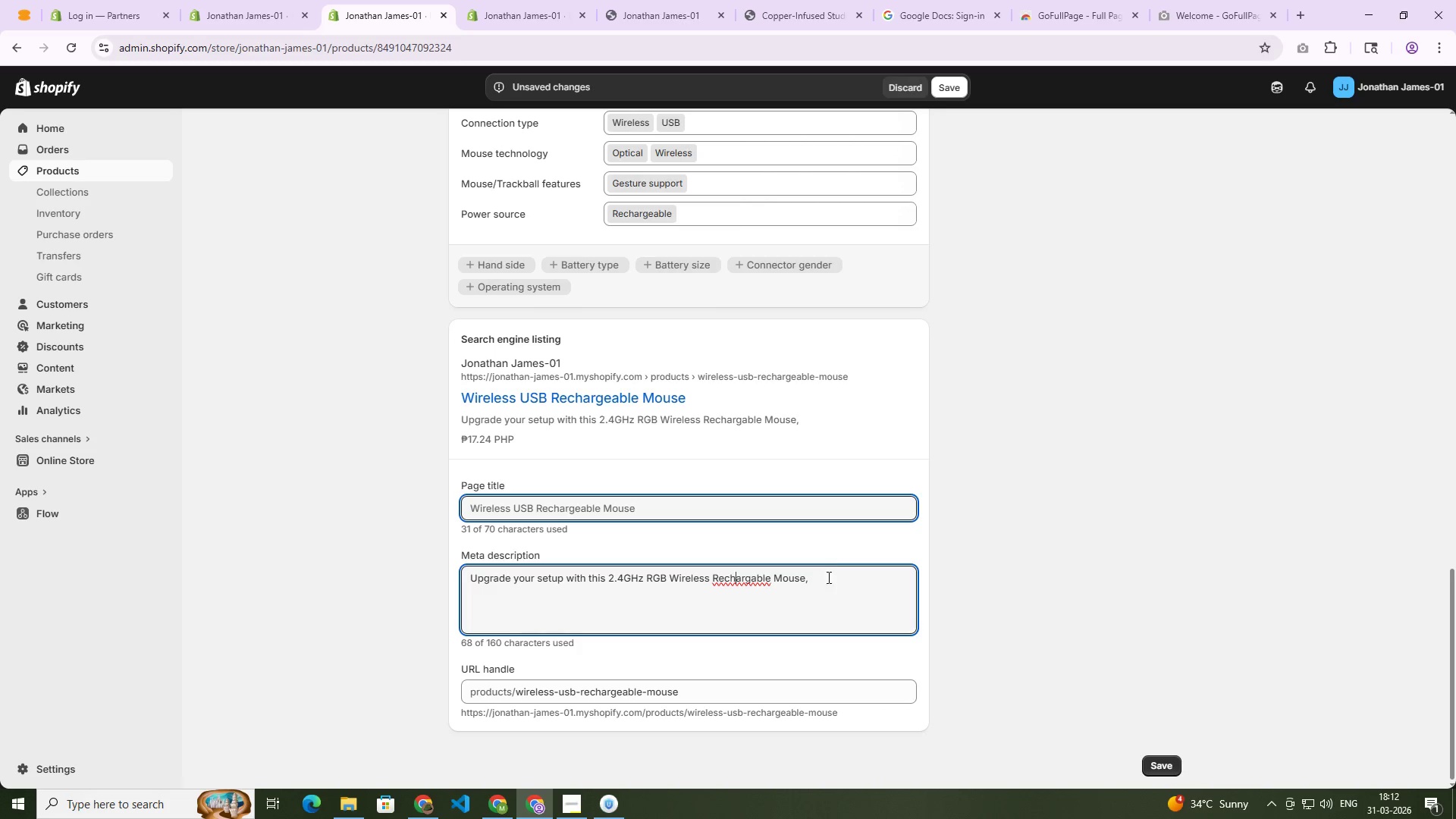 
left_click([832, 575])
 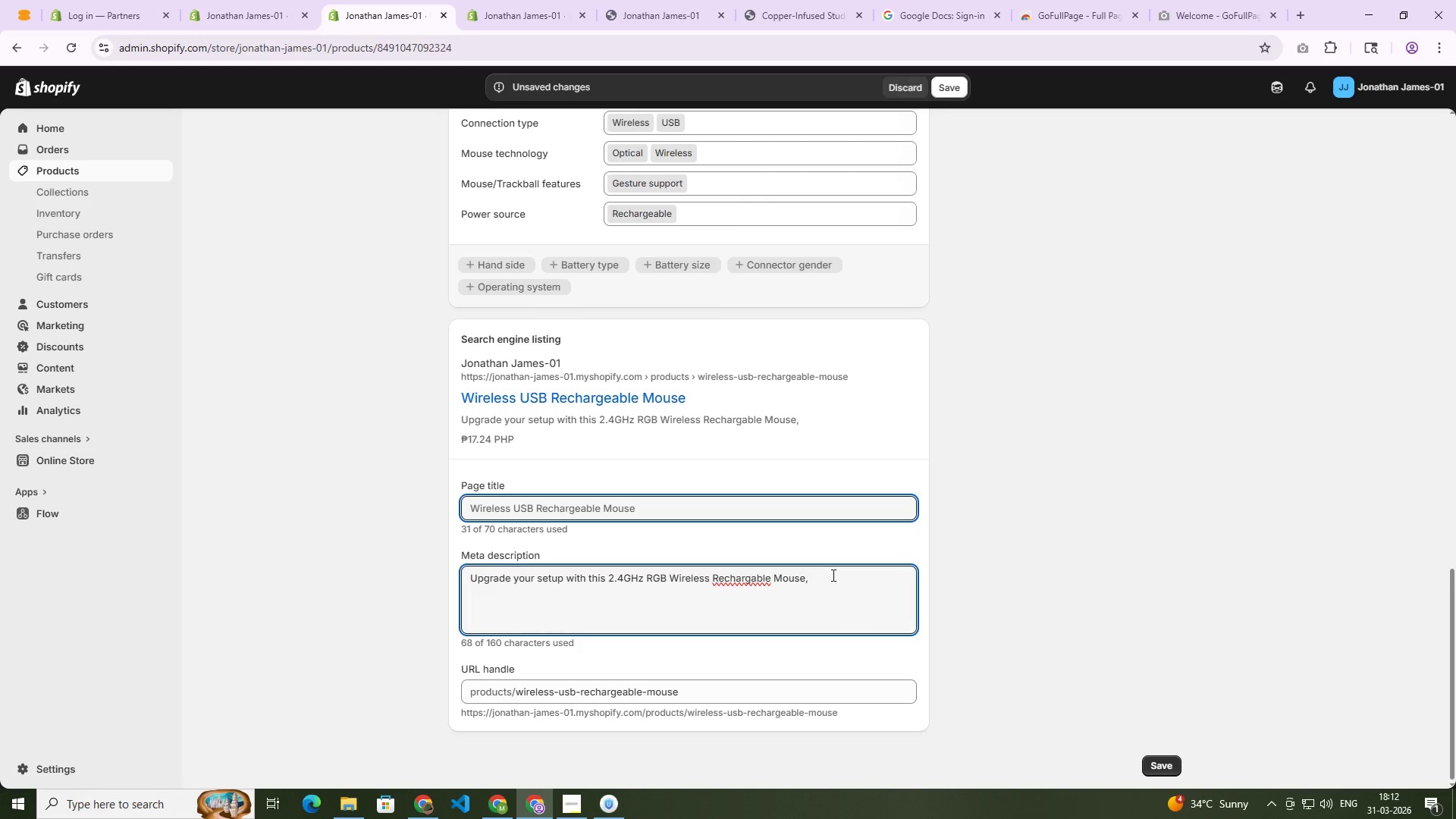 
type(smooth peerf)
key(Backspace)
key(Backspace)
key(Backspace)
type(rformance, stylish lighting and hassle-free USB connectivity.)
 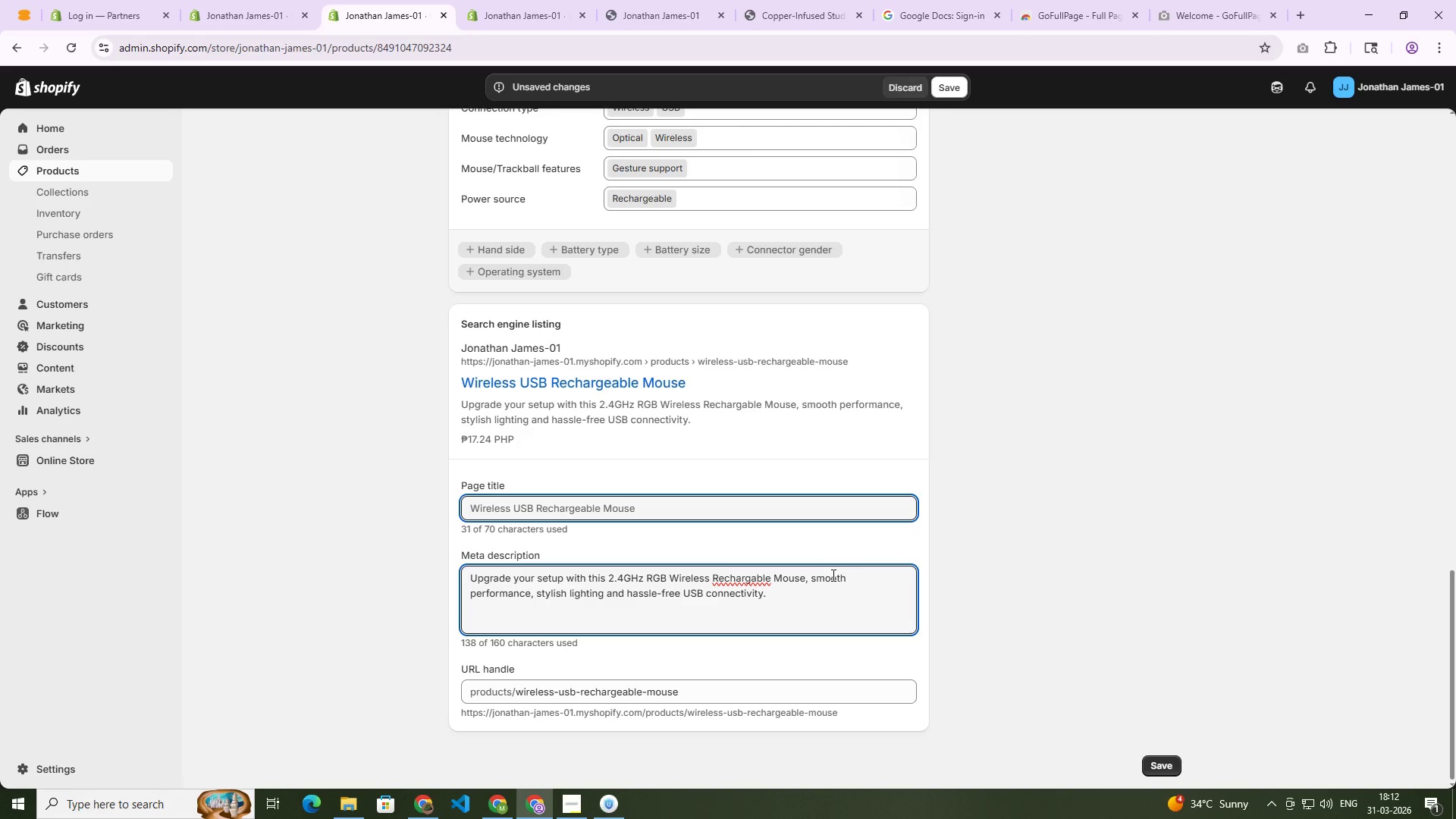 
scroll: coordinate [1010, 220], scroll_direction: up, amount: 2.0
 